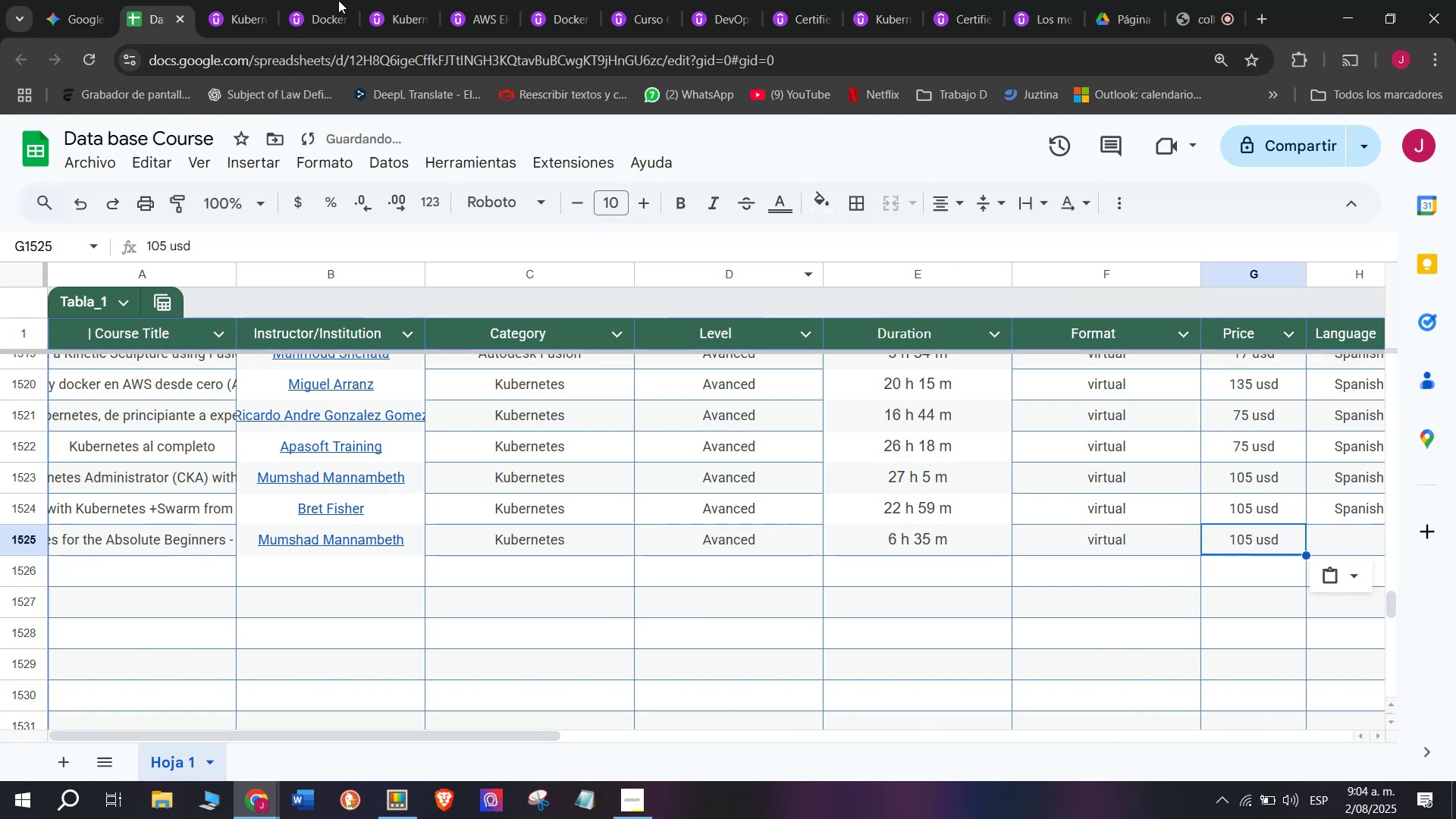 
key(Control+V)
 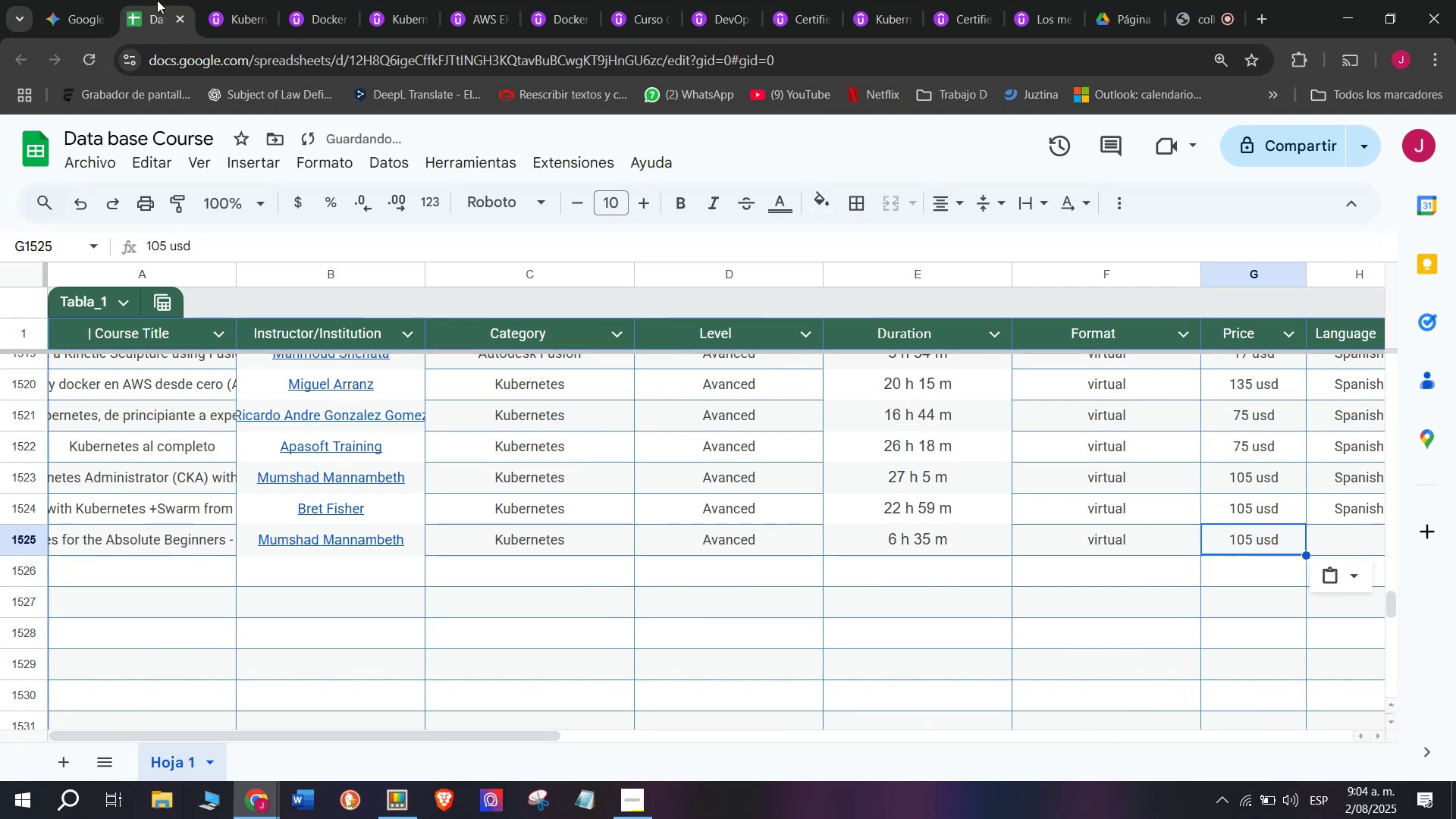 
left_click([253, 0])
 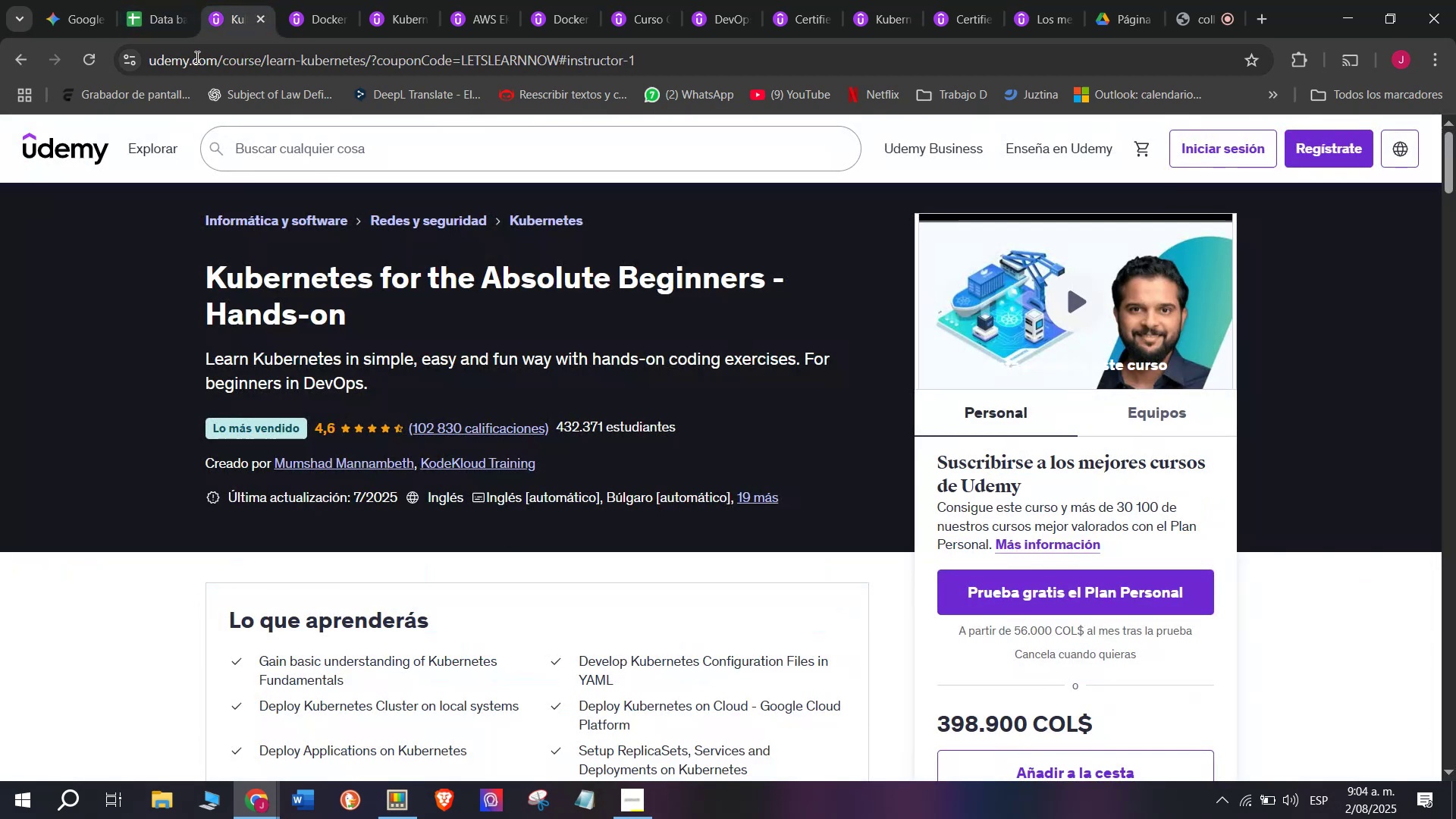 
left_click([146, 0])
 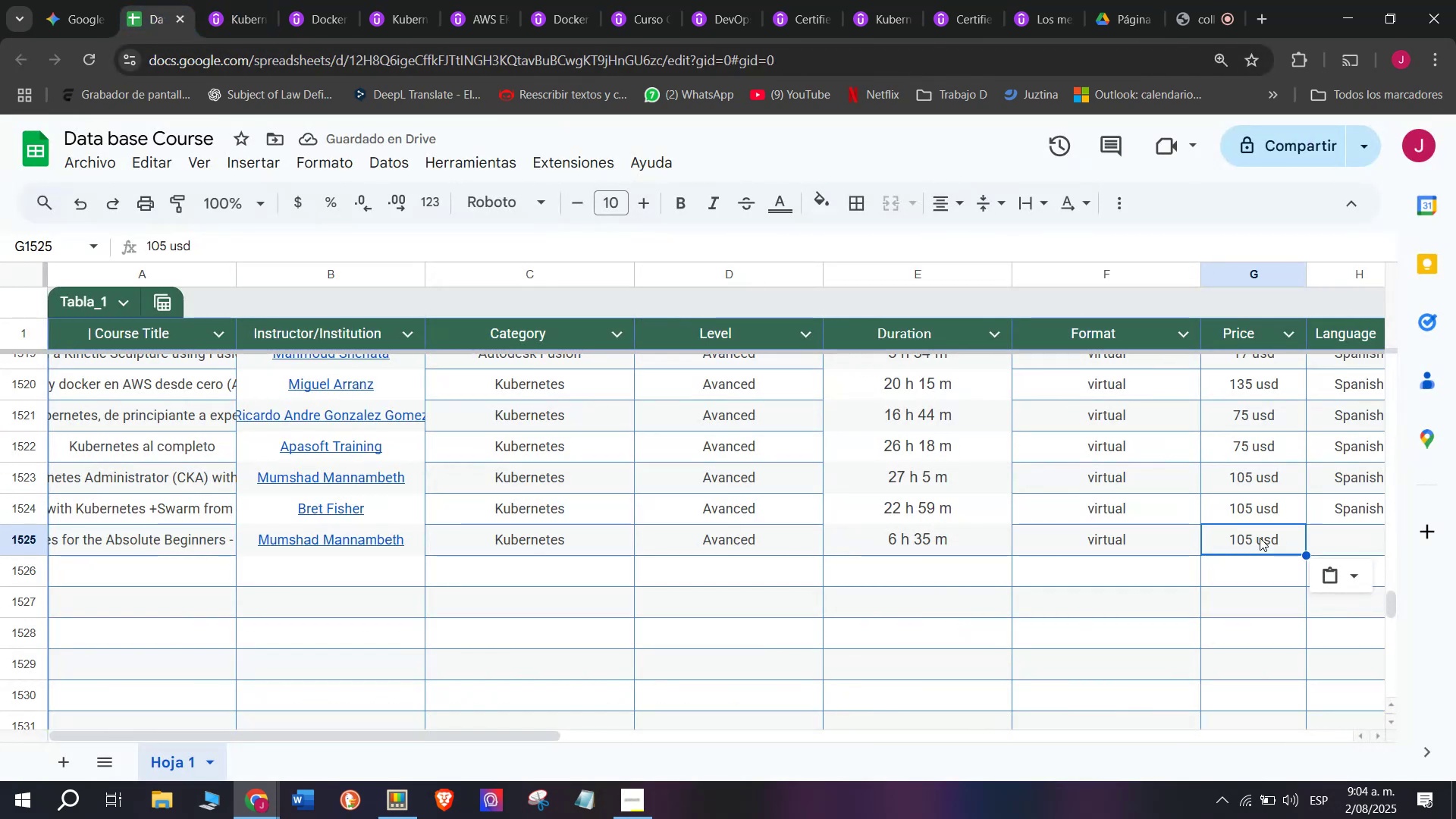 
double_click([1250, 538])
 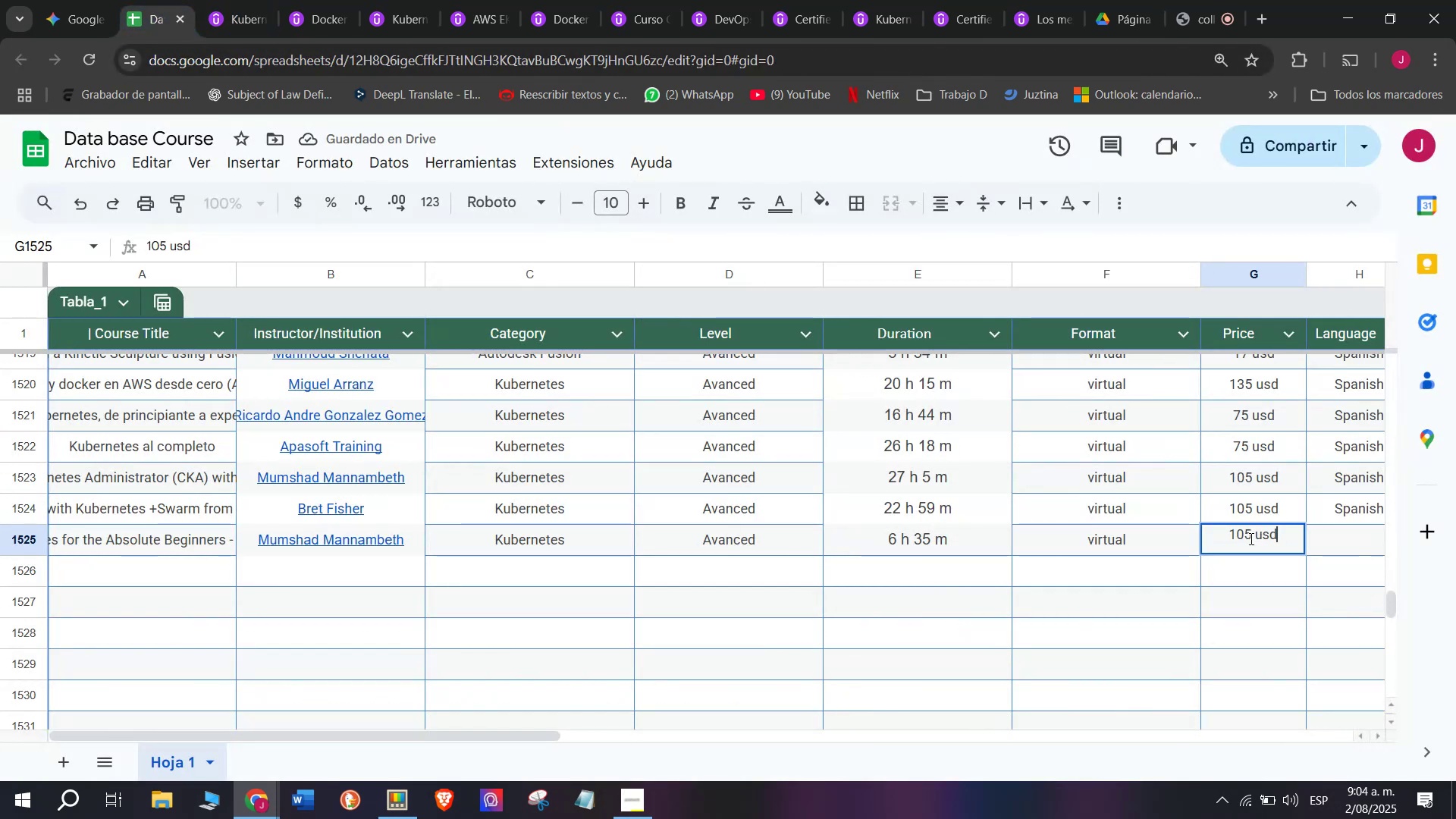 
triple_click([1250, 538])
 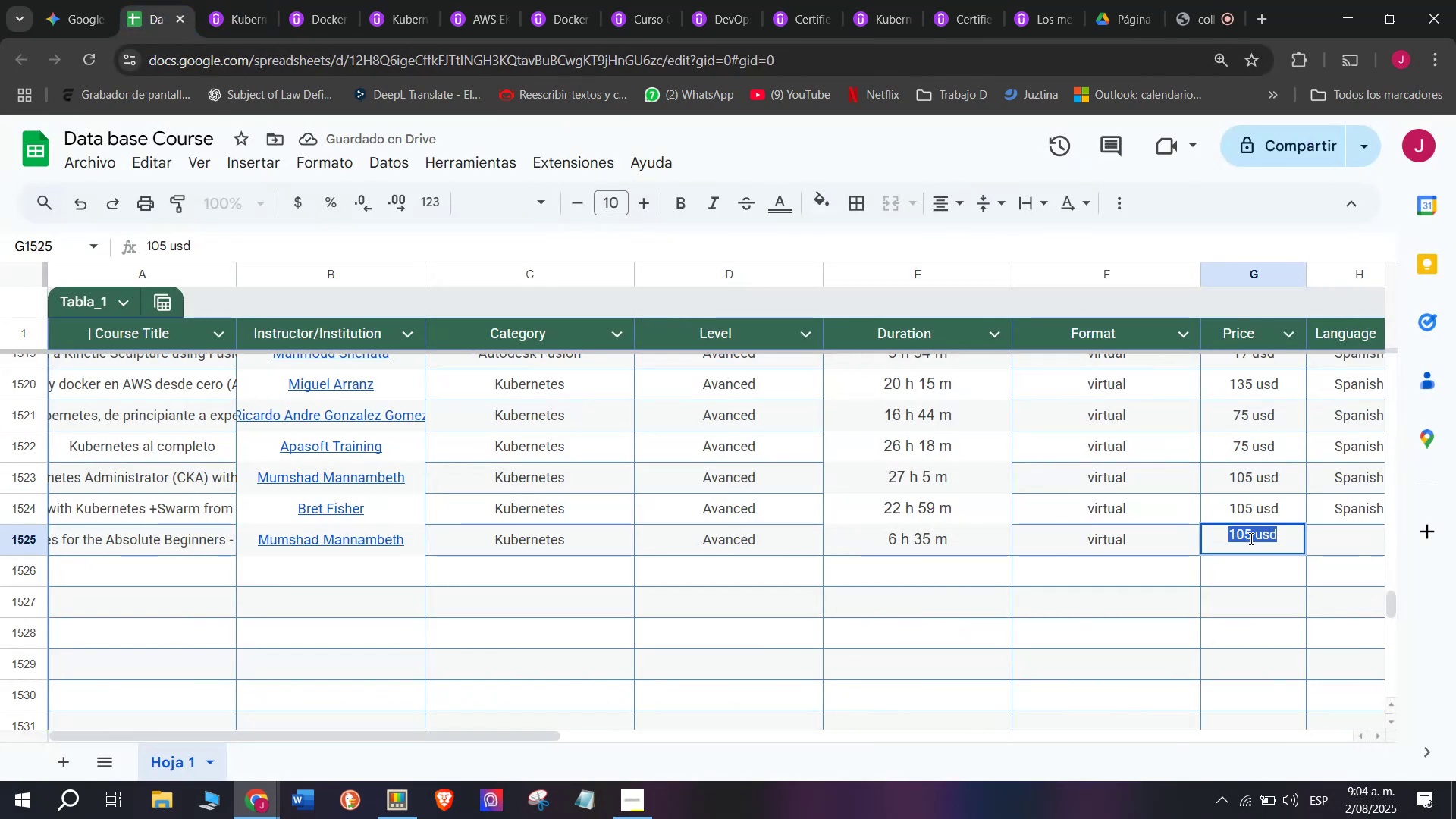 
key(Backspace)
 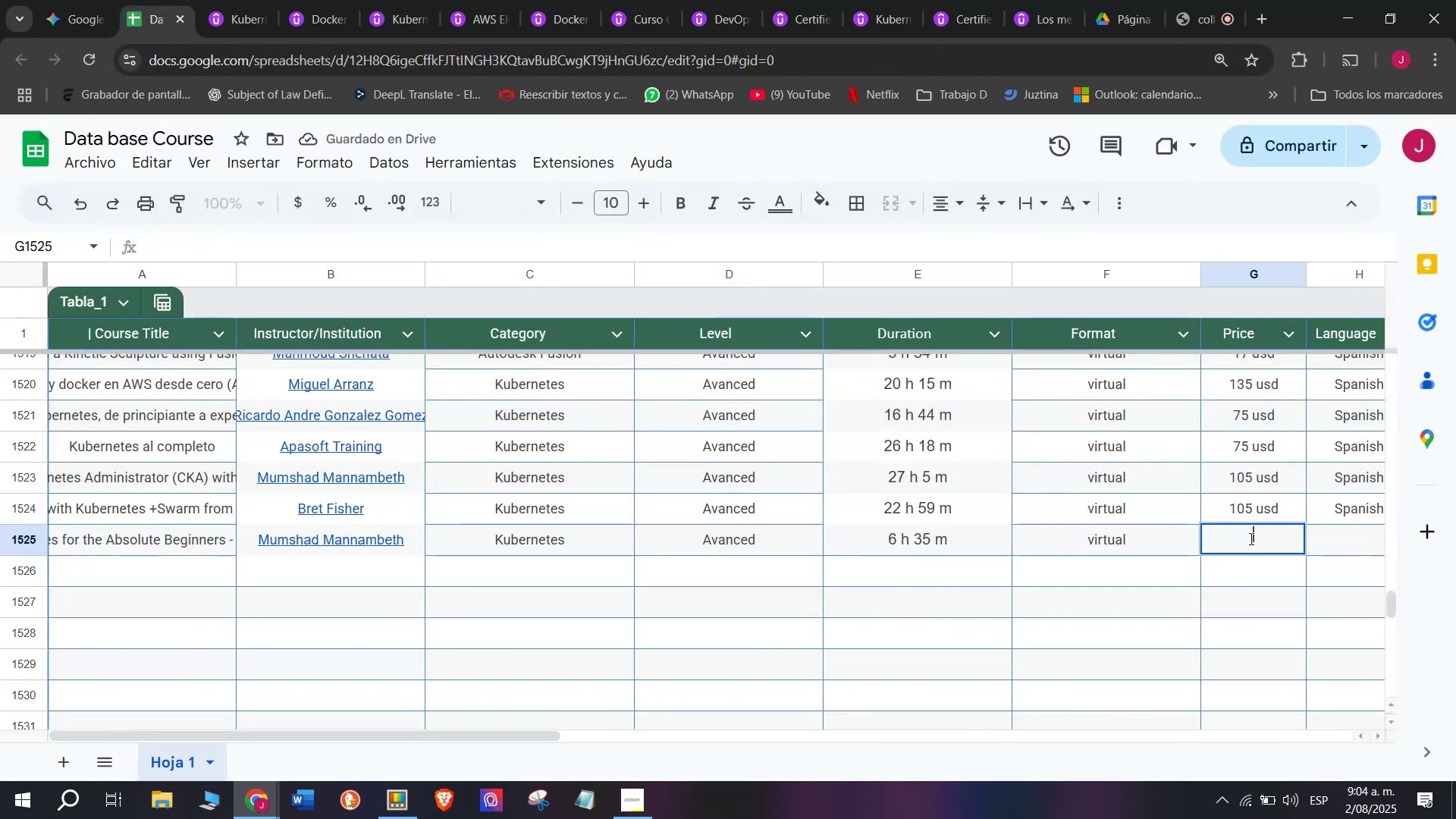 
key(Q)
 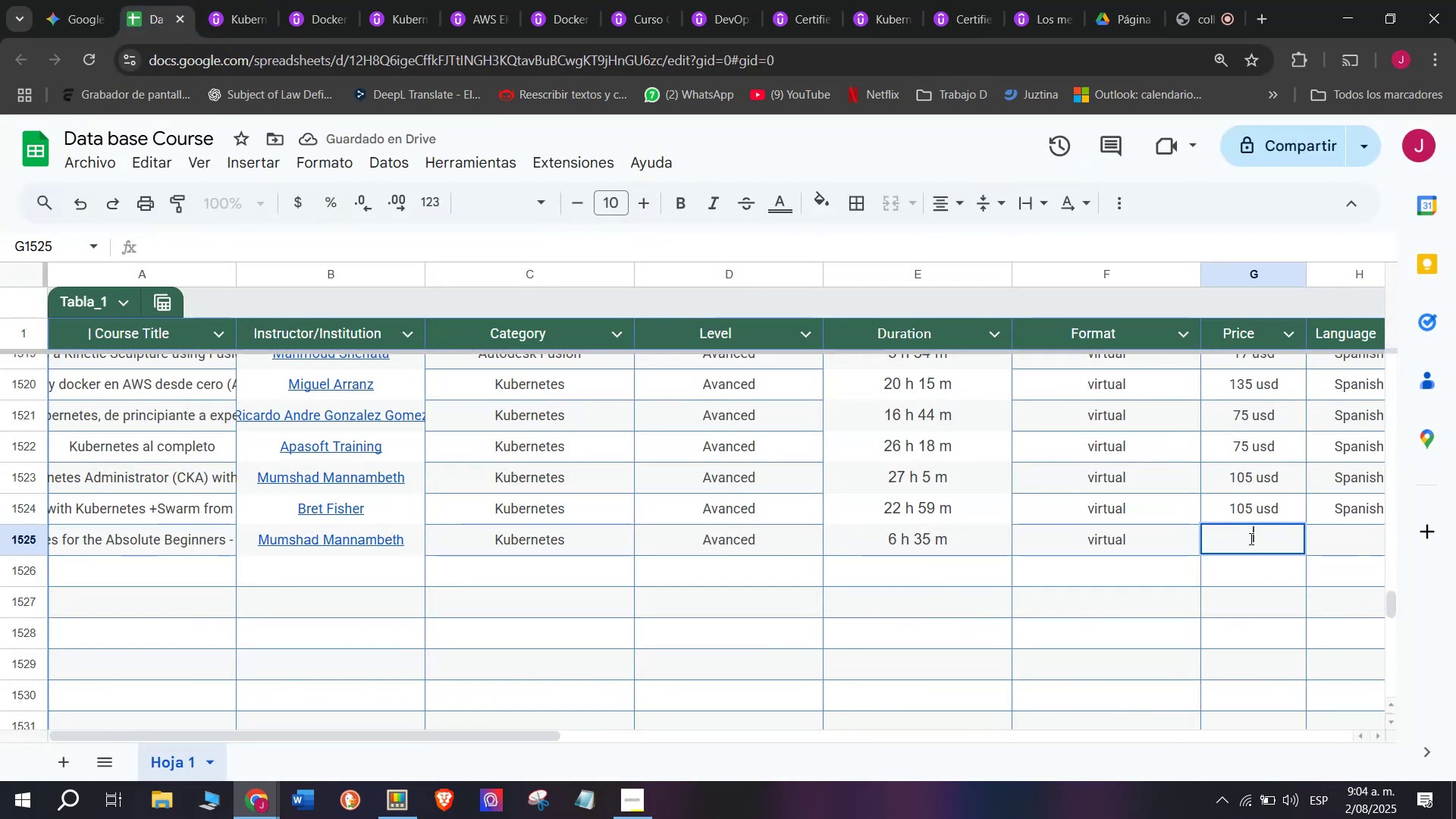 
key(Shift+ShiftLeft)
 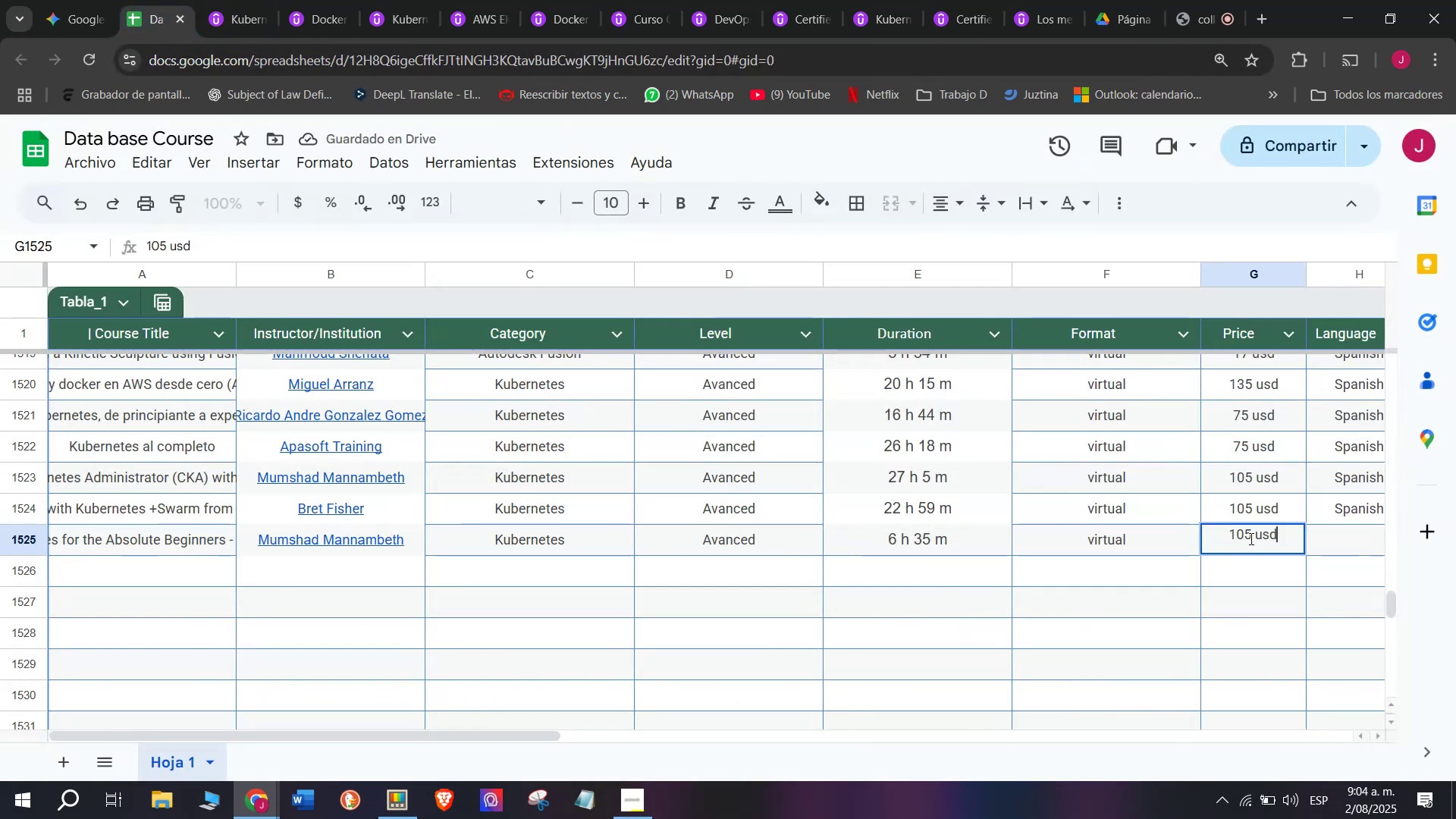 
key(Control+Shift+ControlLeft)
 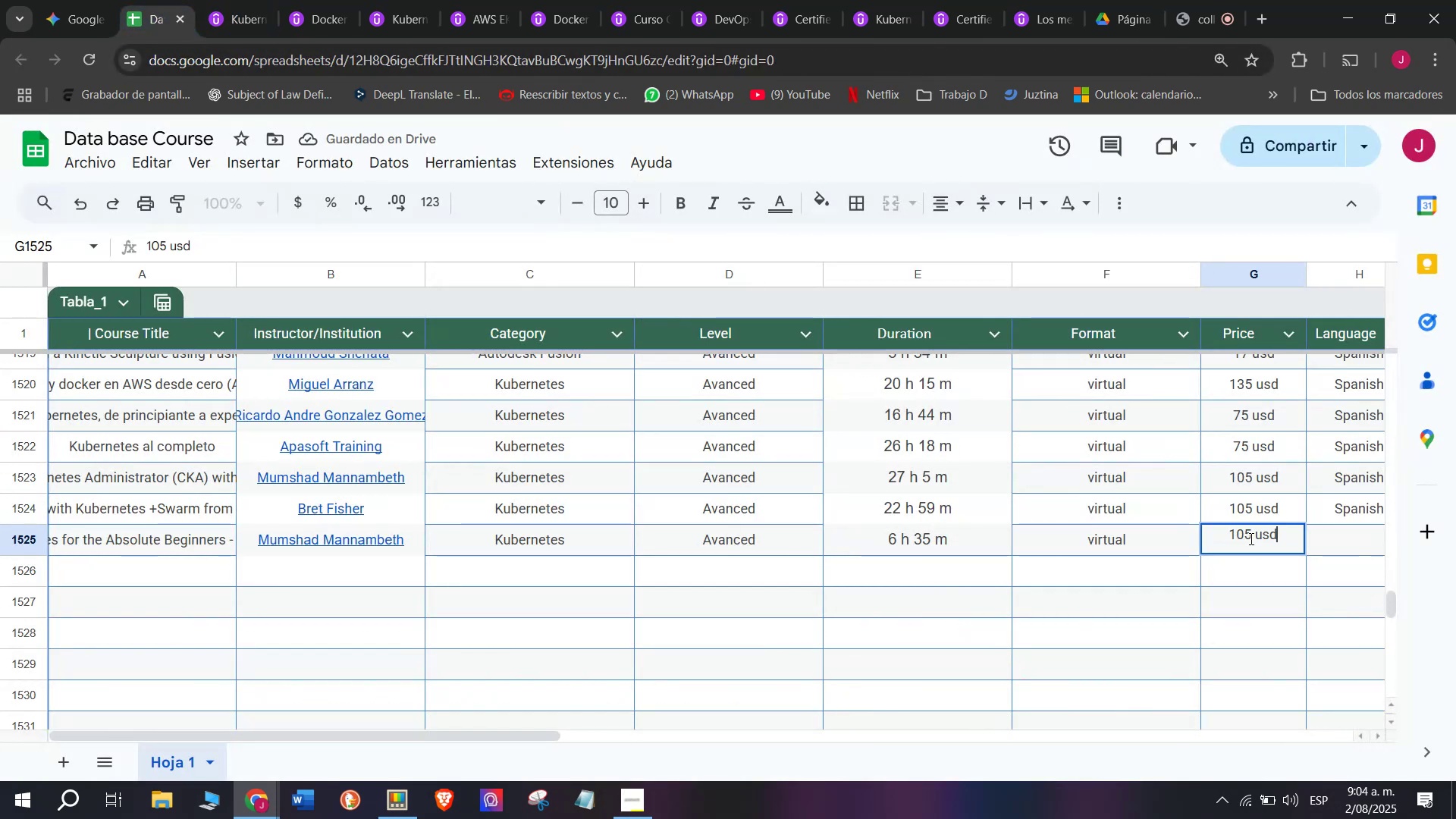 
key(Control+Shift+Z)
 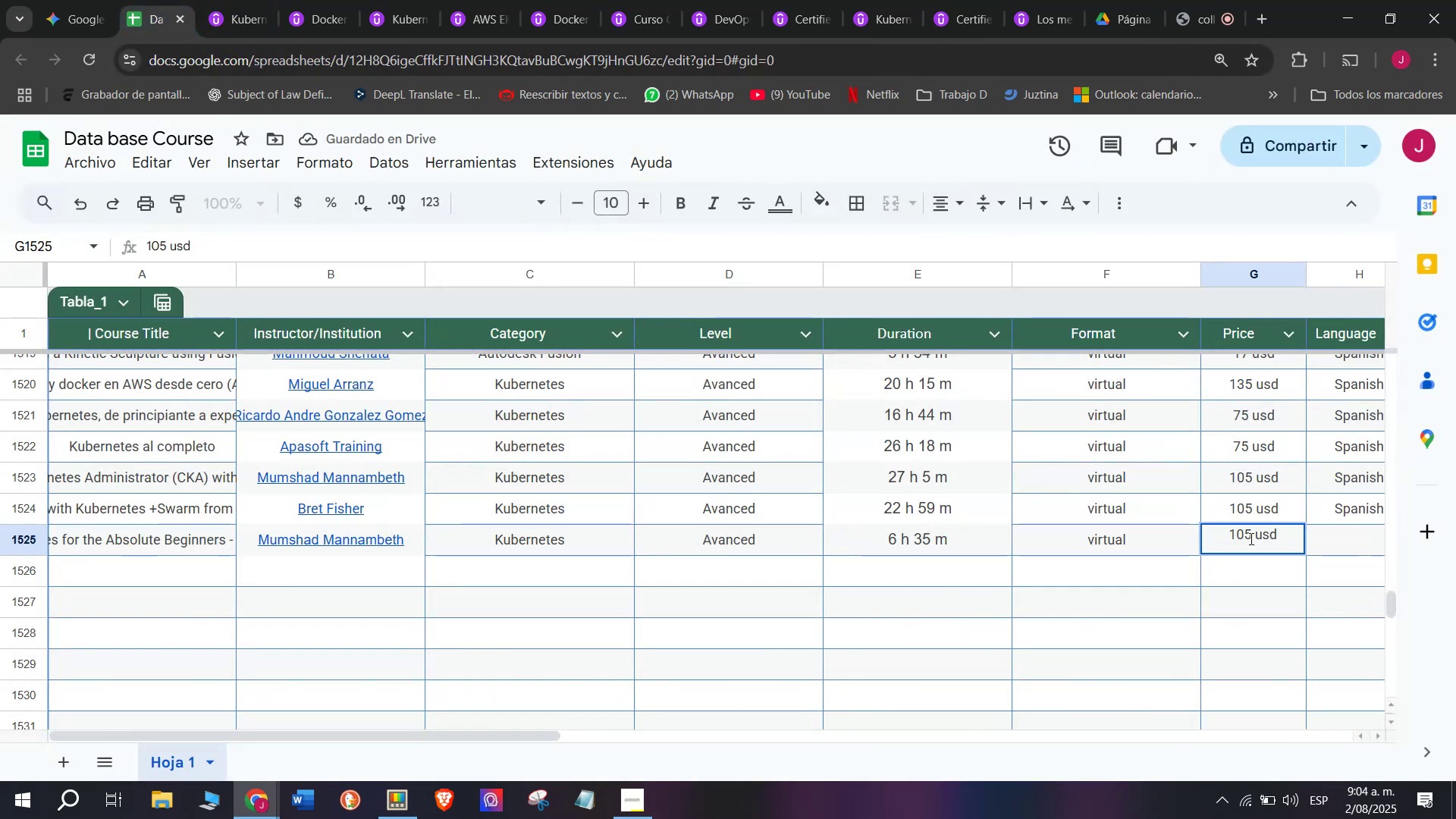 
double_click([1250, 538])
 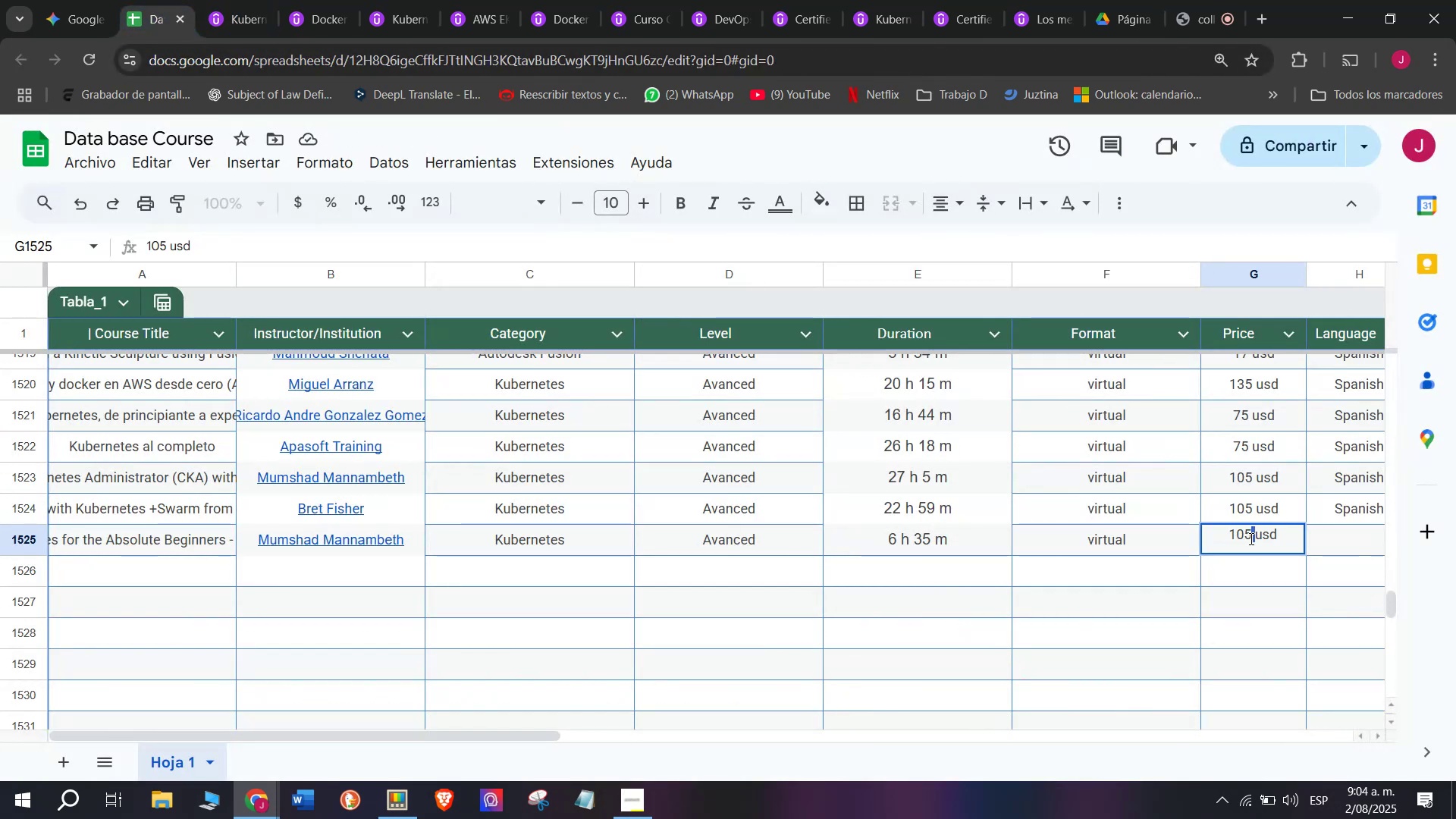 
triple_click([1250, 538])
 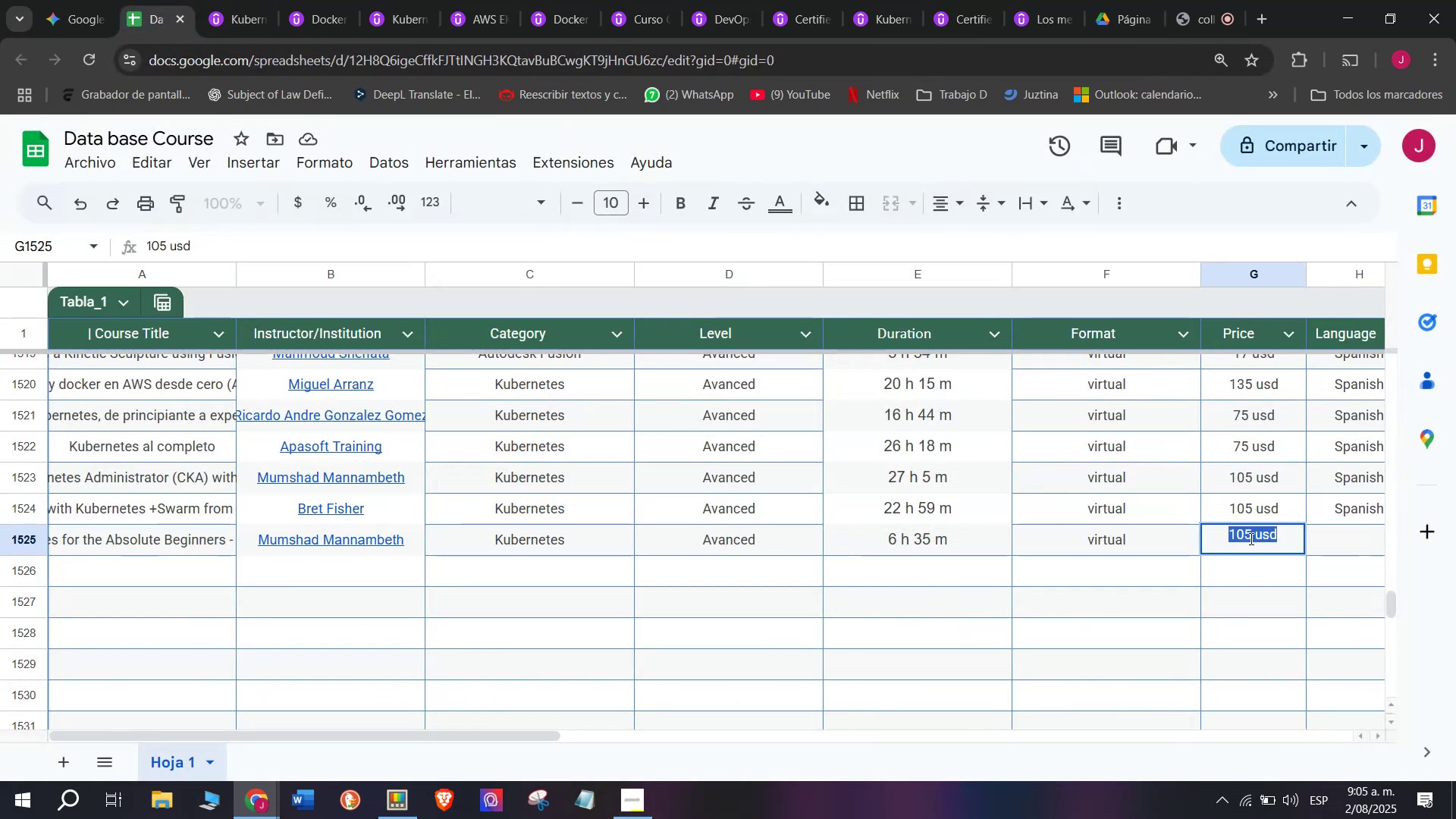 
triple_click([1250, 538])
 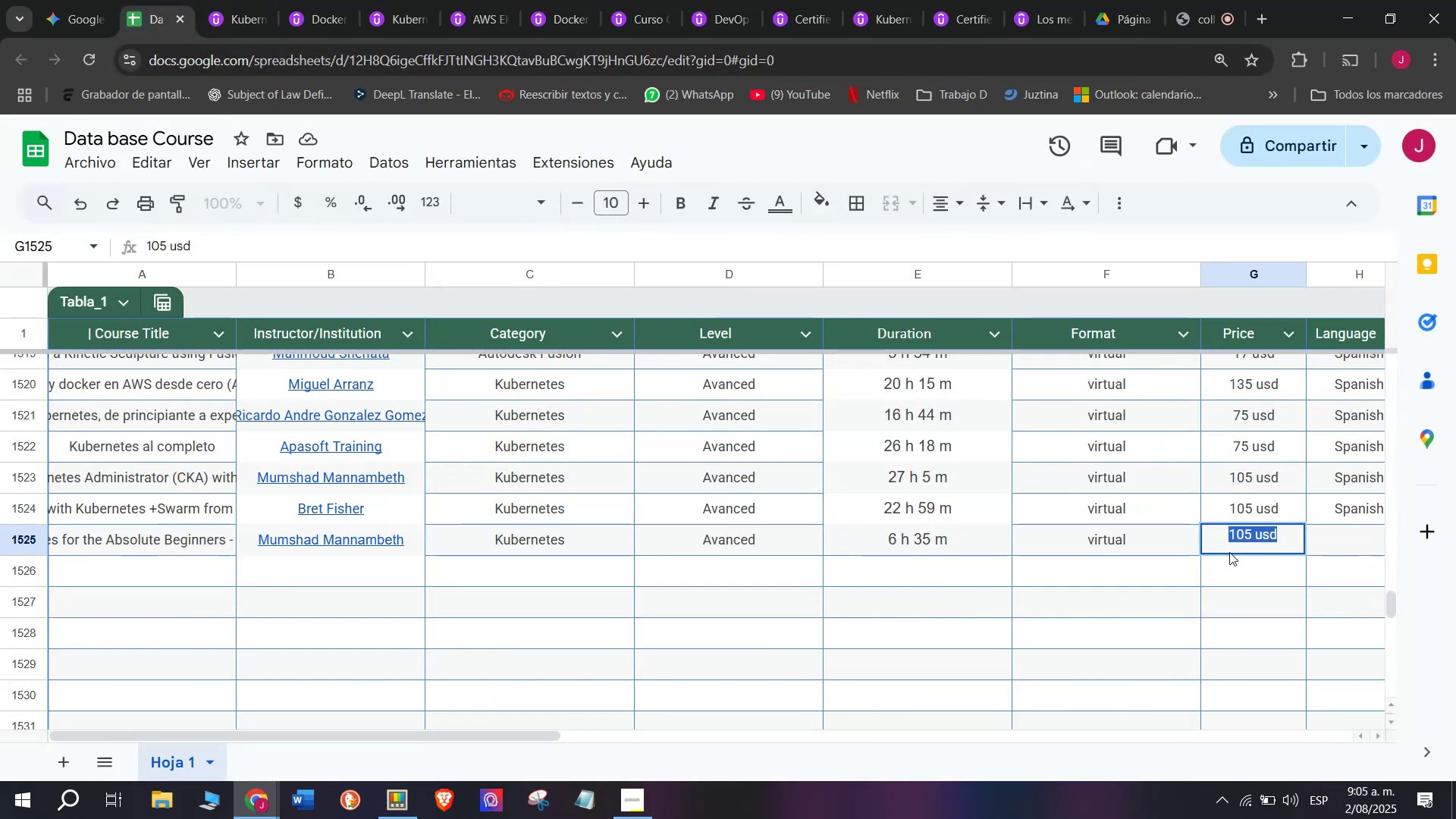 
triple_click([1229, 552])
 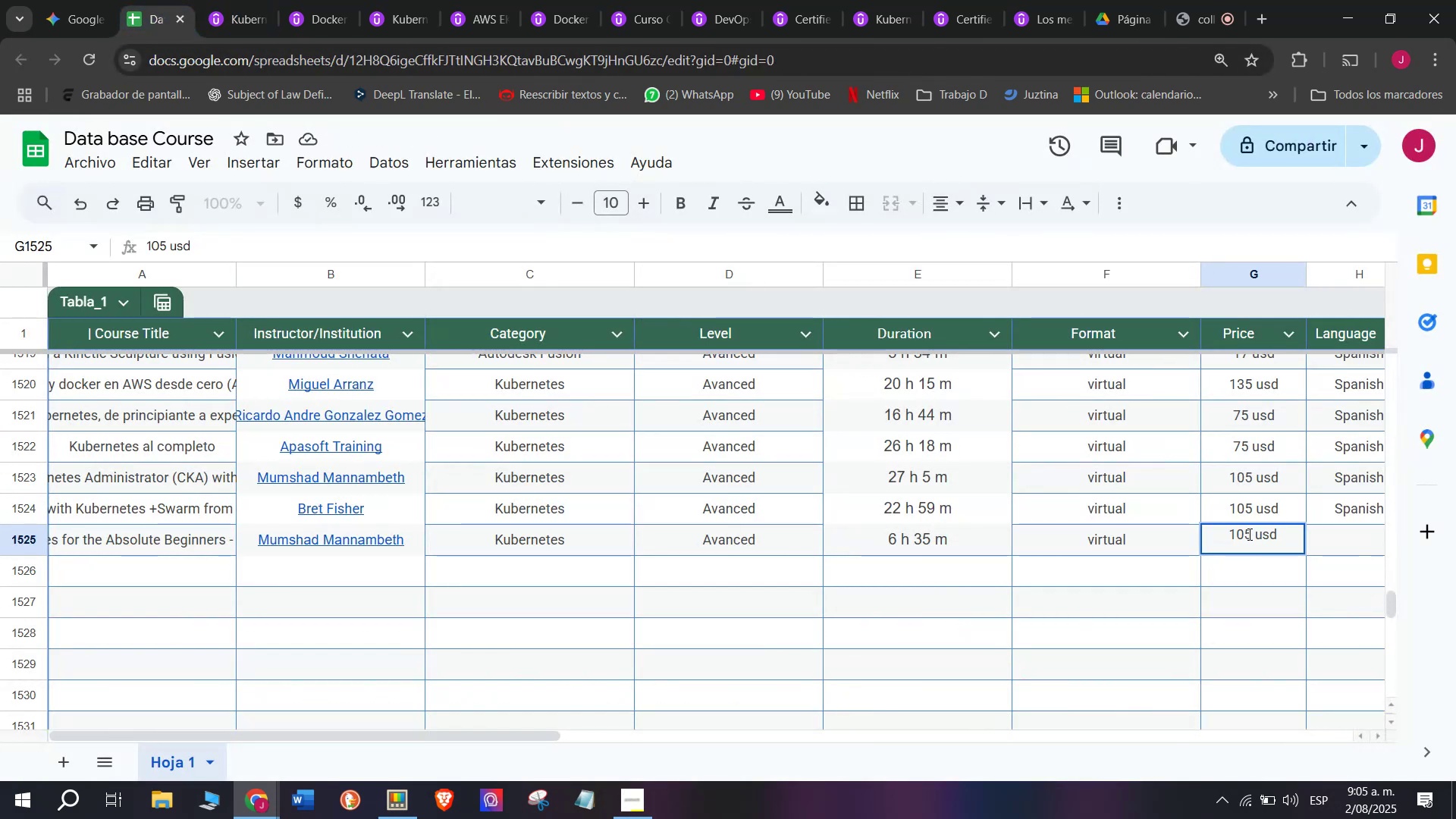 
left_click([1248, 534])
 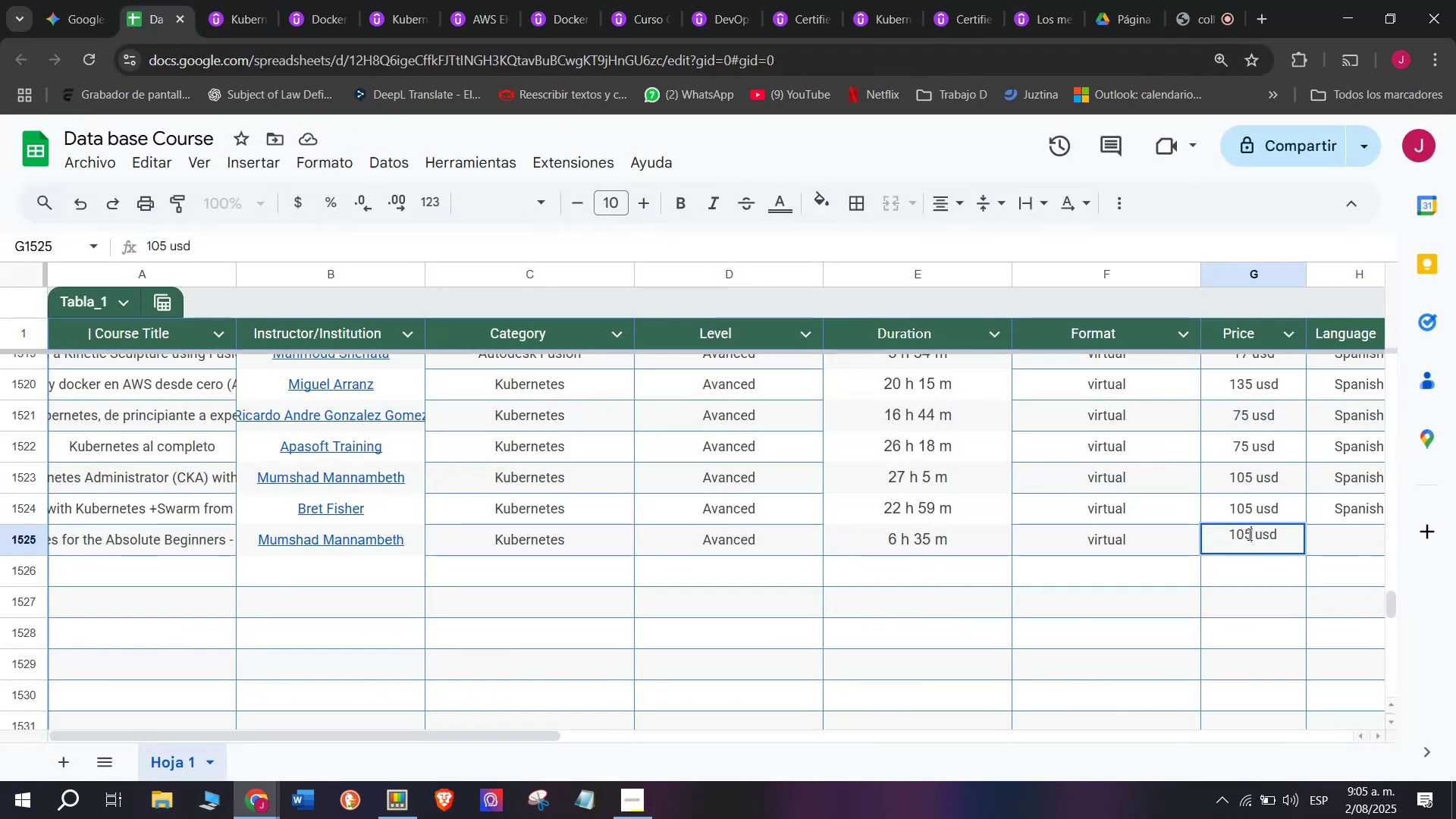 
key(Backspace)
type(q0)
 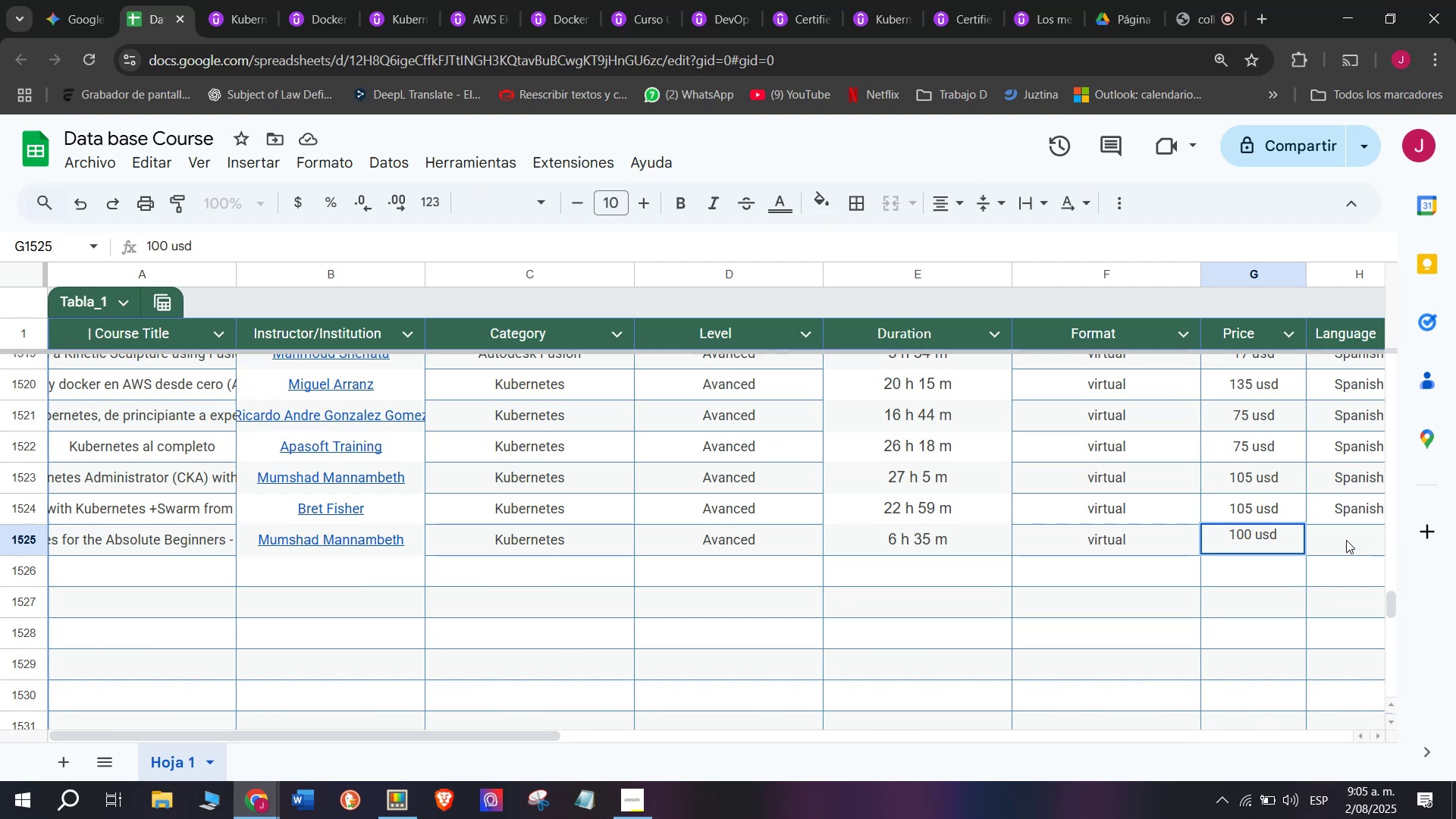 
double_click([1332, 516])
 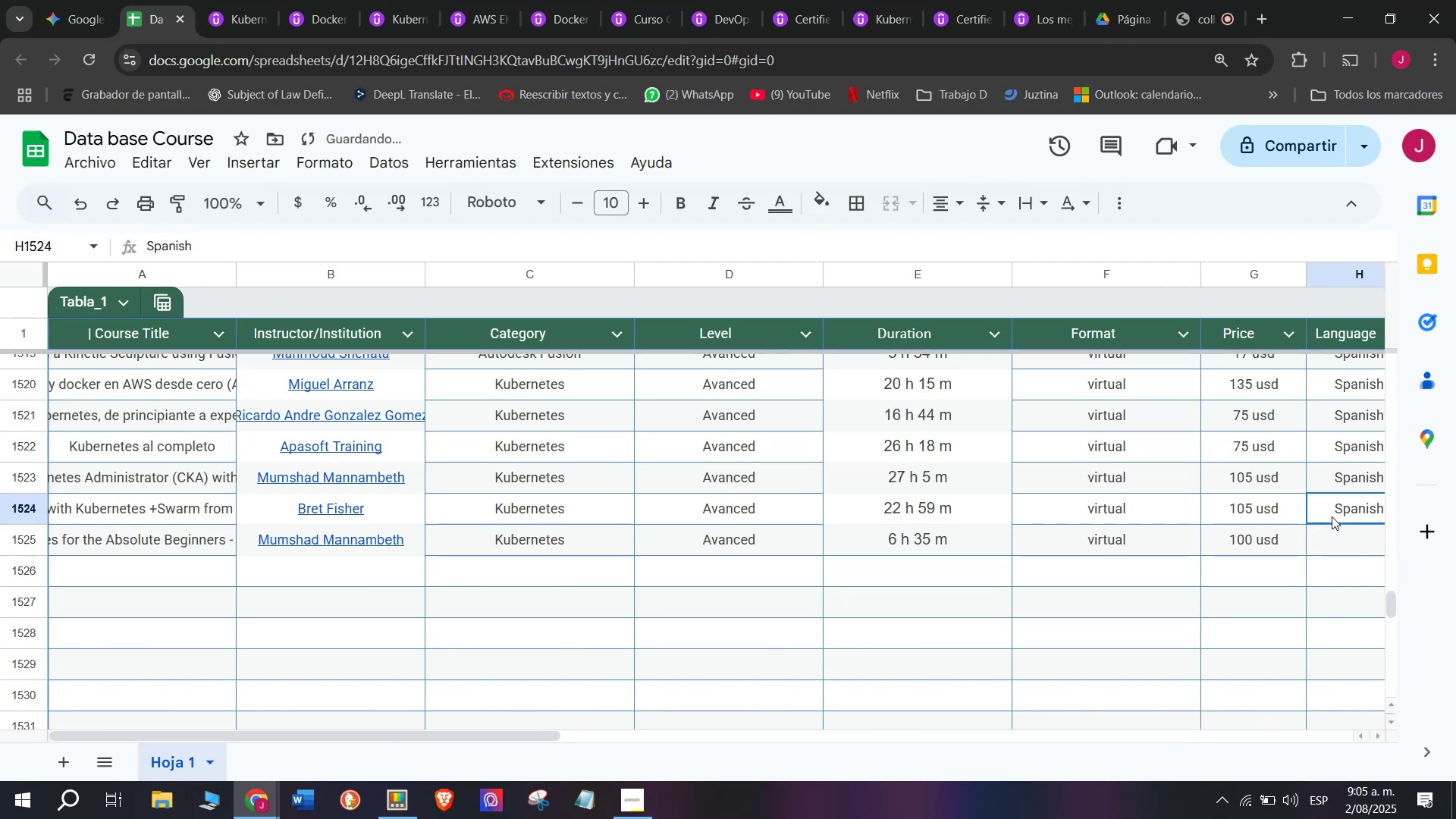 
key(Break)
 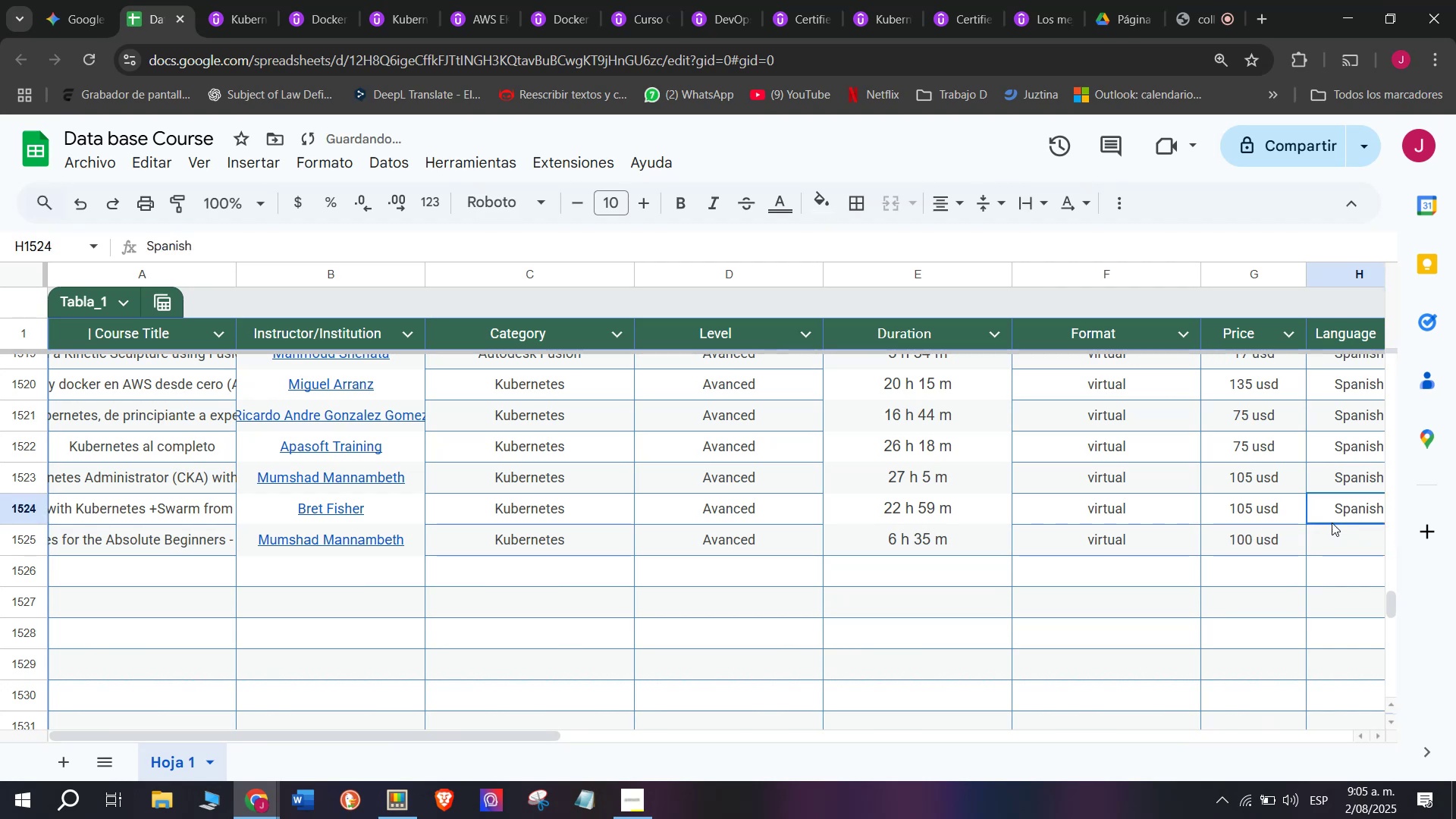 
key(Control+ControlLeft)
 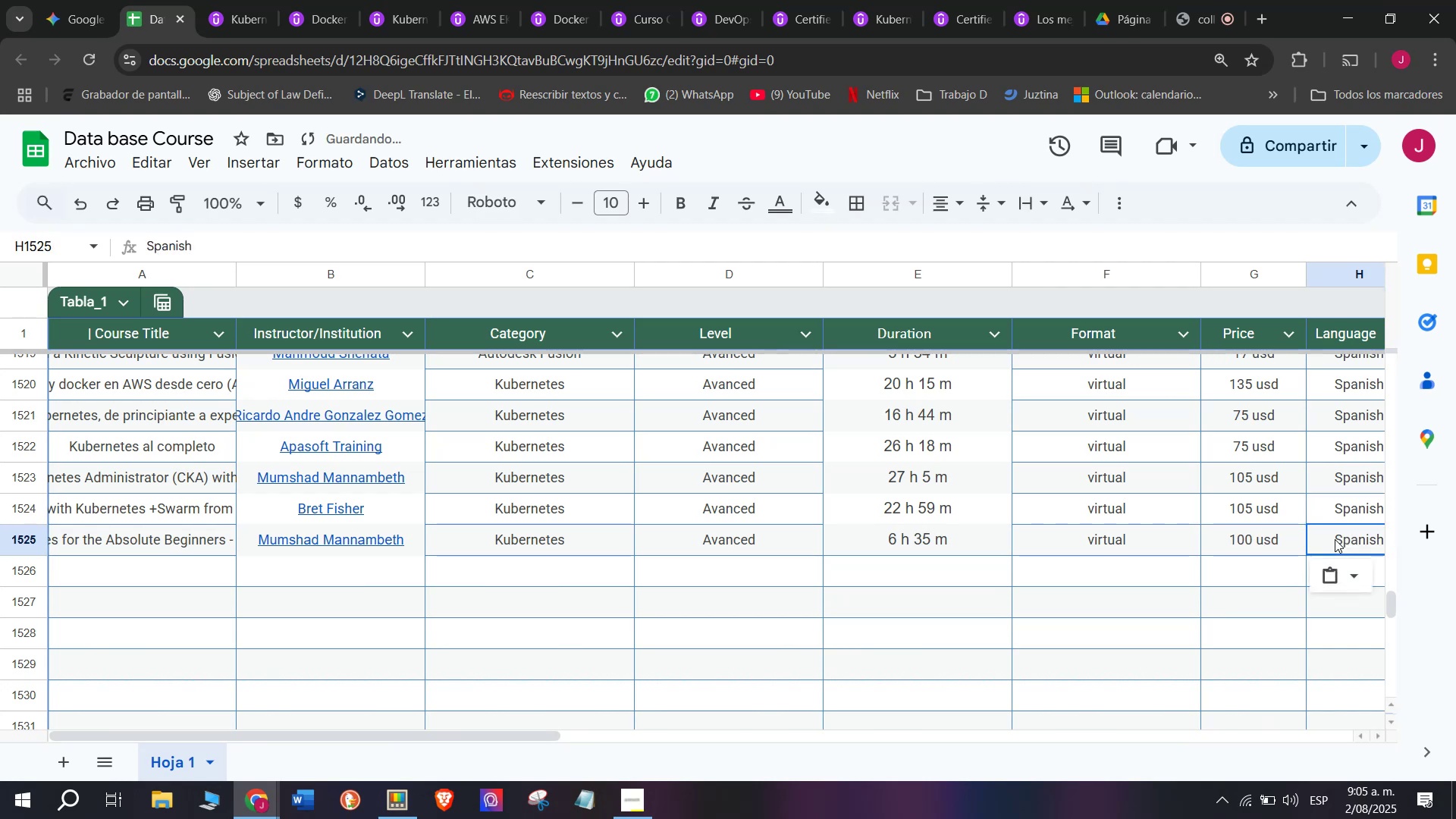 
key(Control+C)
 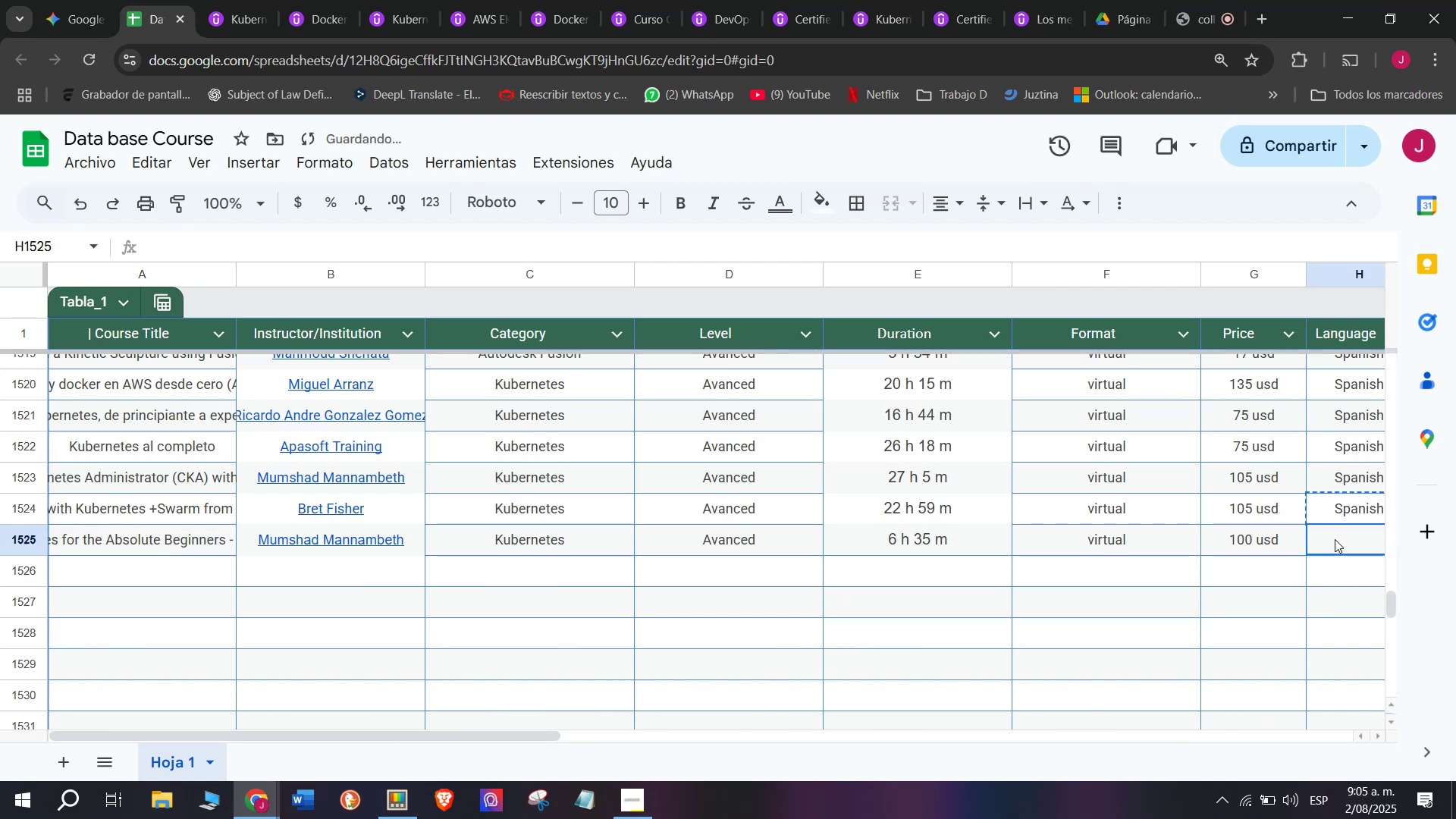 
triple_click([1335, 539])
 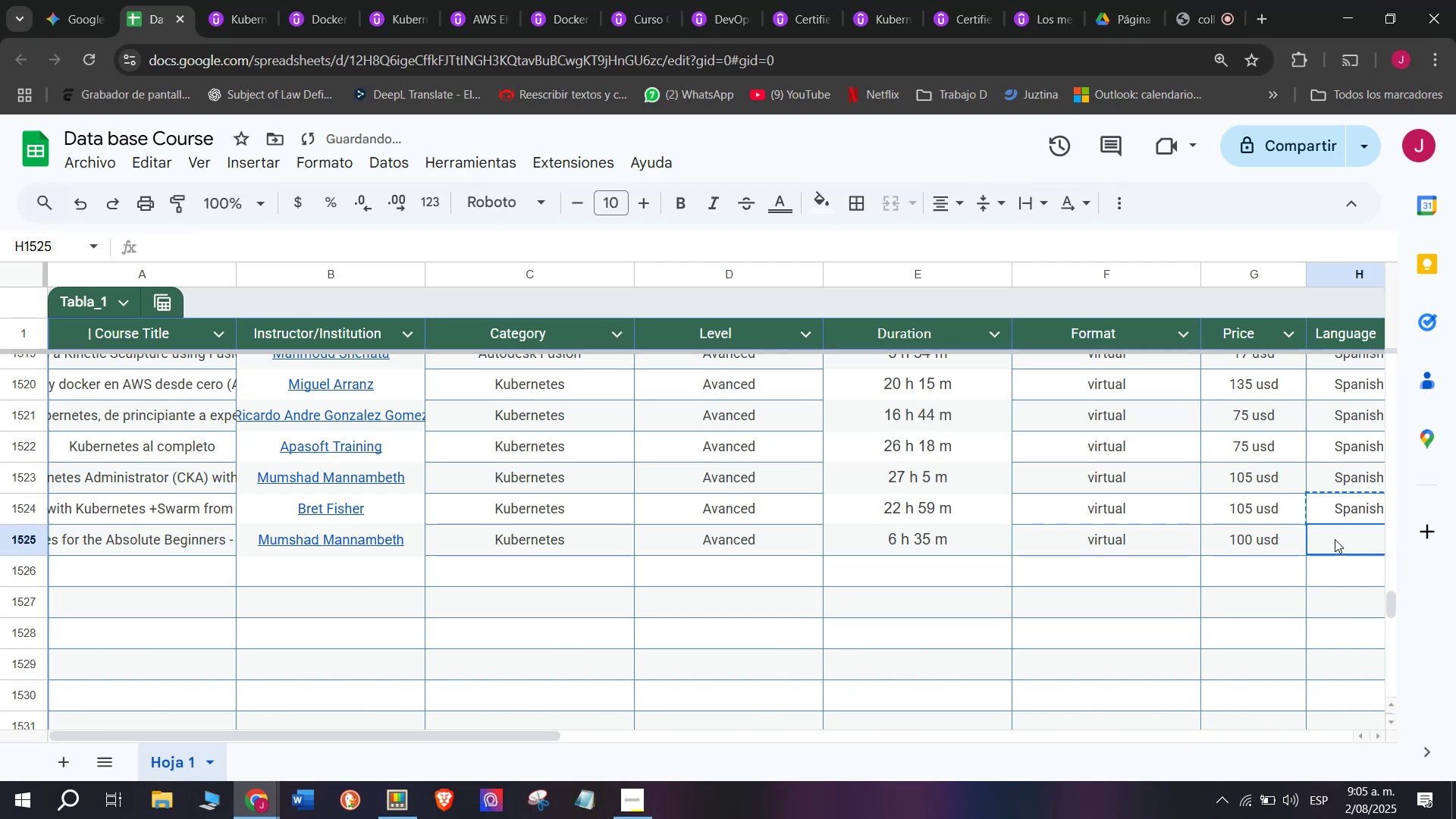 
key(Z)
 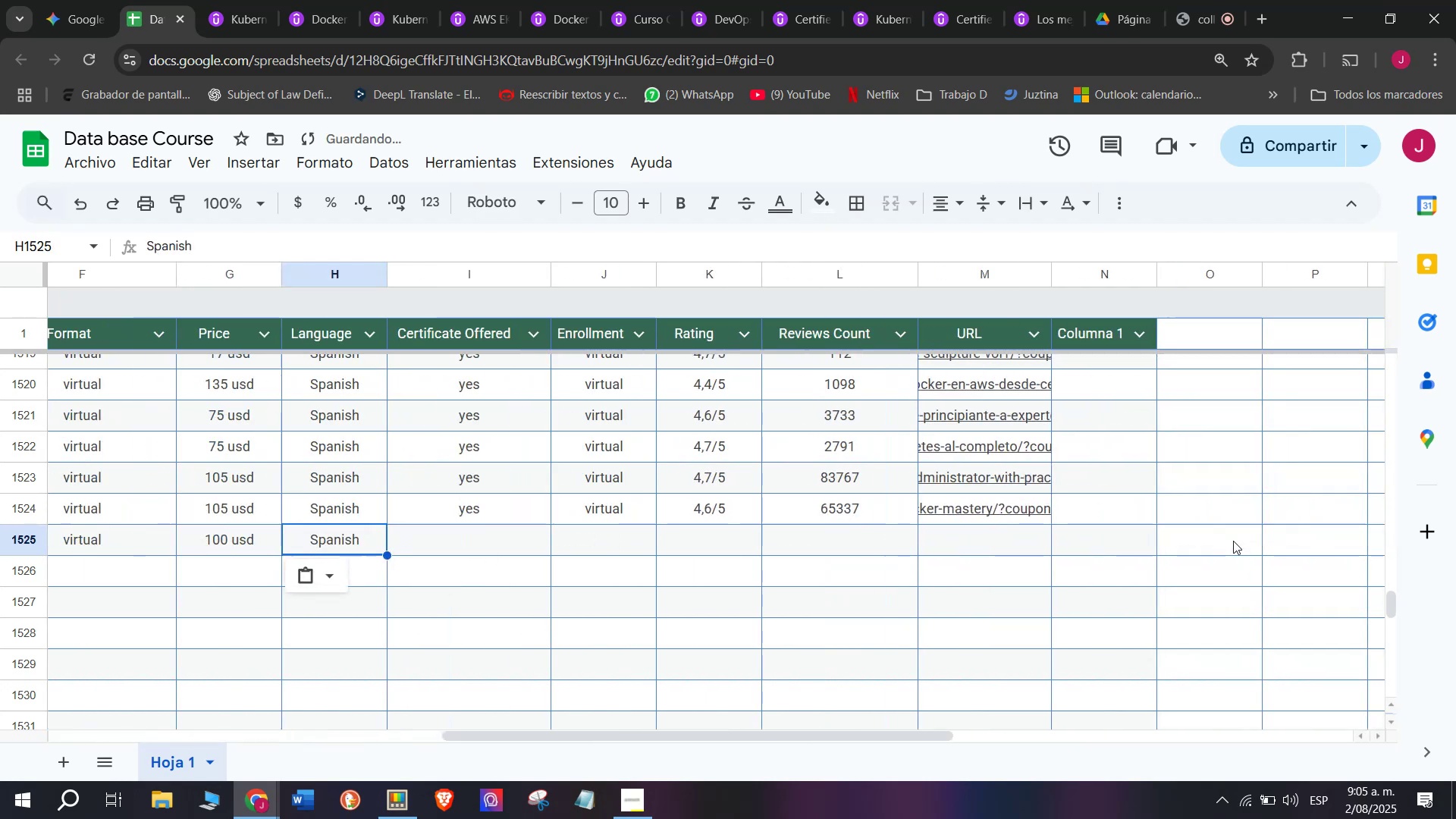 
key(Control+ControlLeft)
 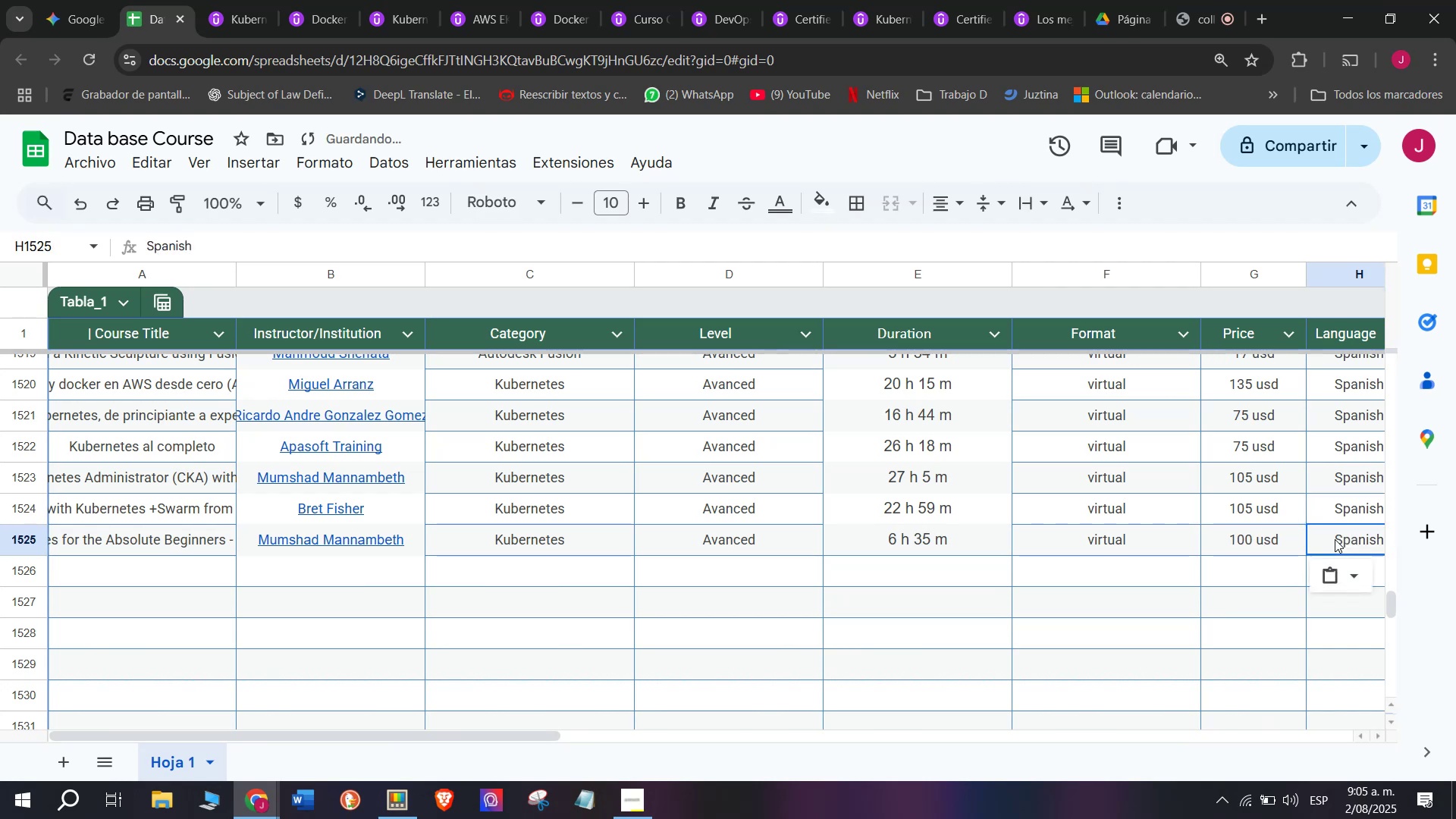 
key(Control+V)
 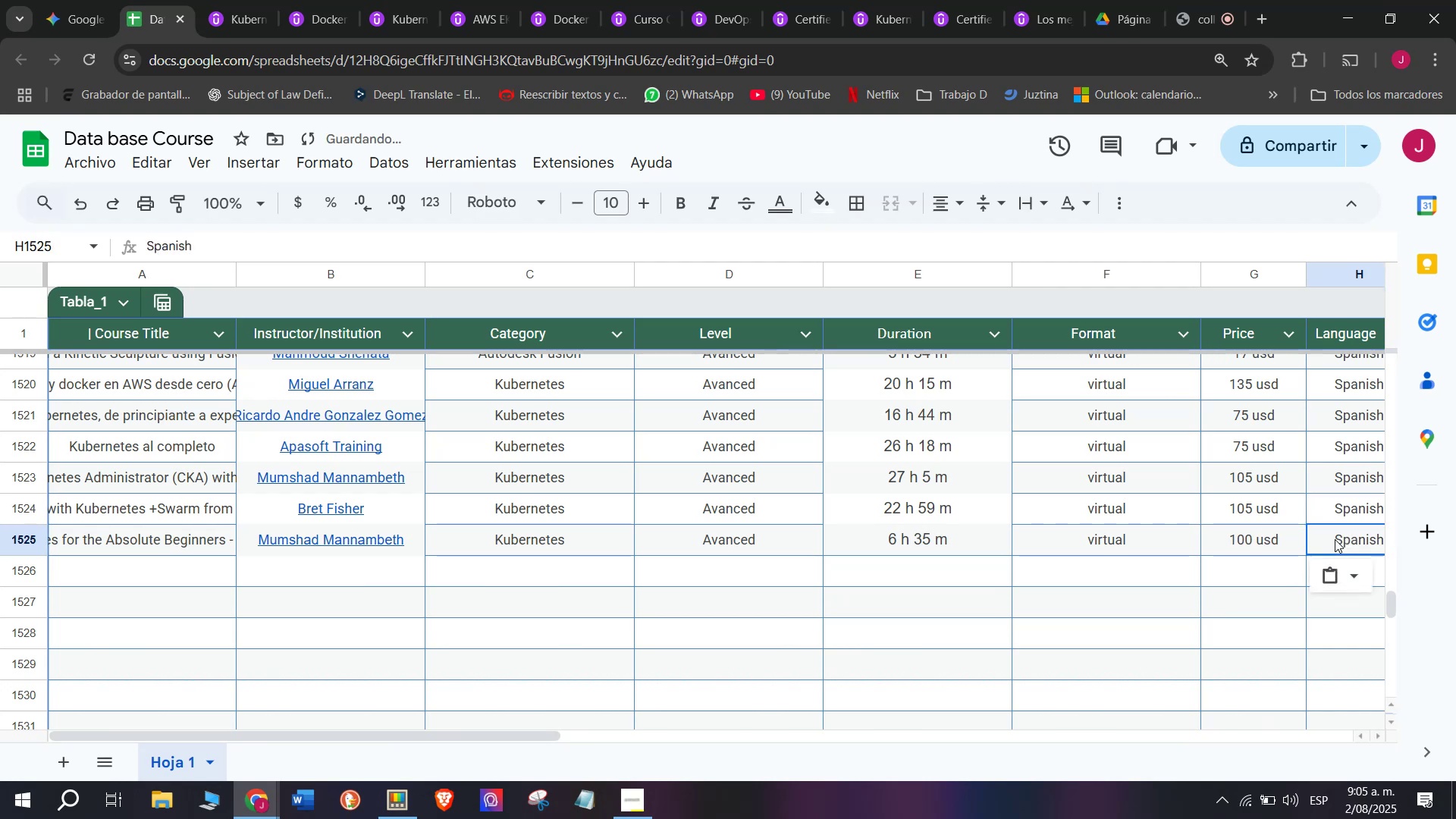 
scroll: coordinate [390, 598], scroll_direction: down, amount: 3.0
 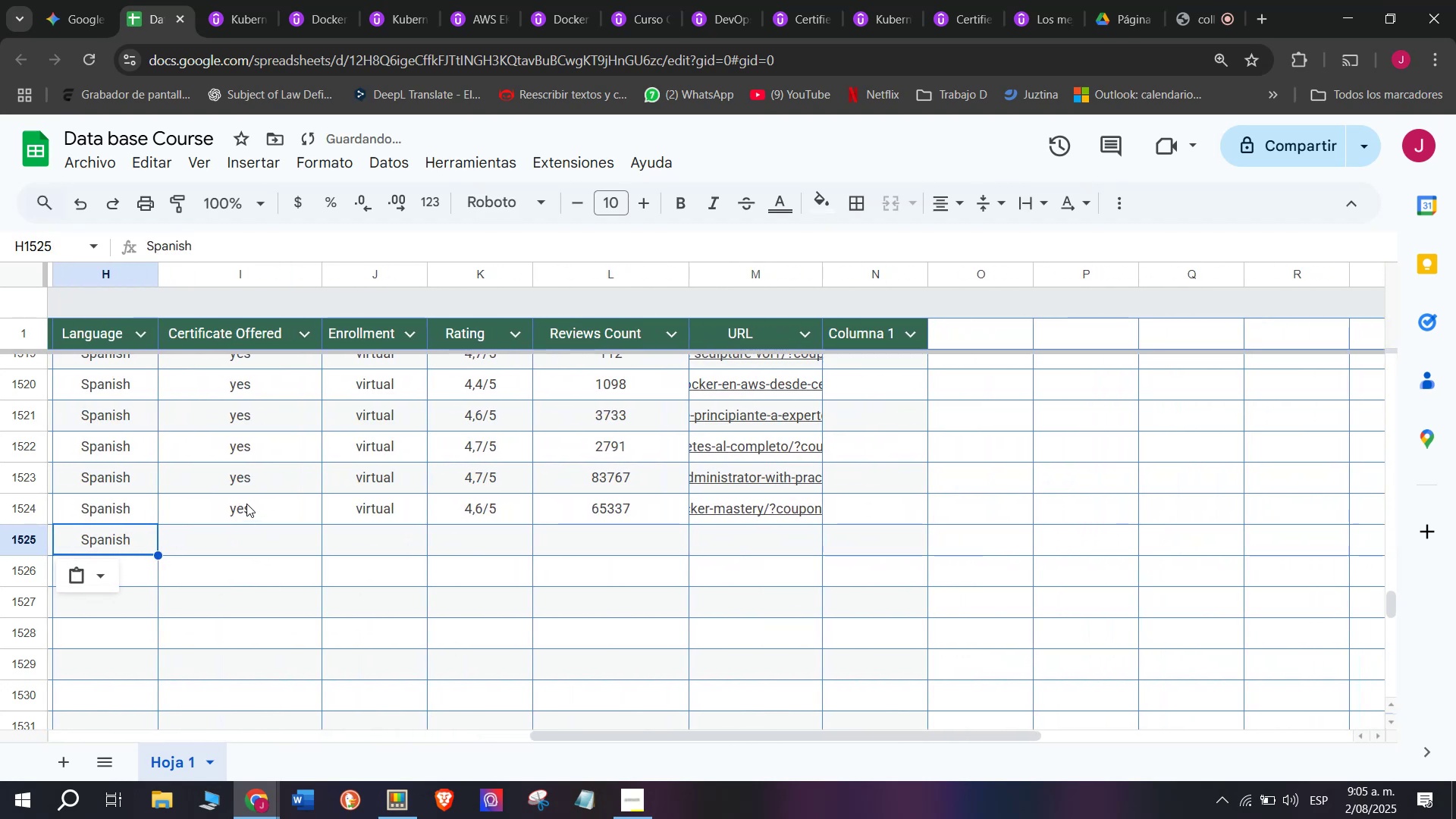 
key(Break)
 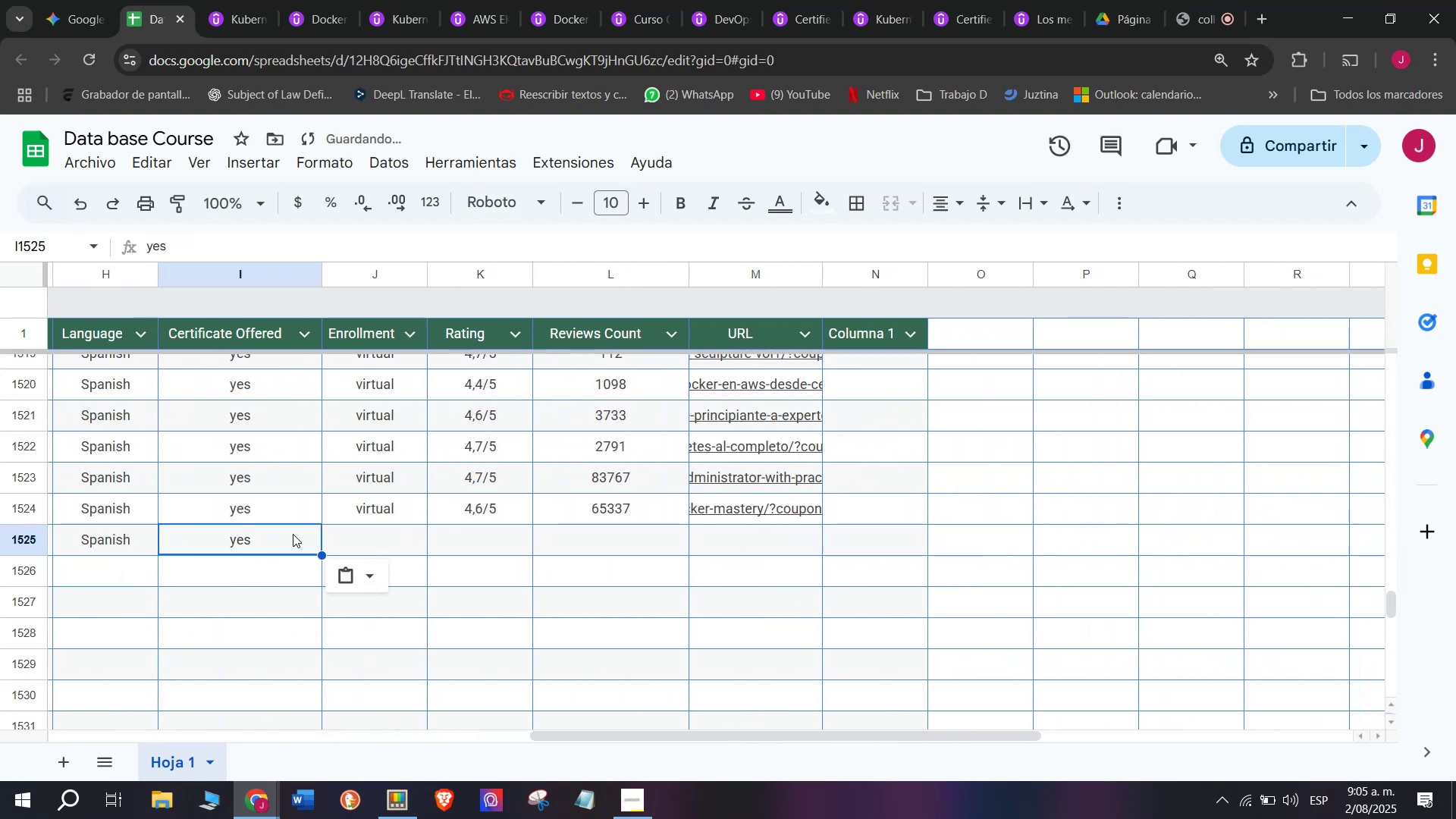 
key(Control+ControlLeft)
 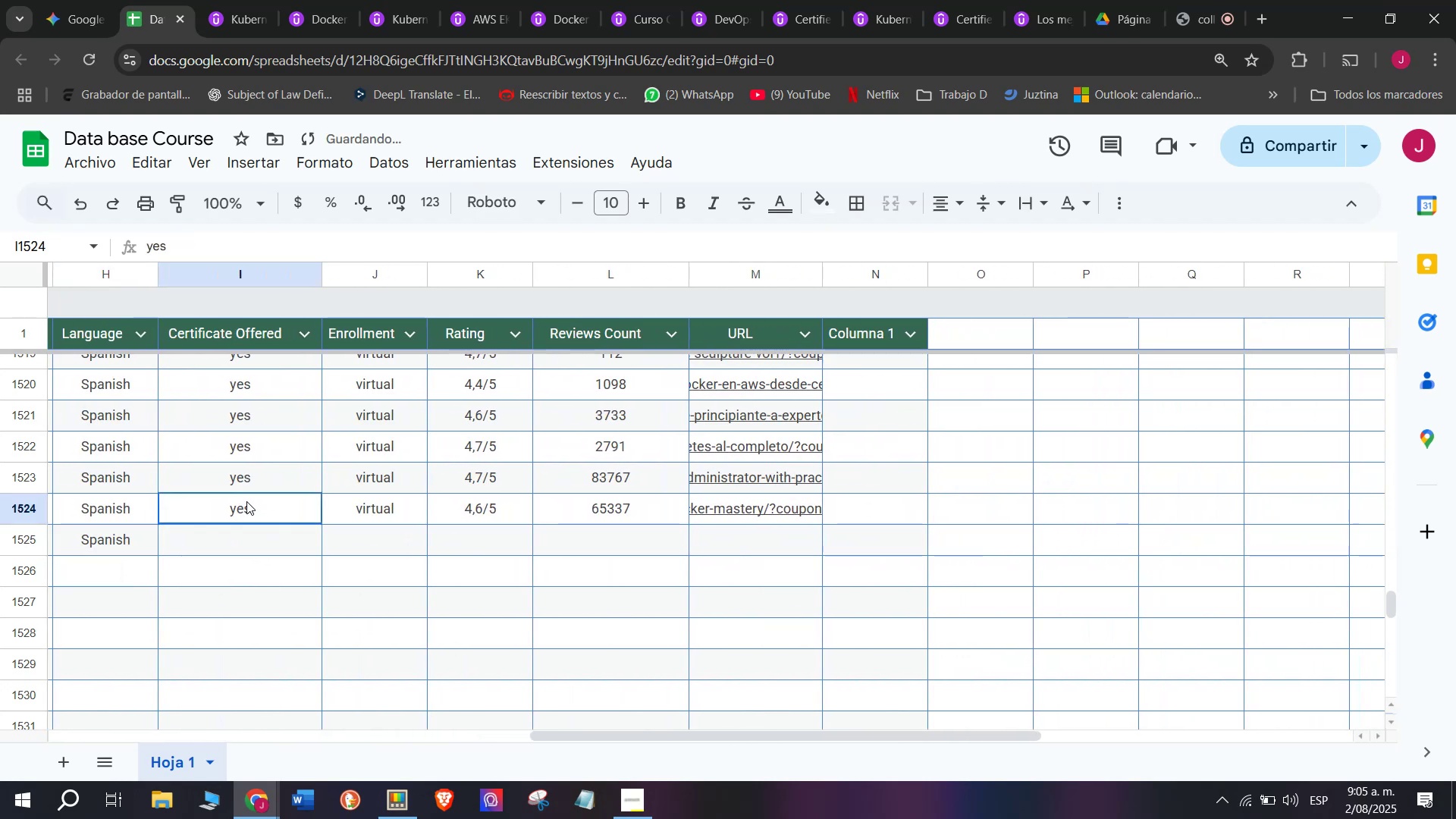 
key(Control+C)
 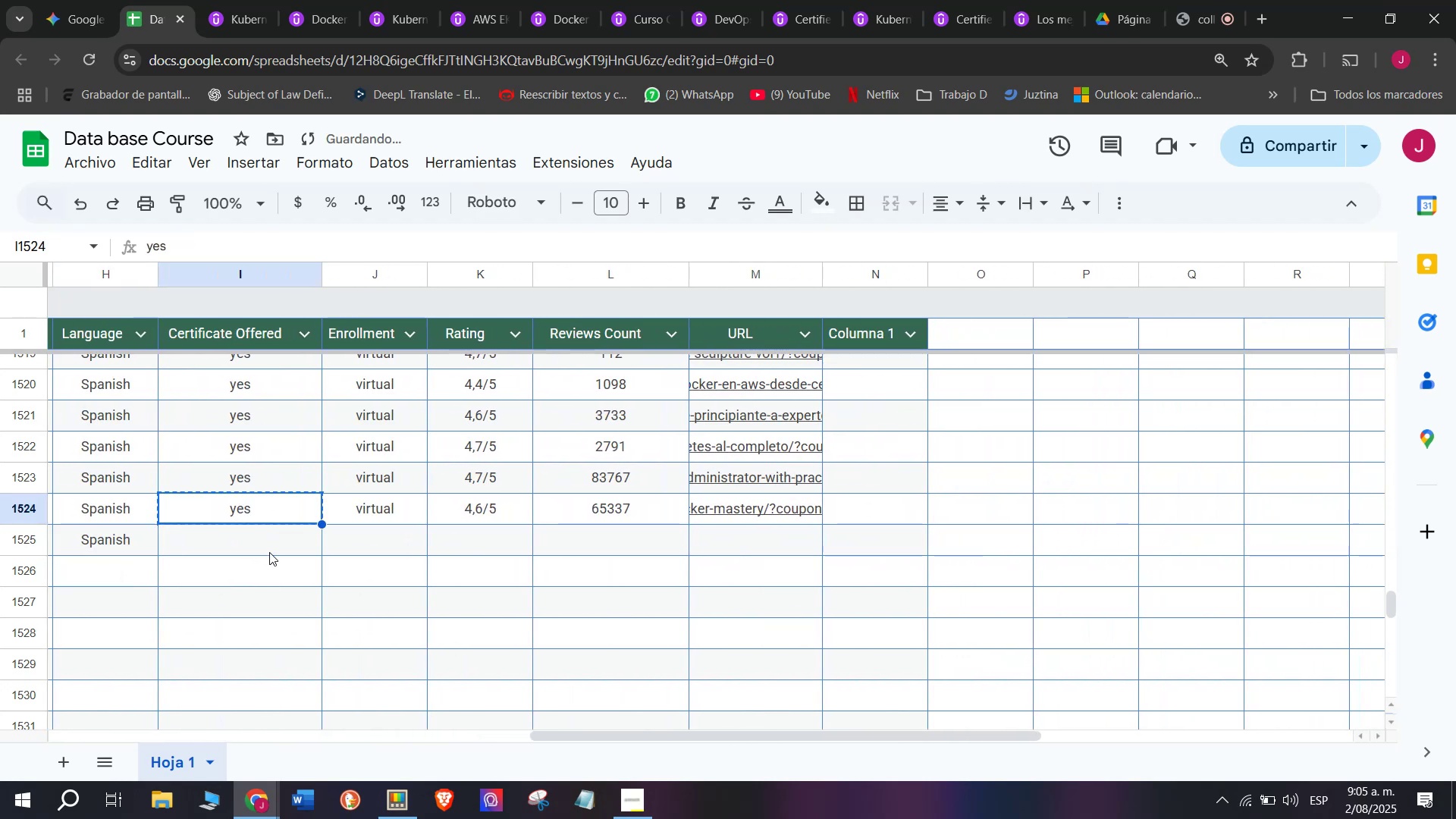 
double_click([269, 552])
 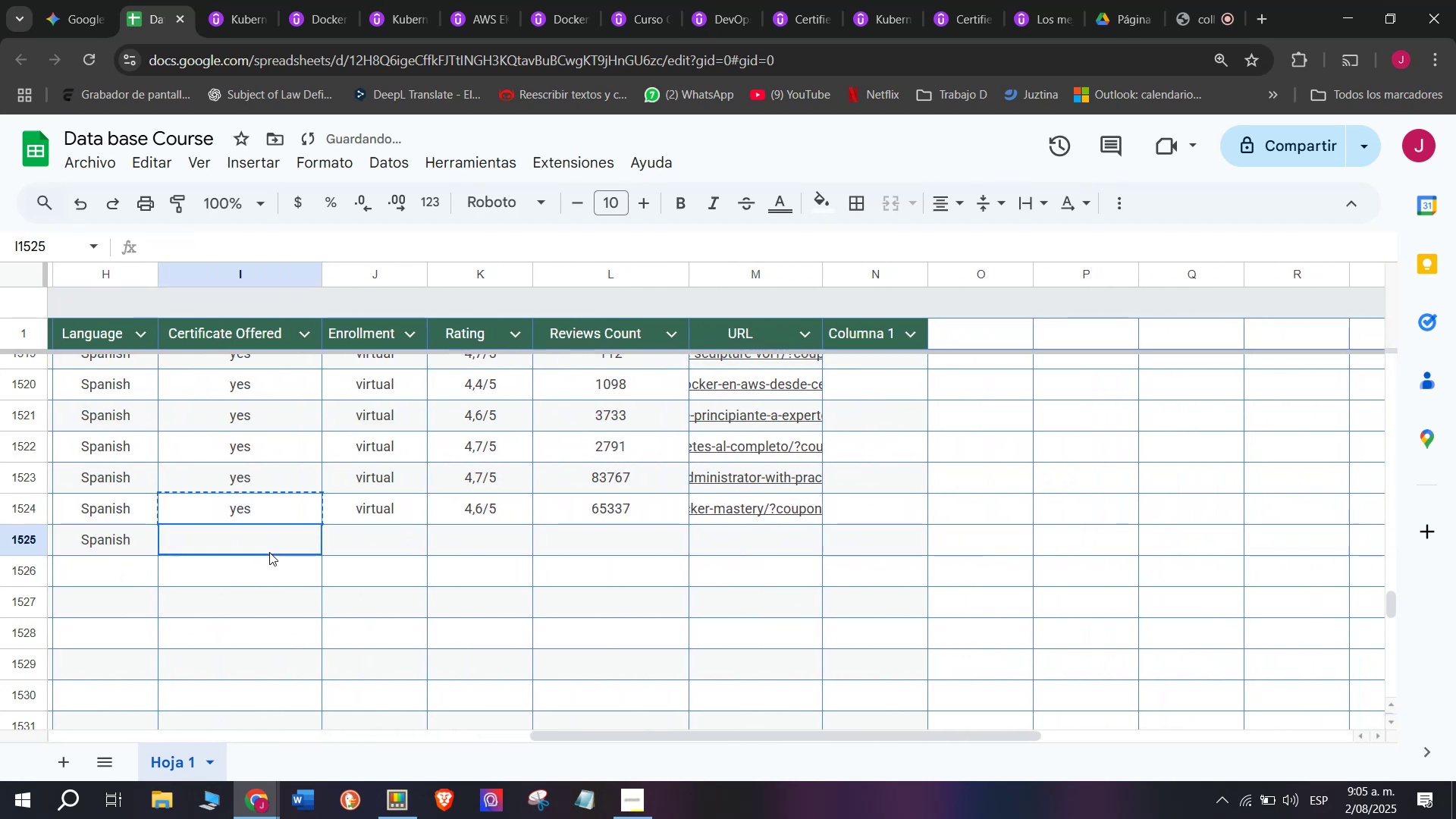 
key(Z)
 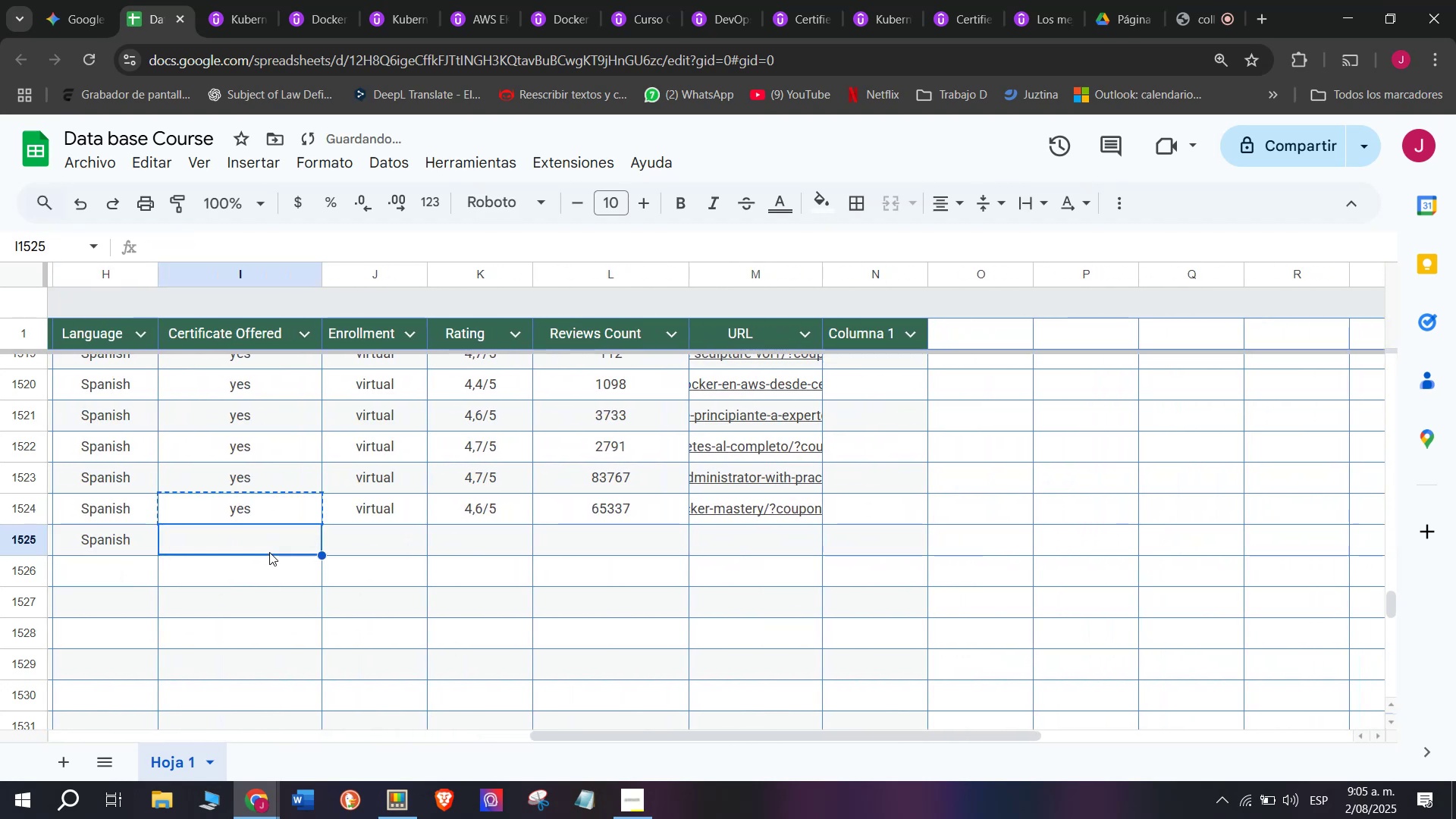 
key(Control+ControlLeft)
 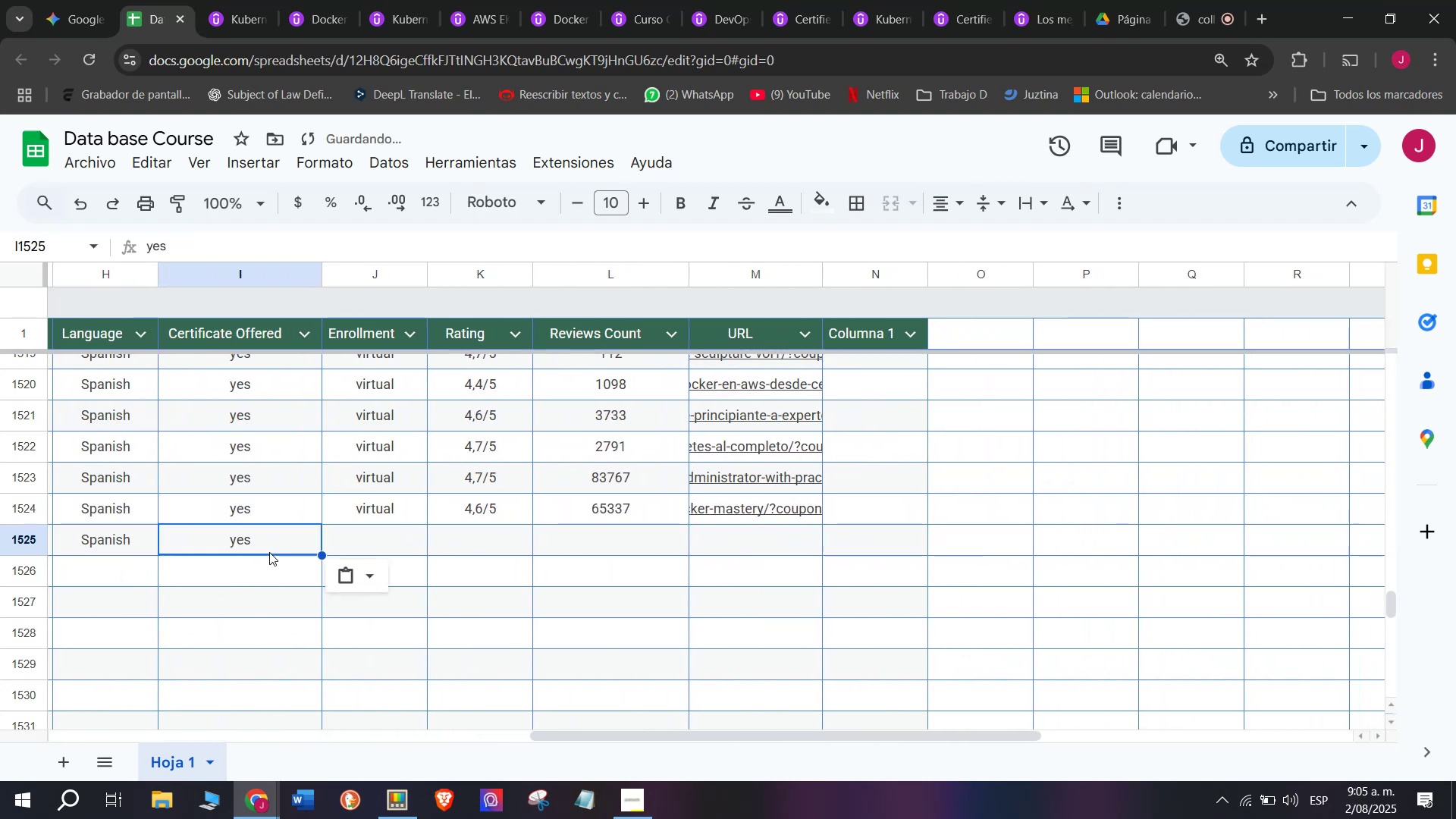 
key(Control+V)
 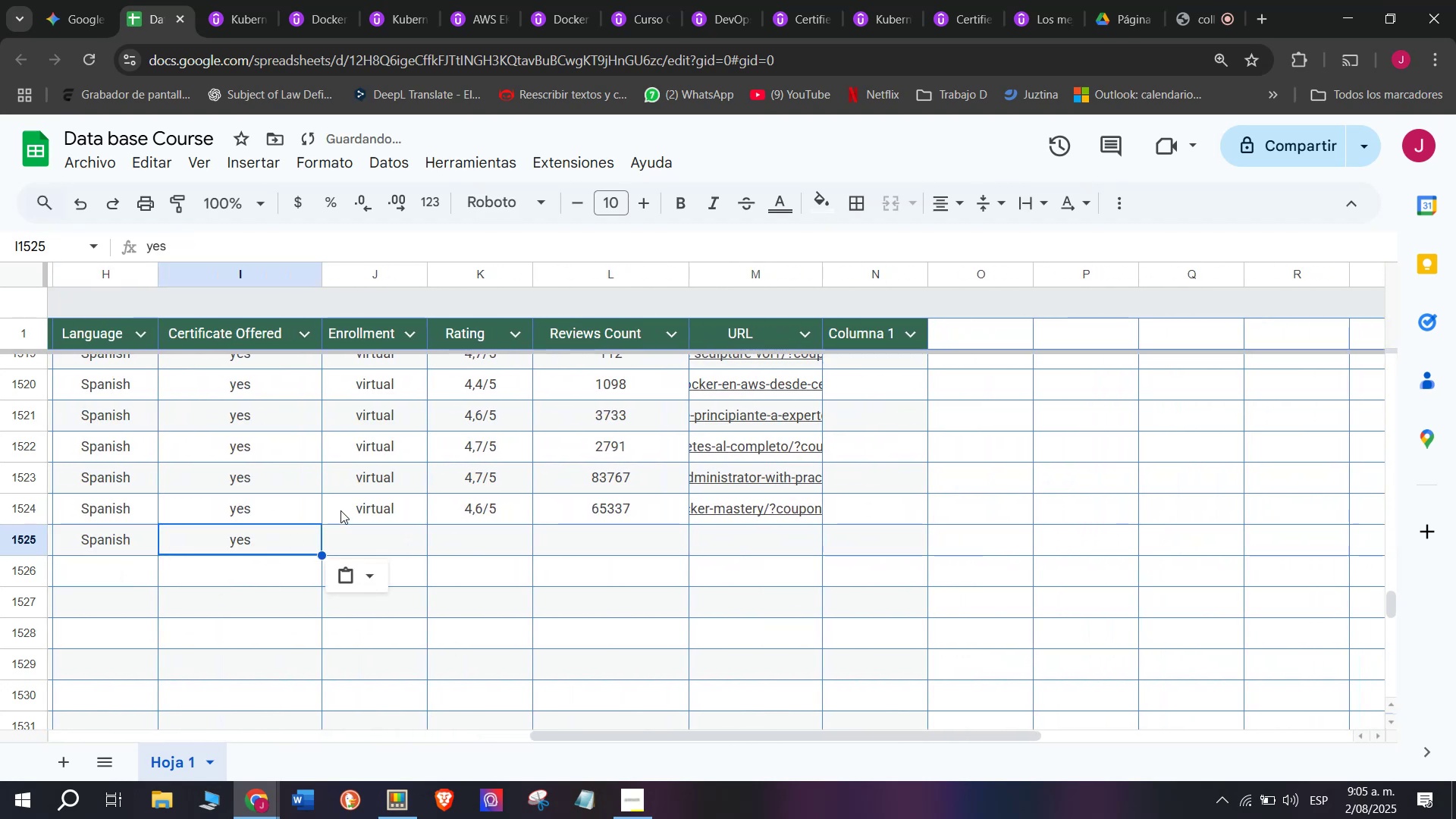 
key(Break)
 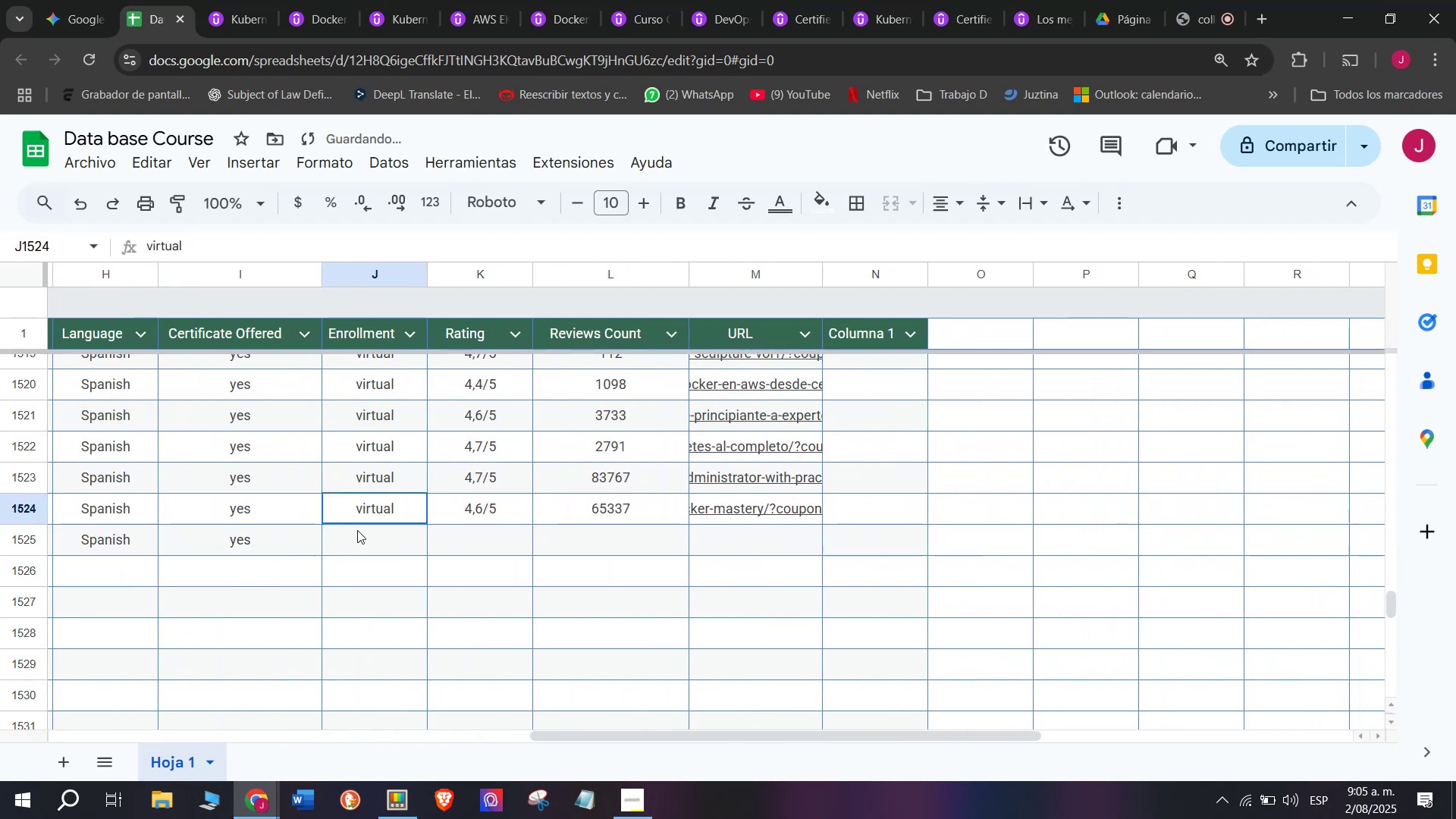 
key(Control+ControlLeft)
 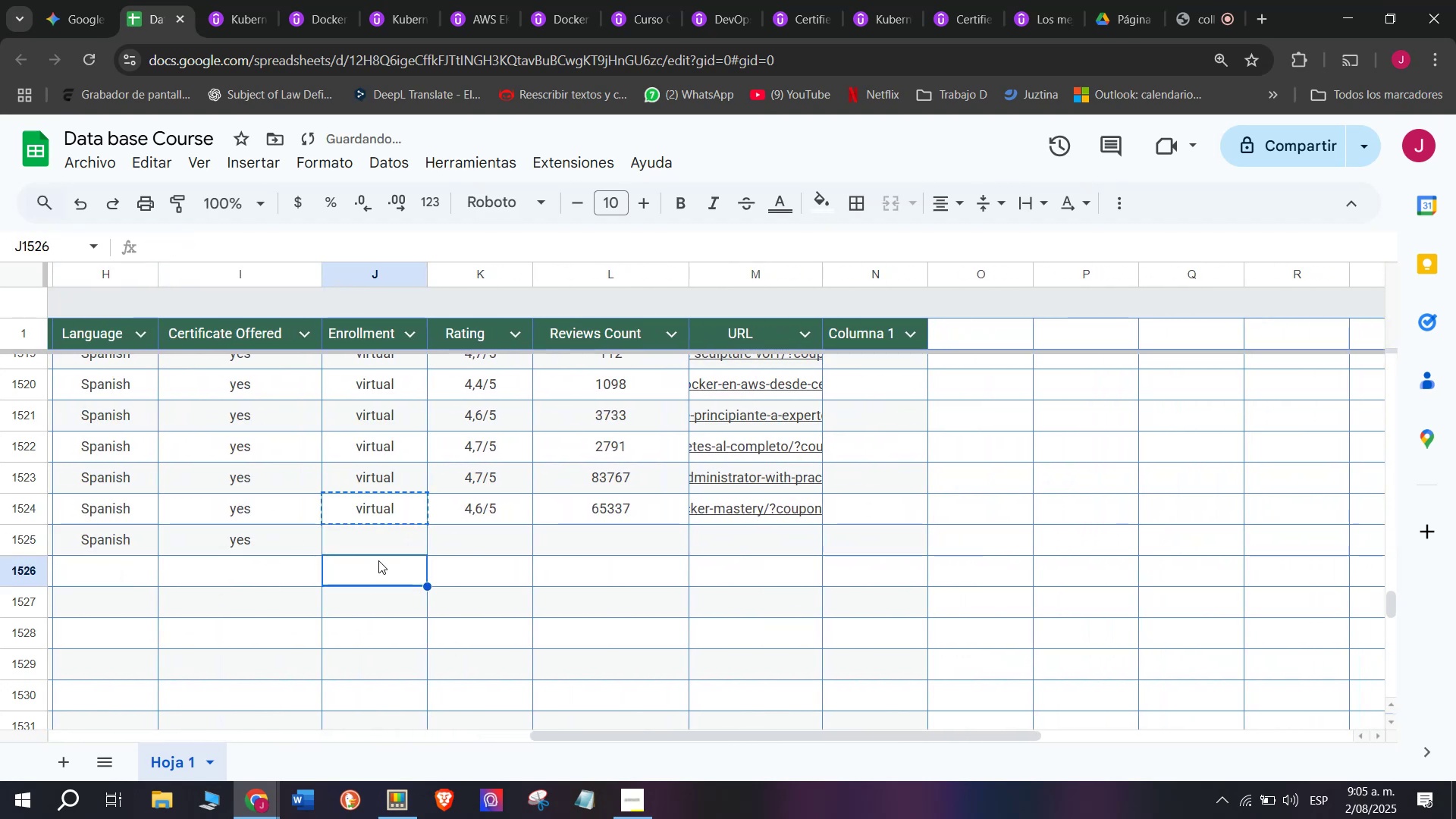 
key(Control+C)
 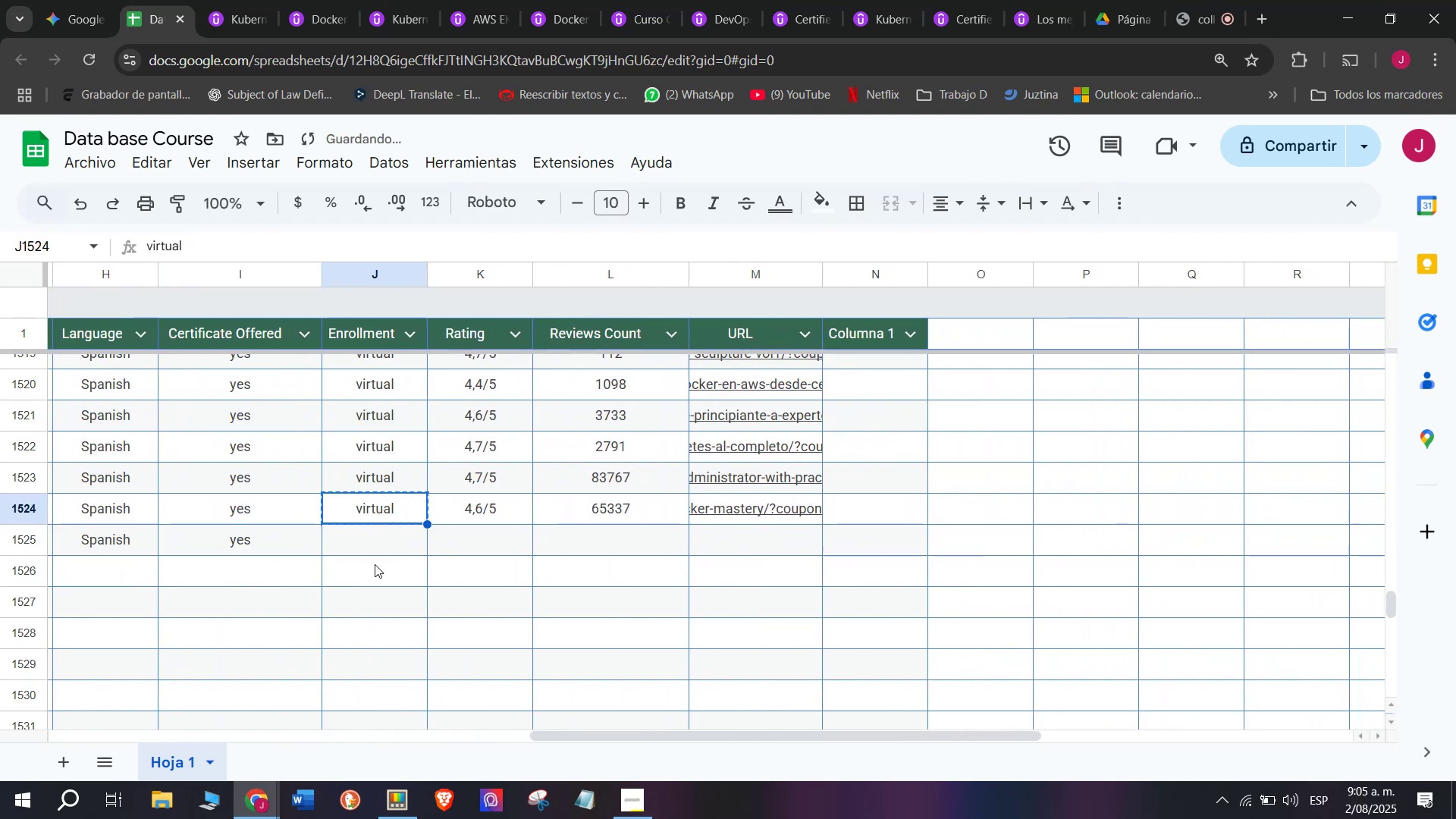 
double_click([375, 564])
 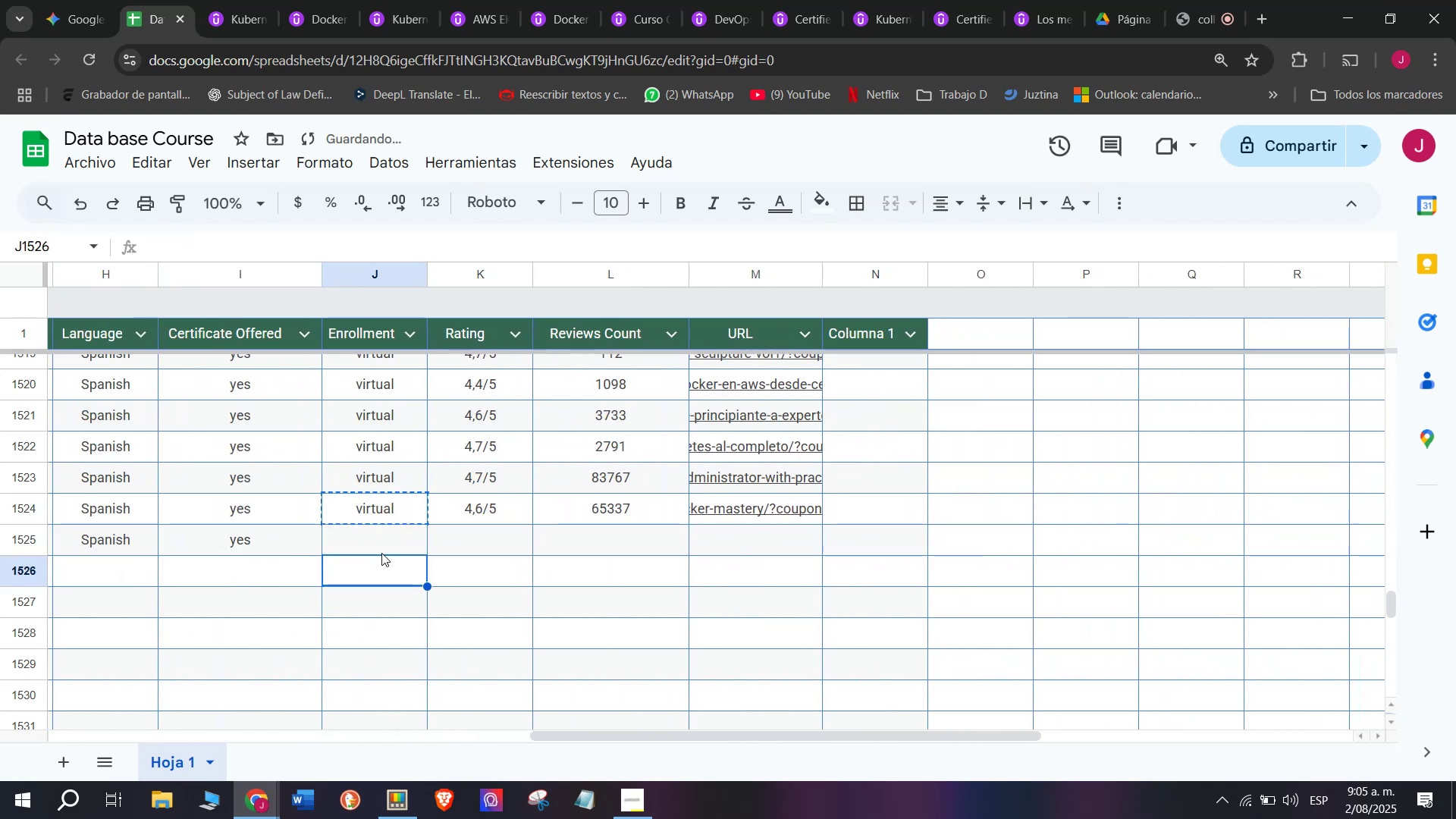 
key(Z)
 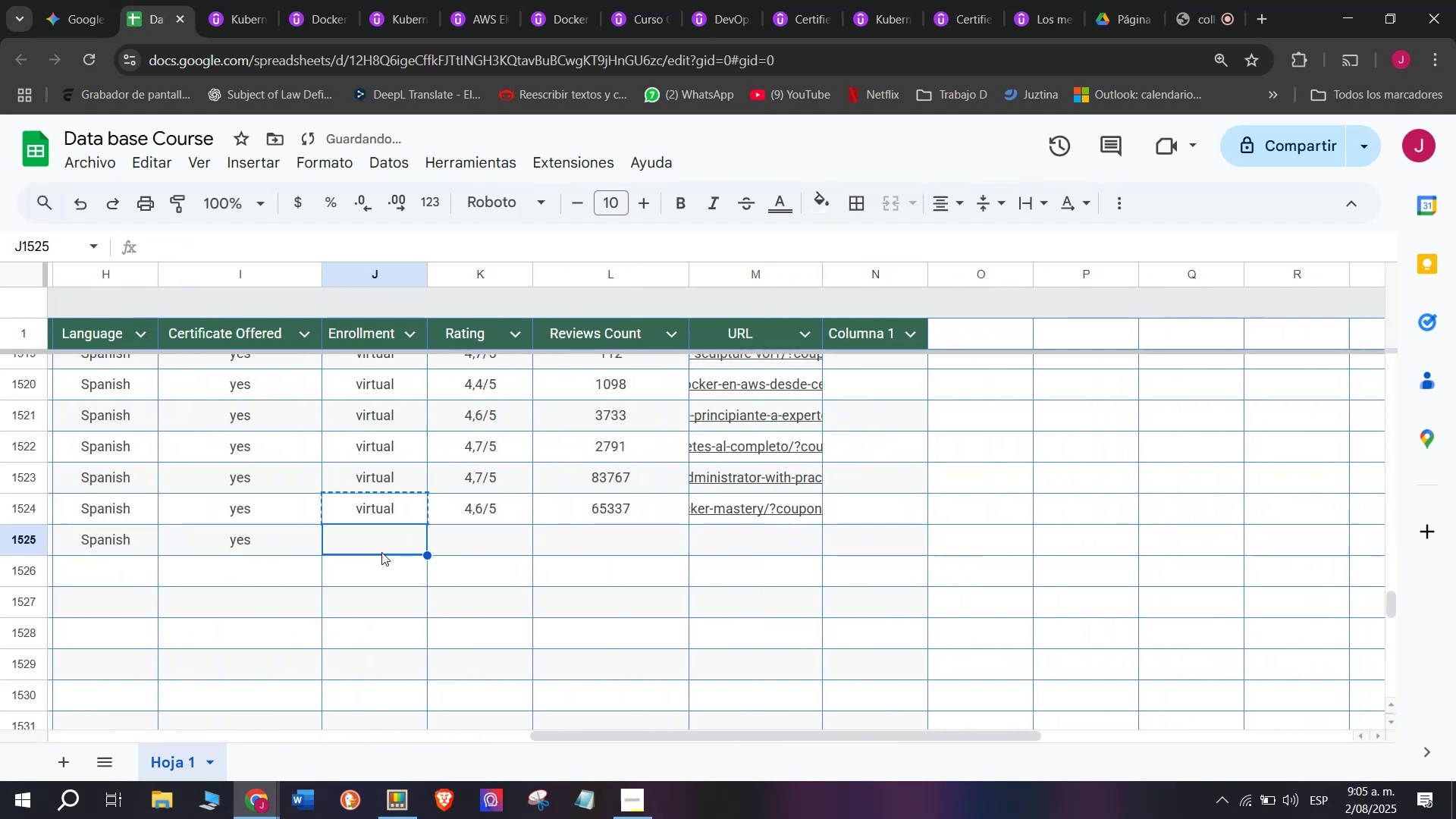 
key(Control+ControlLeft)
 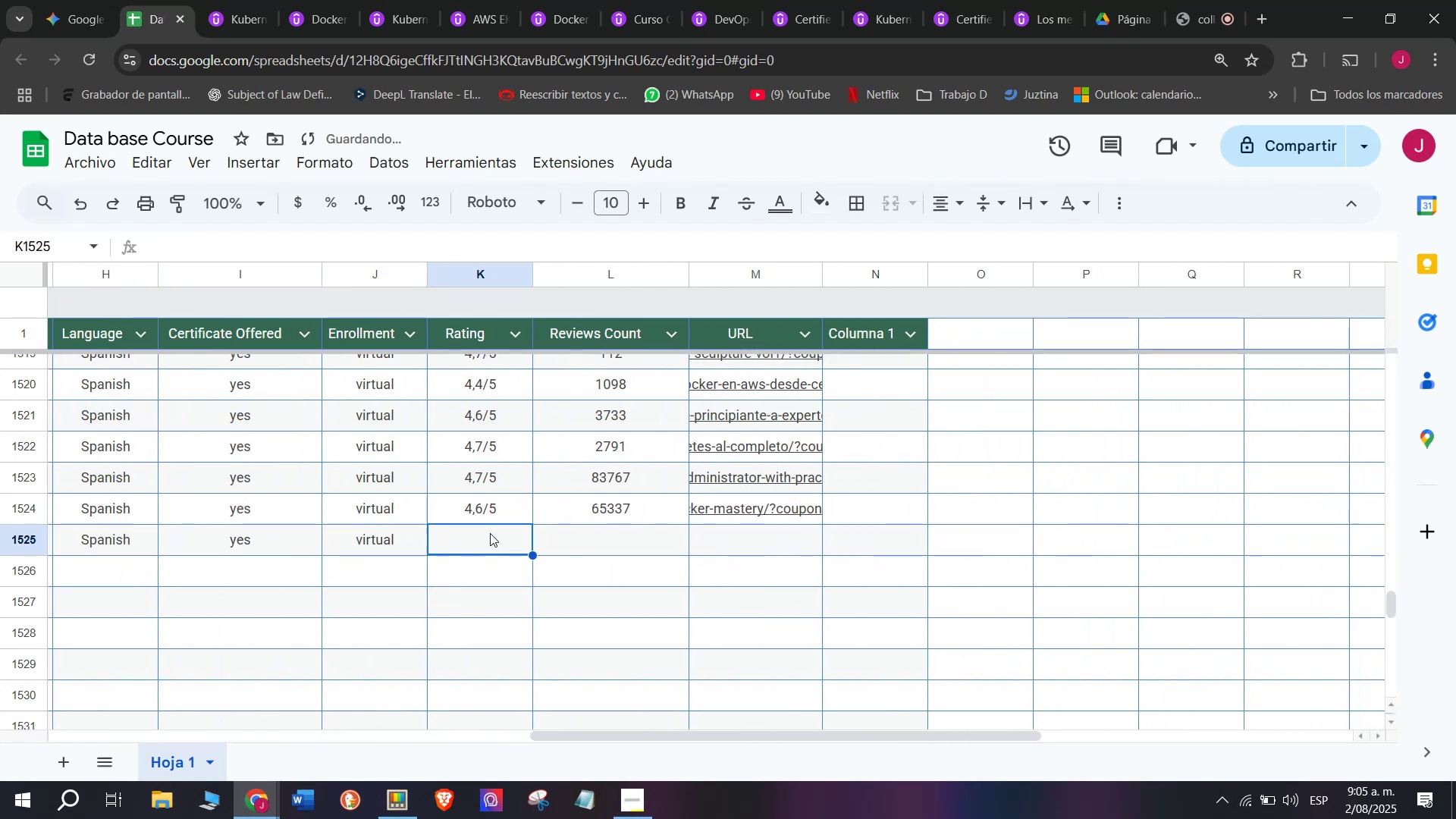 
key(Control+V)
 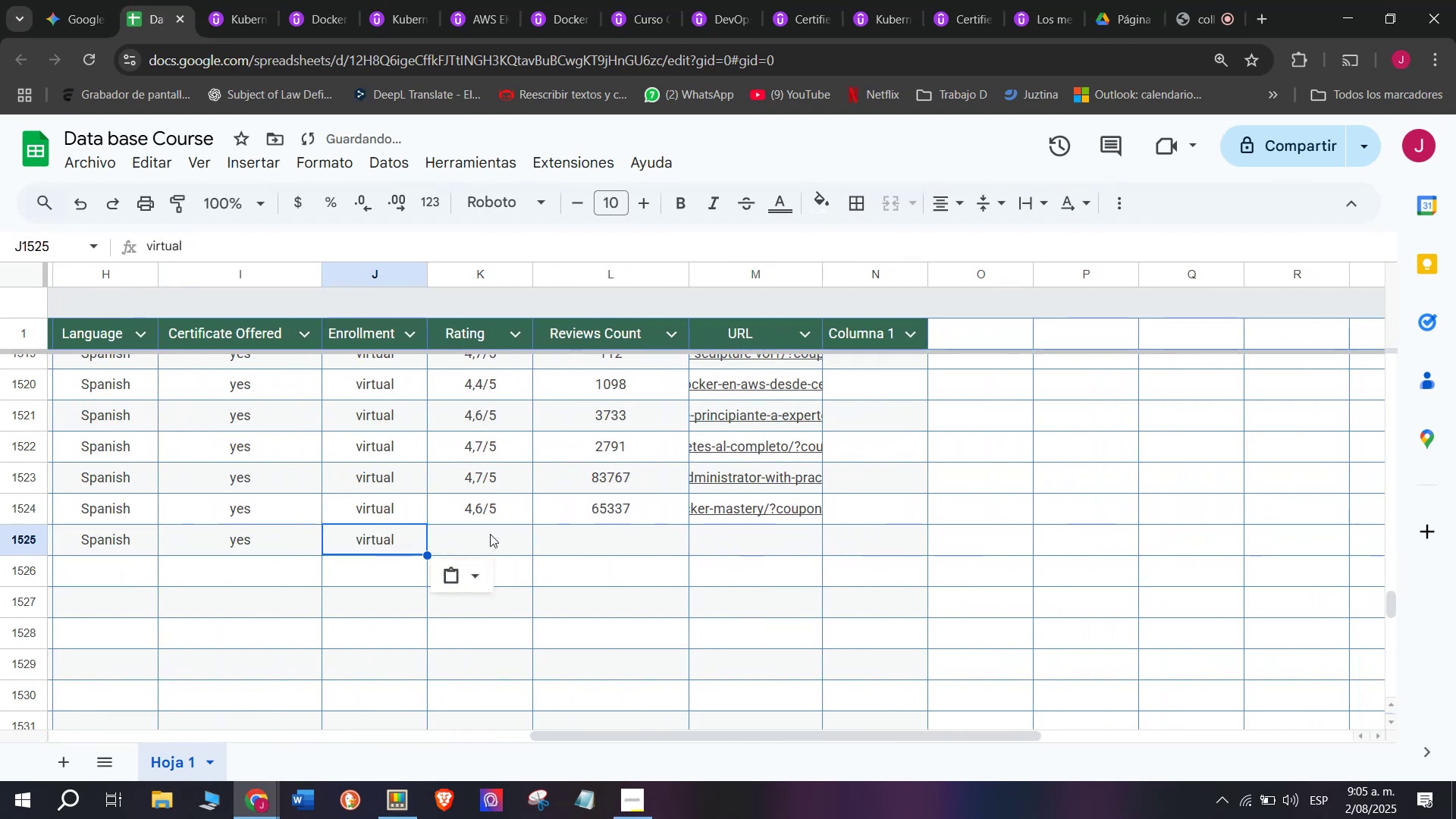 
triple_click([490, 533])
 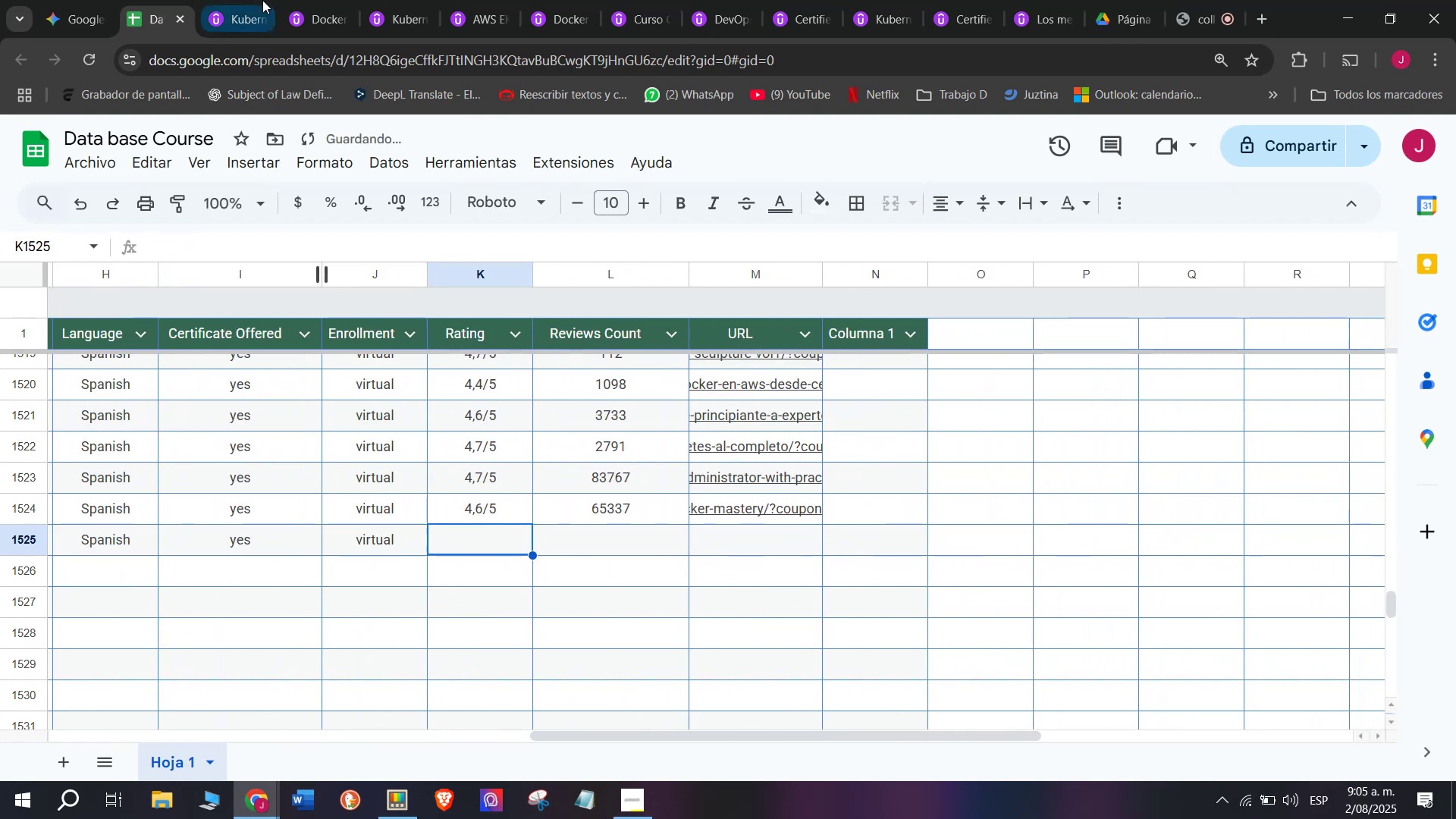 
left_click([262, 0])
 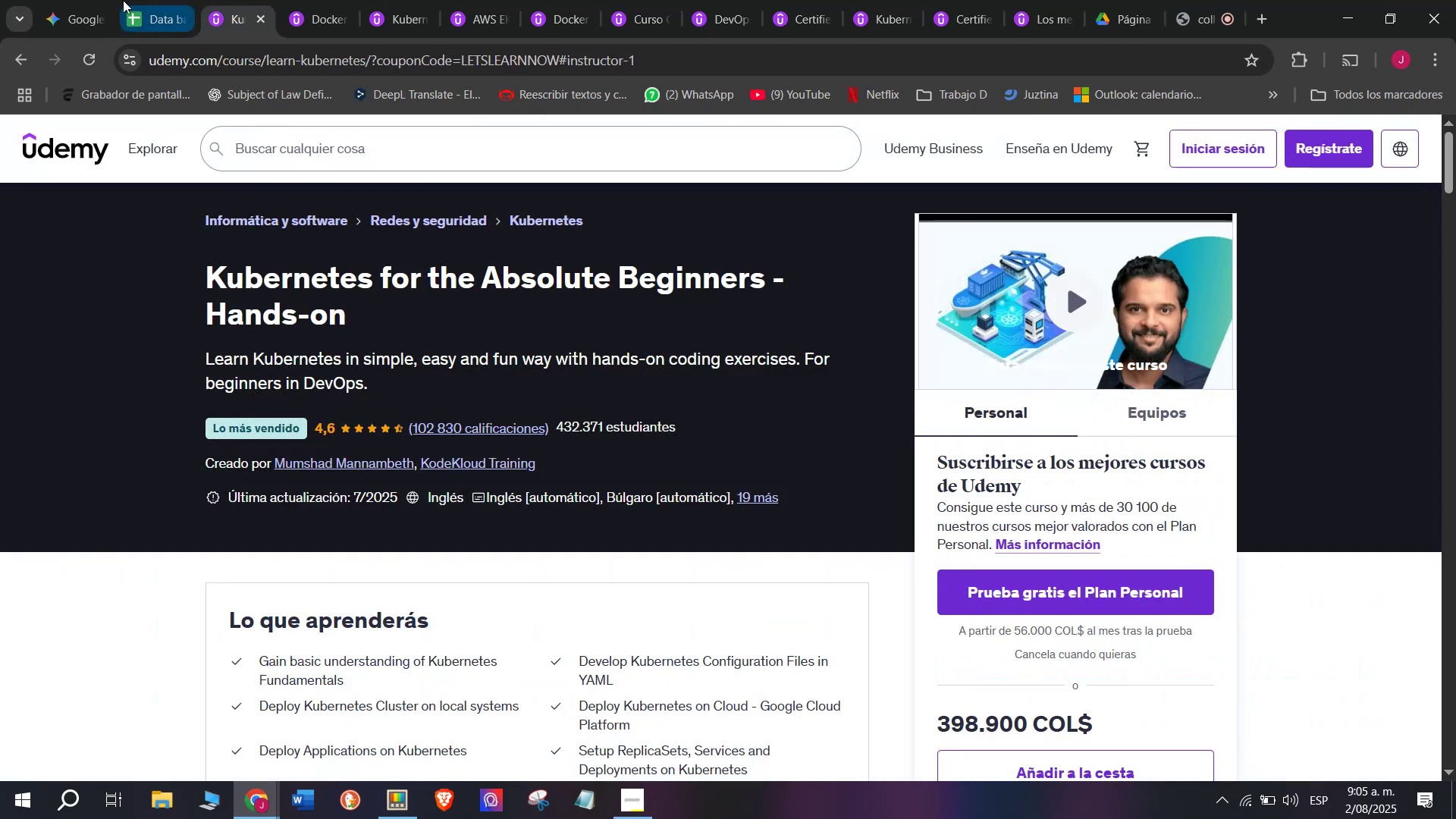 
left_click([143, 0])
 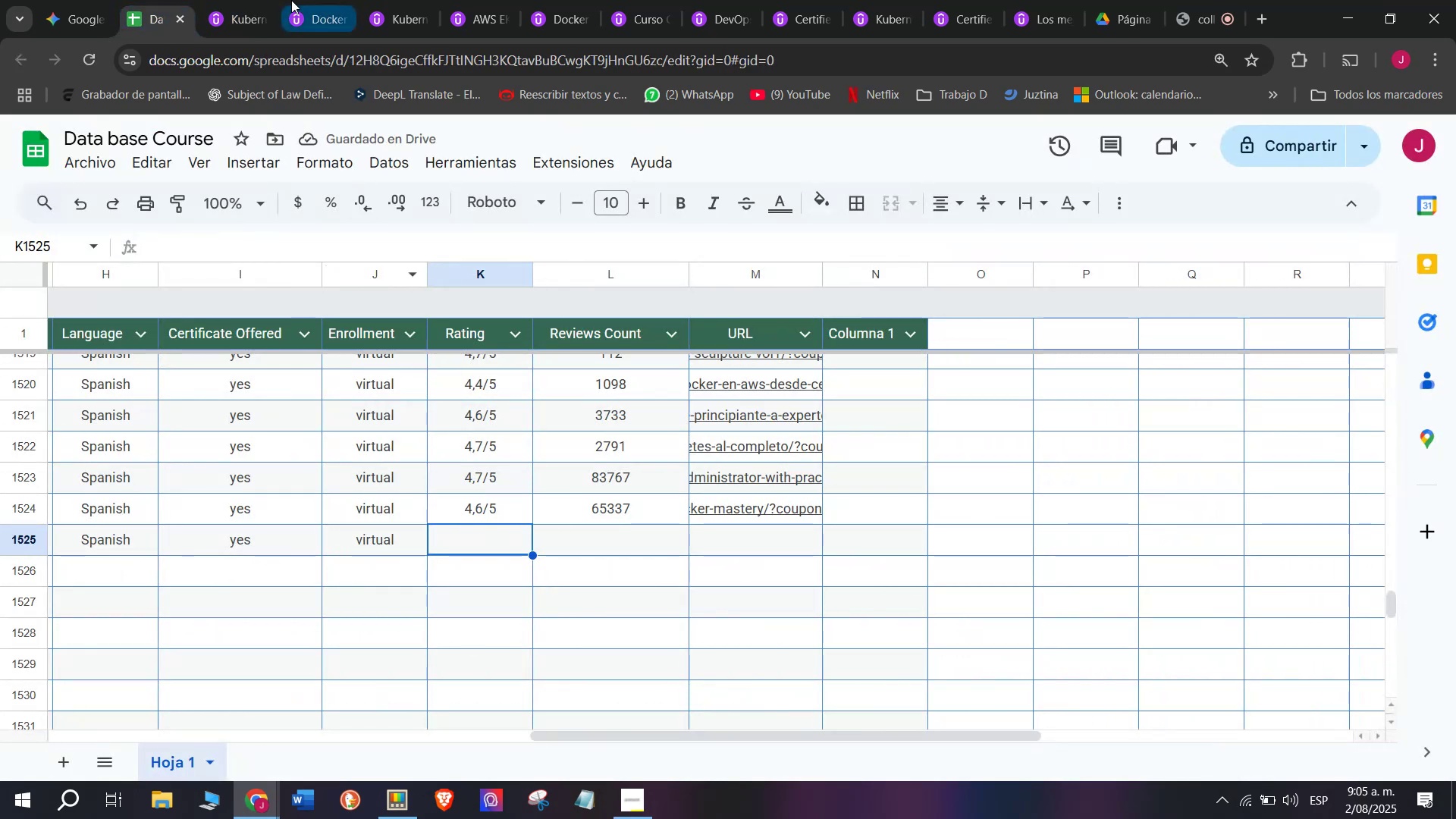 
left_click([232, 0])
 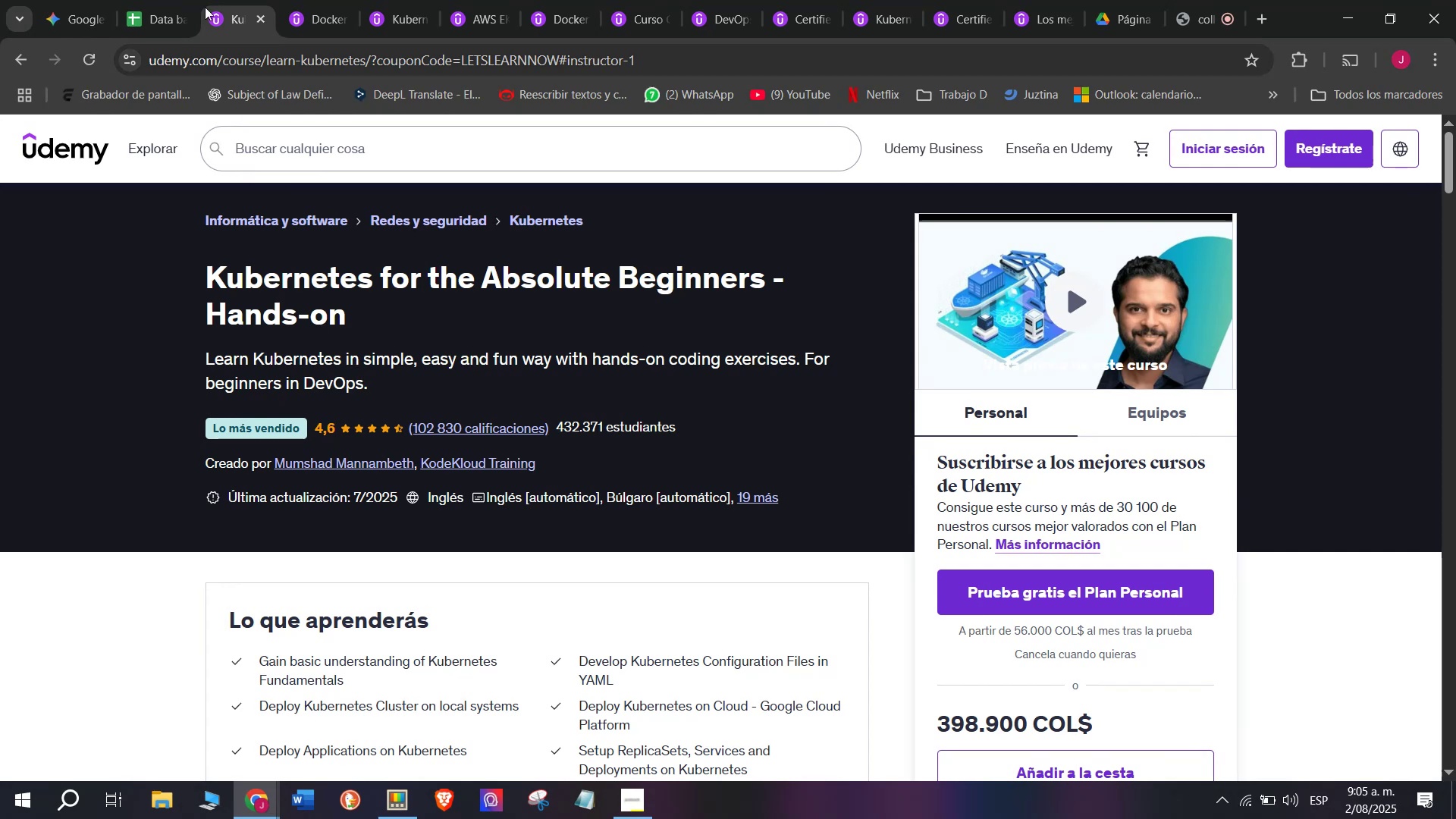 
left_click([155, 0])
 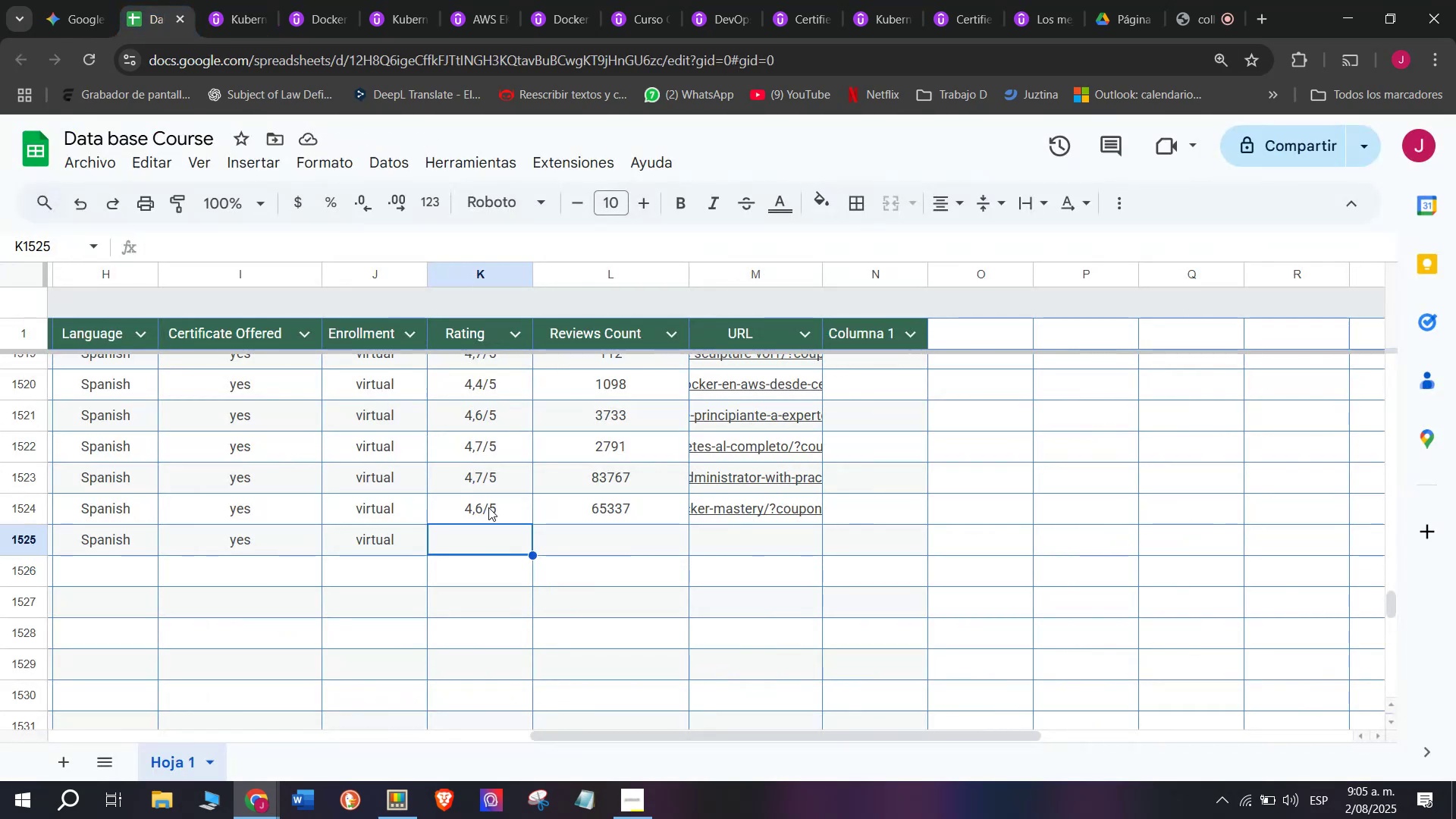 
left_click([493, 511])
 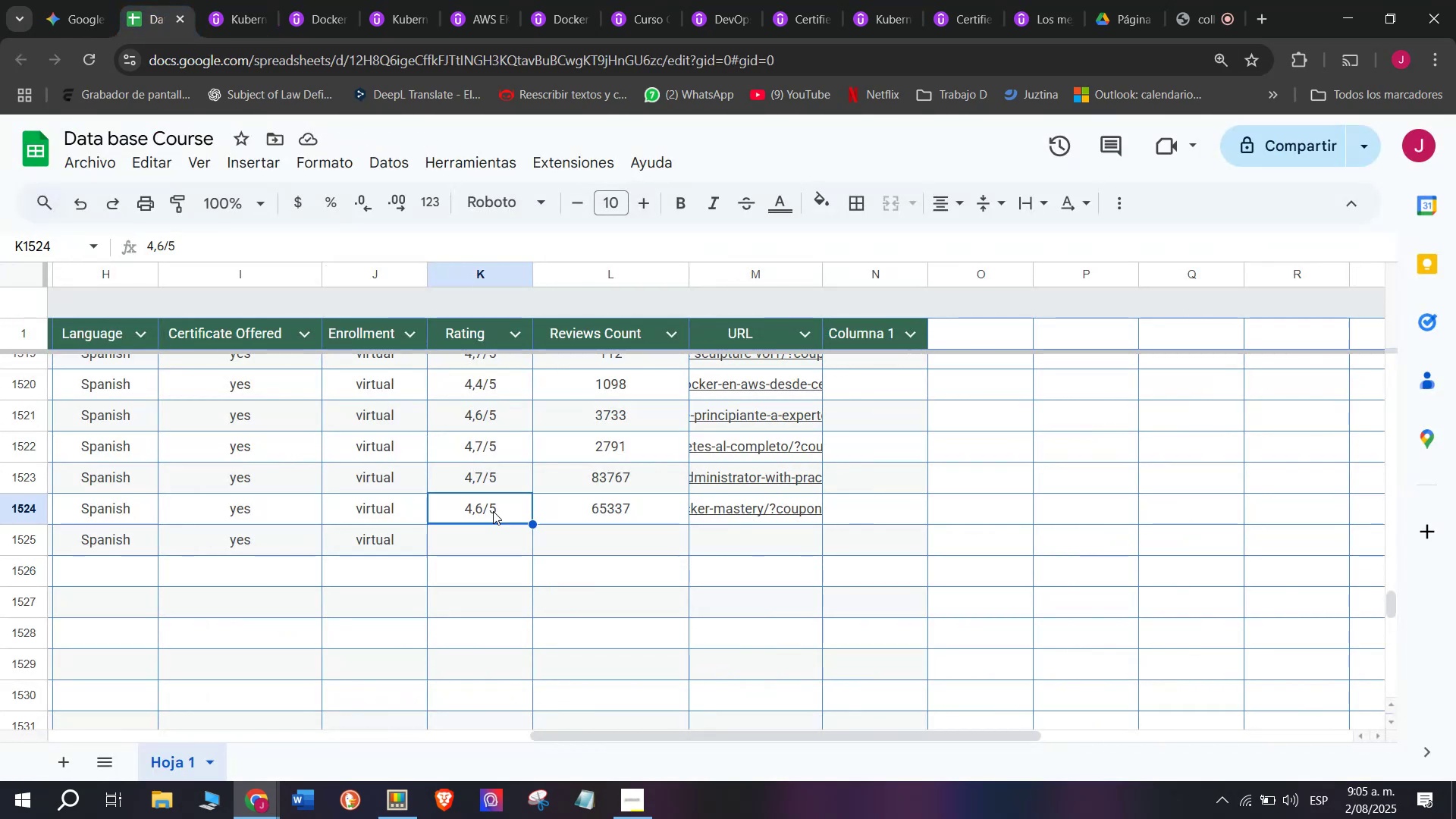 
key(Break)
 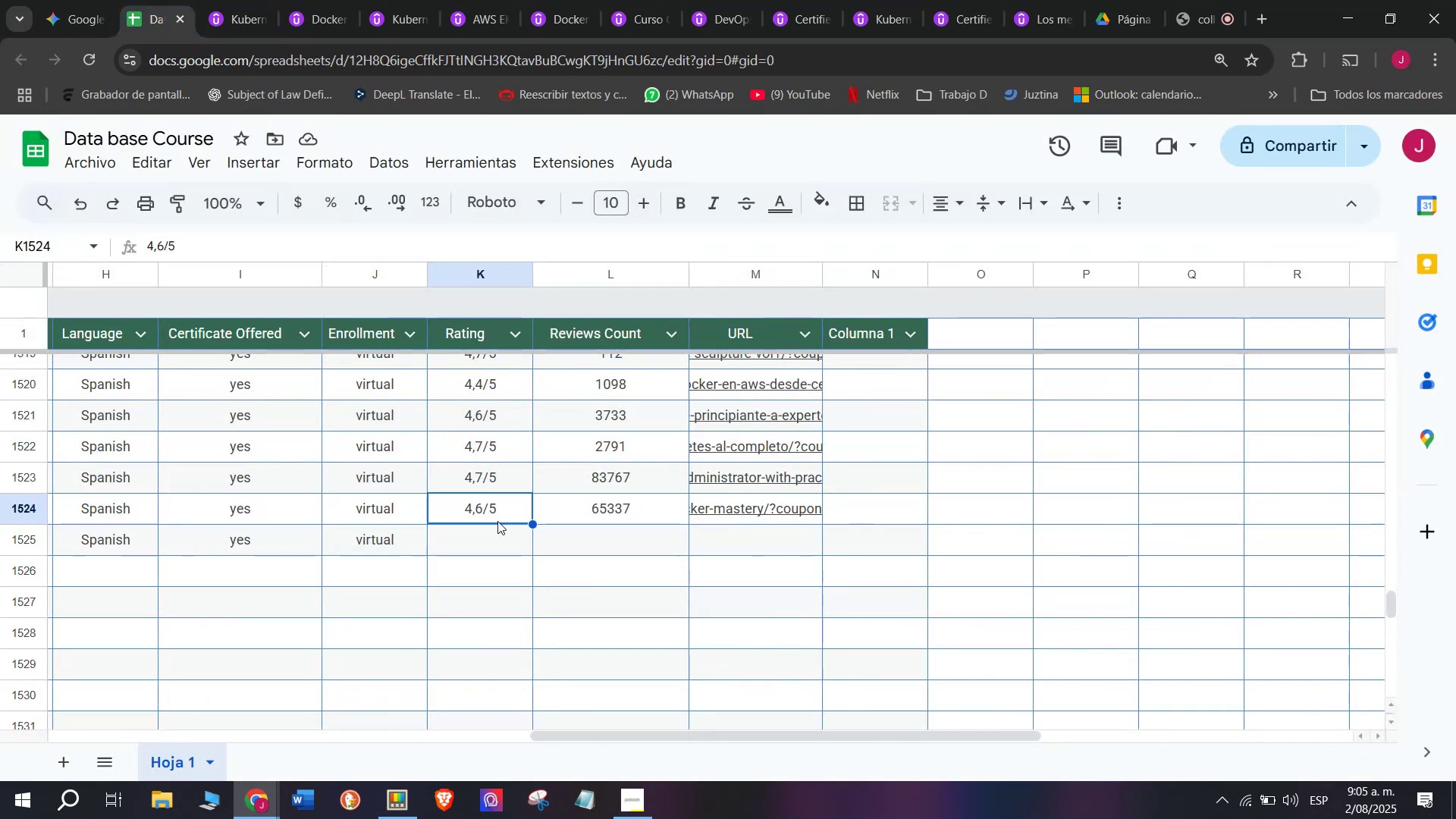 
key(Control+ControlLeft)
 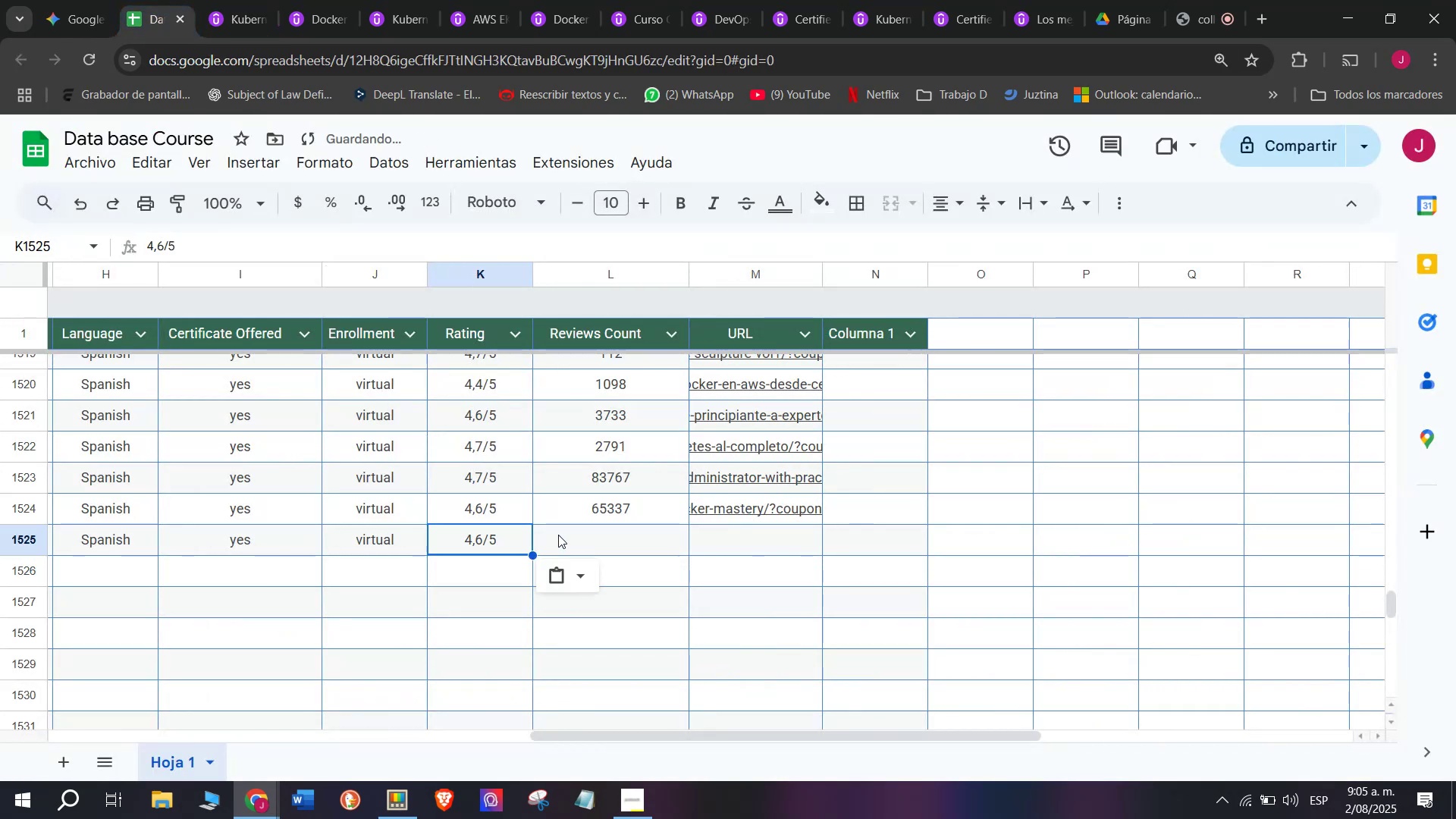 
key(Control+C)
 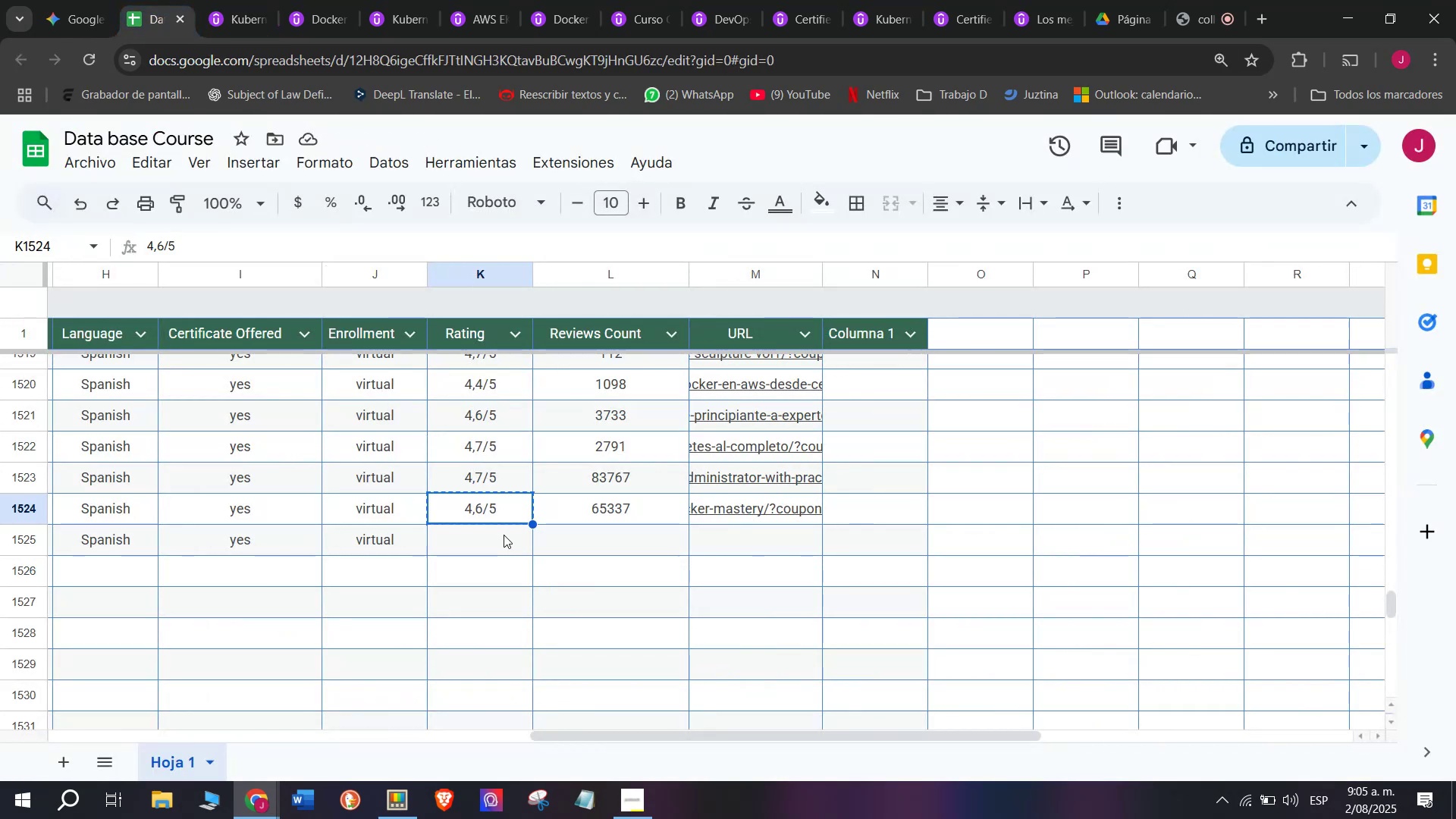 
double_click([504, 535])
 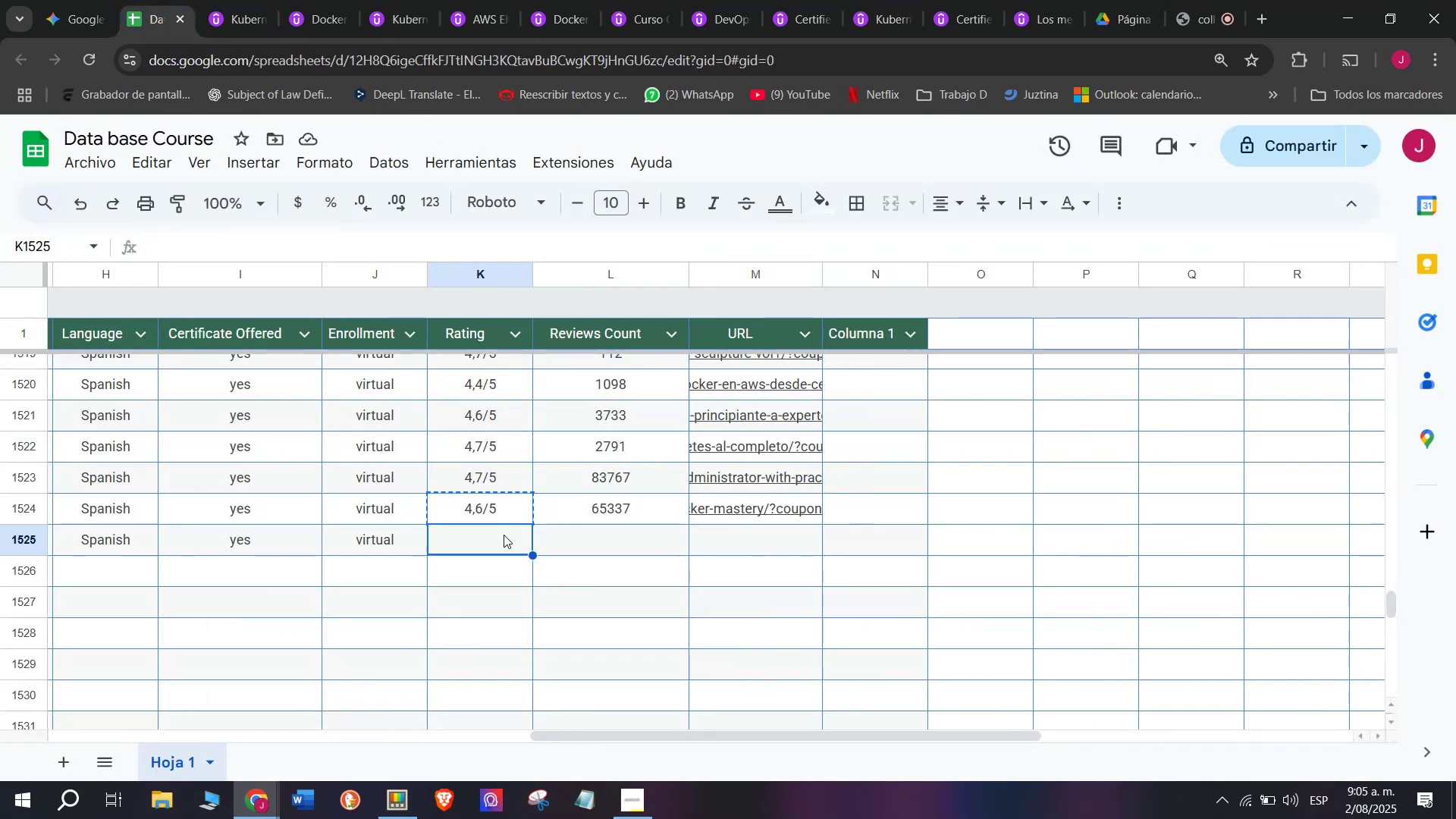 
key(Control+ControlLeft)
 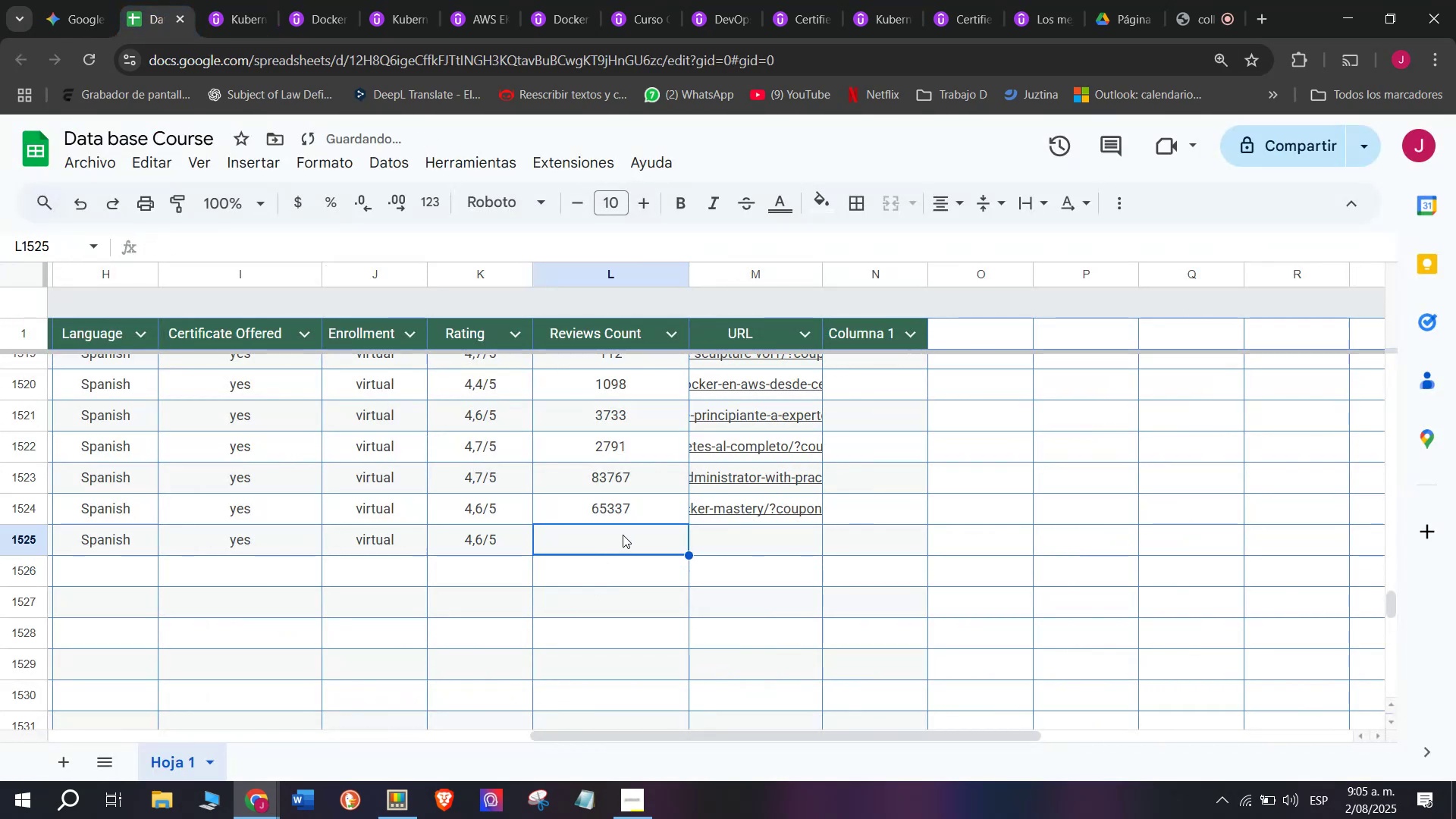 
key(Z)
 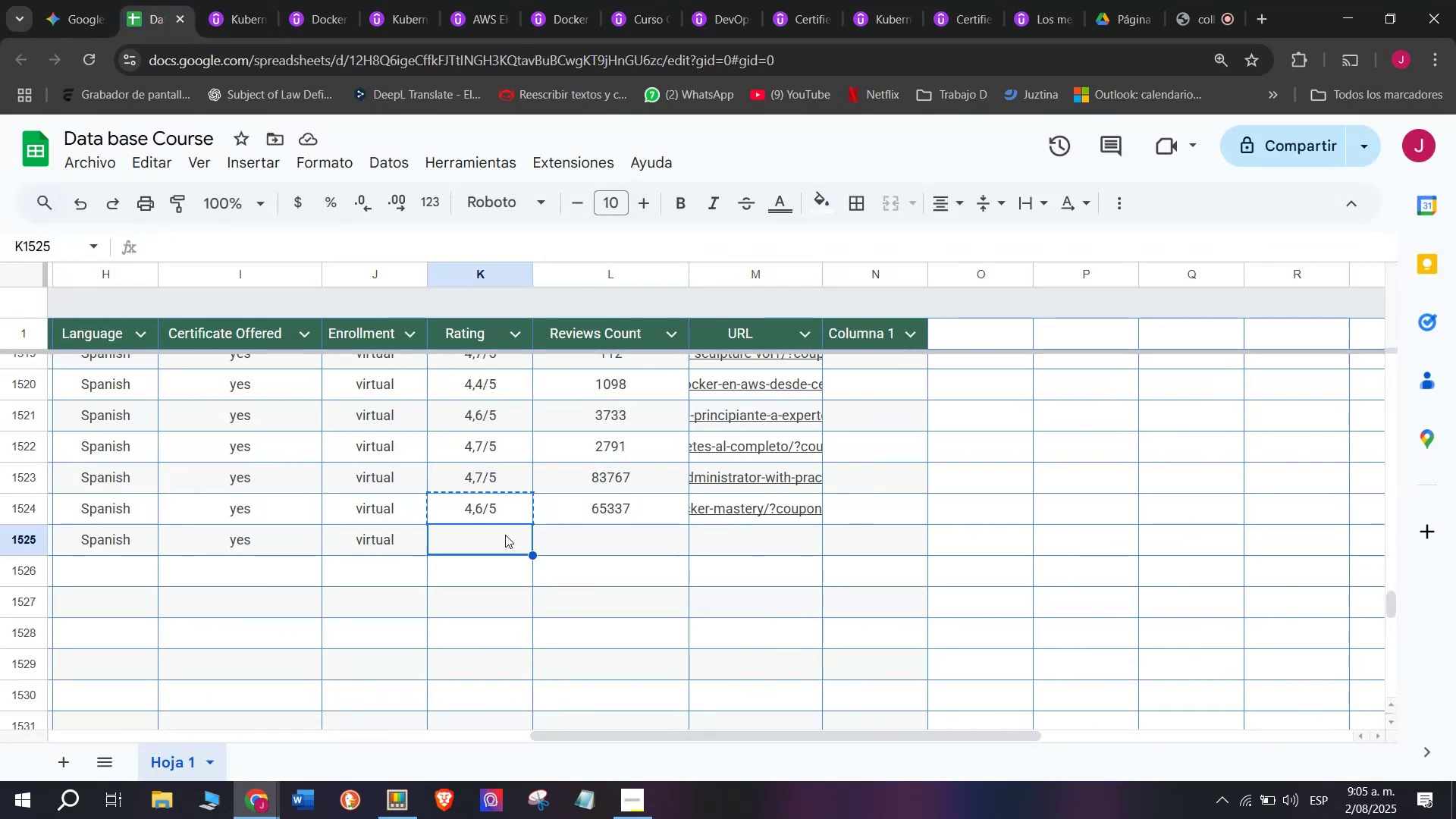 
key(Control+V)
 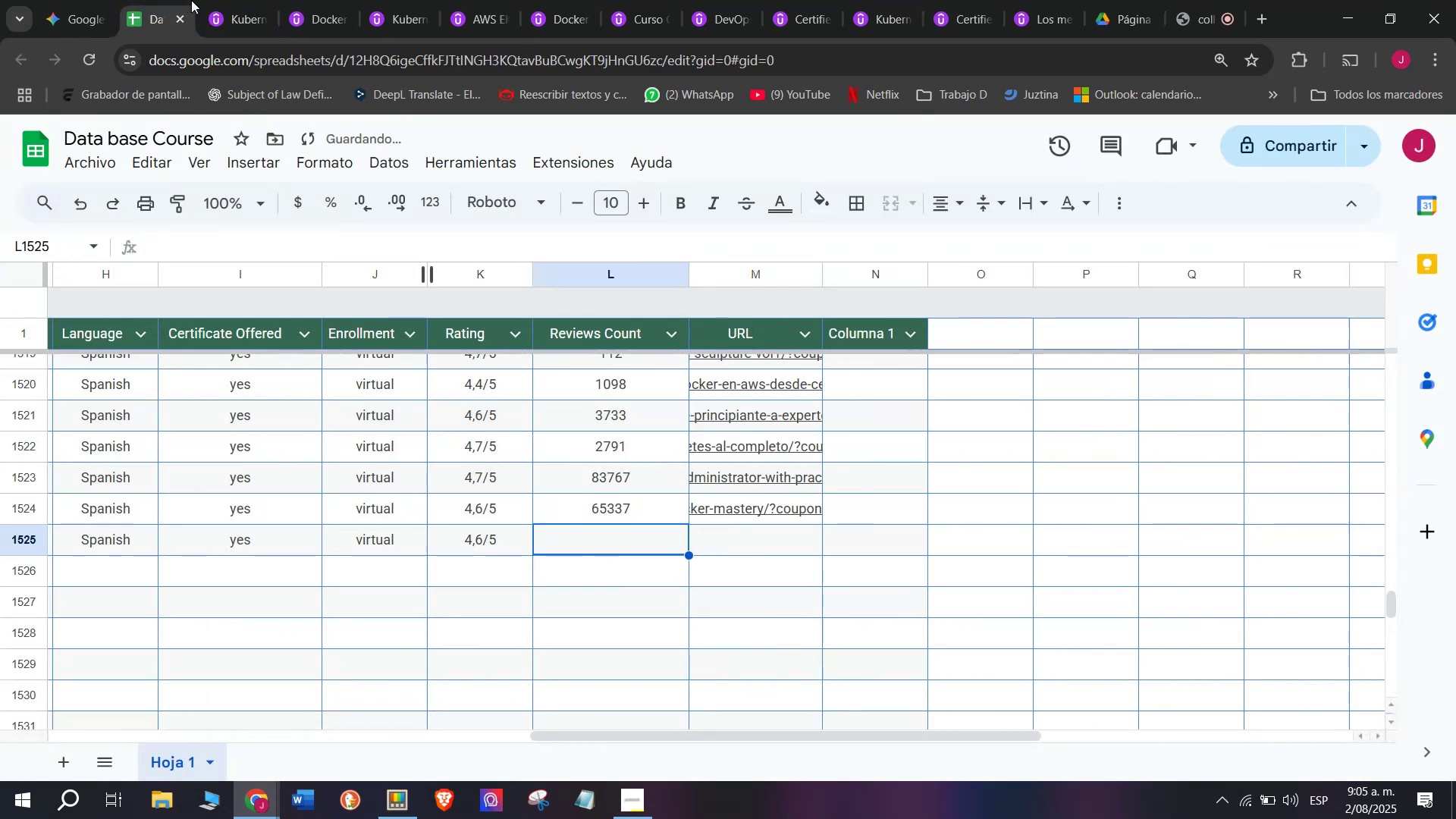 
left_click([212, 0])
 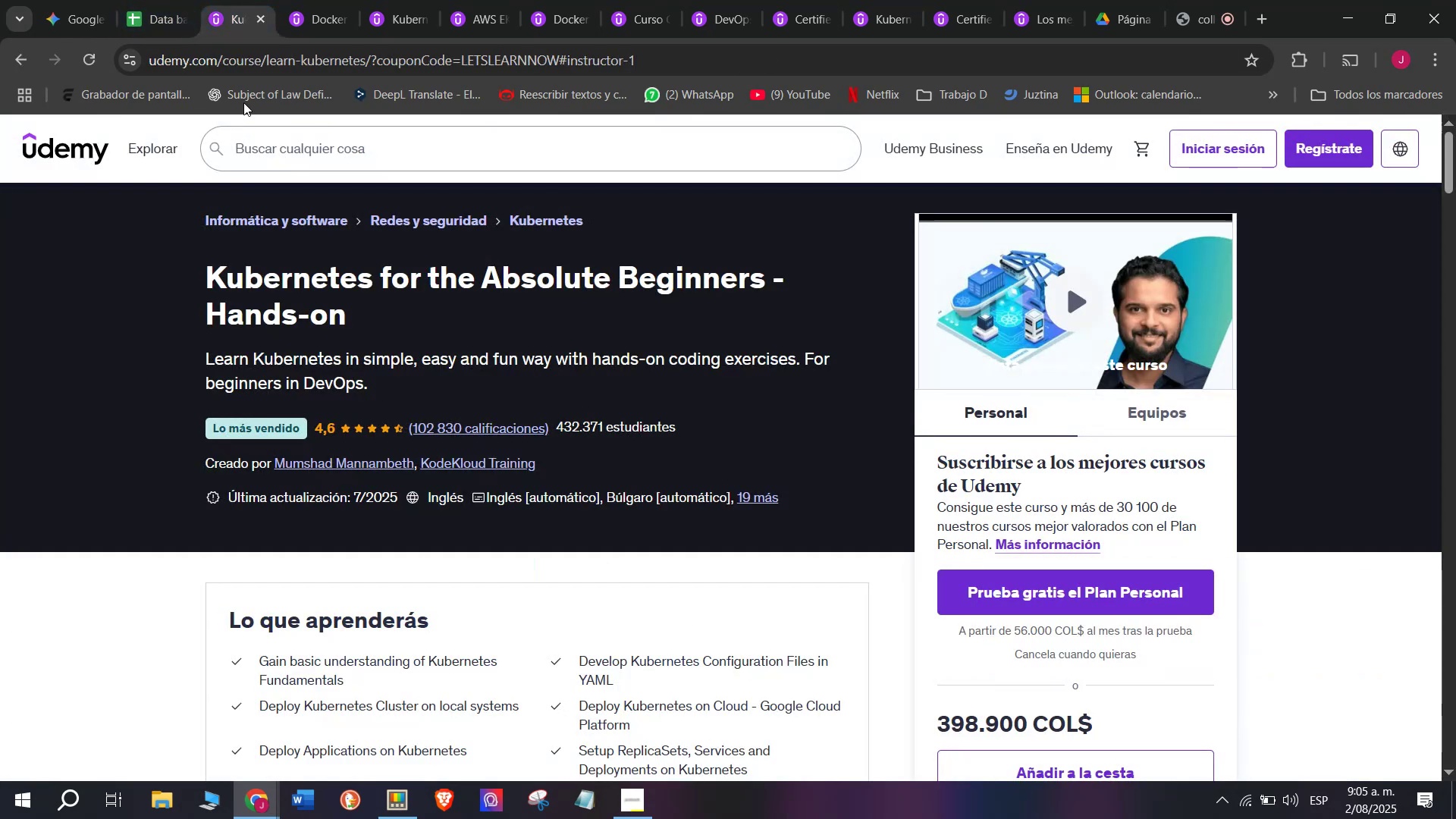 
left_click([174, 0])
 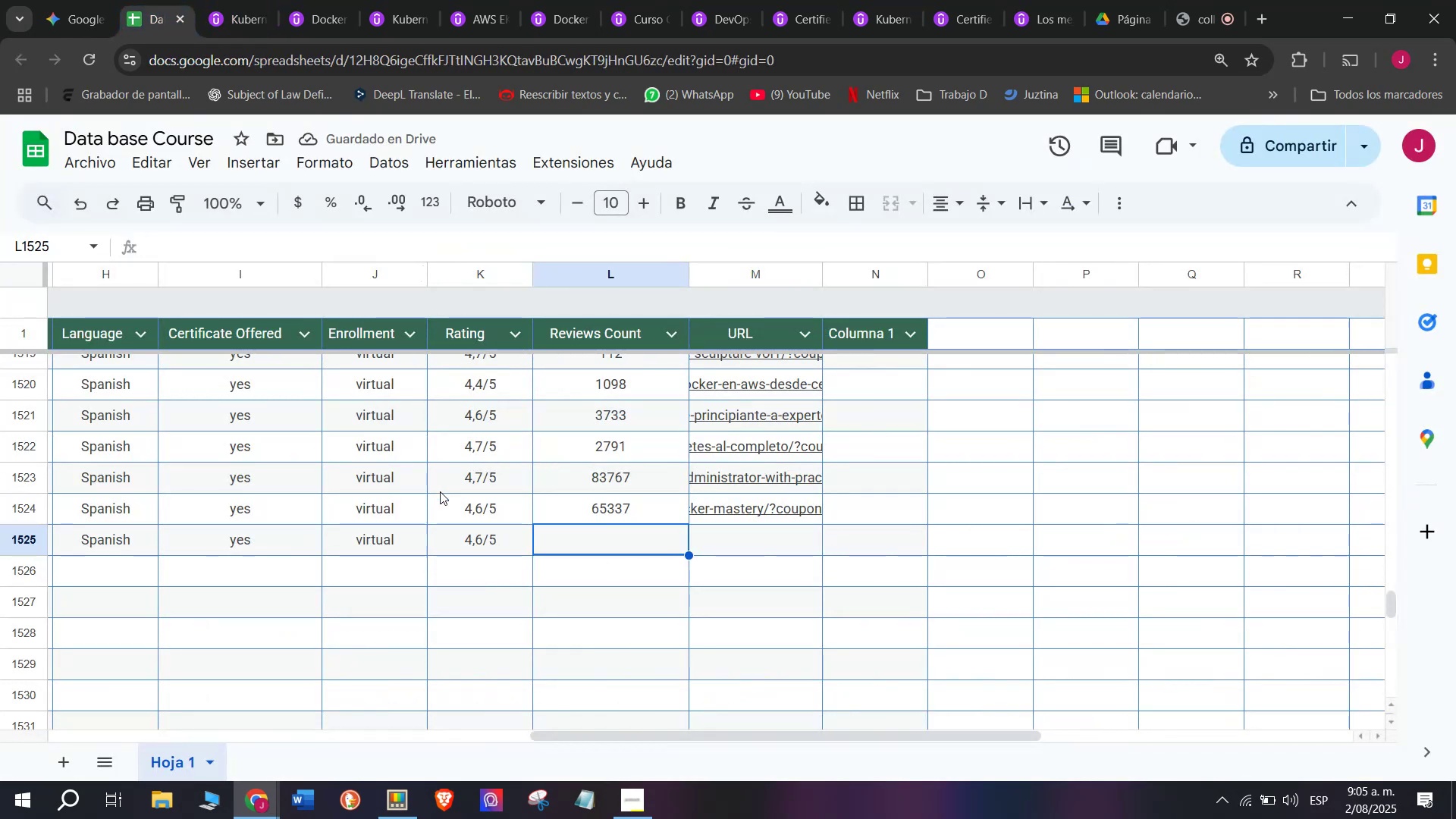 
type(102)
 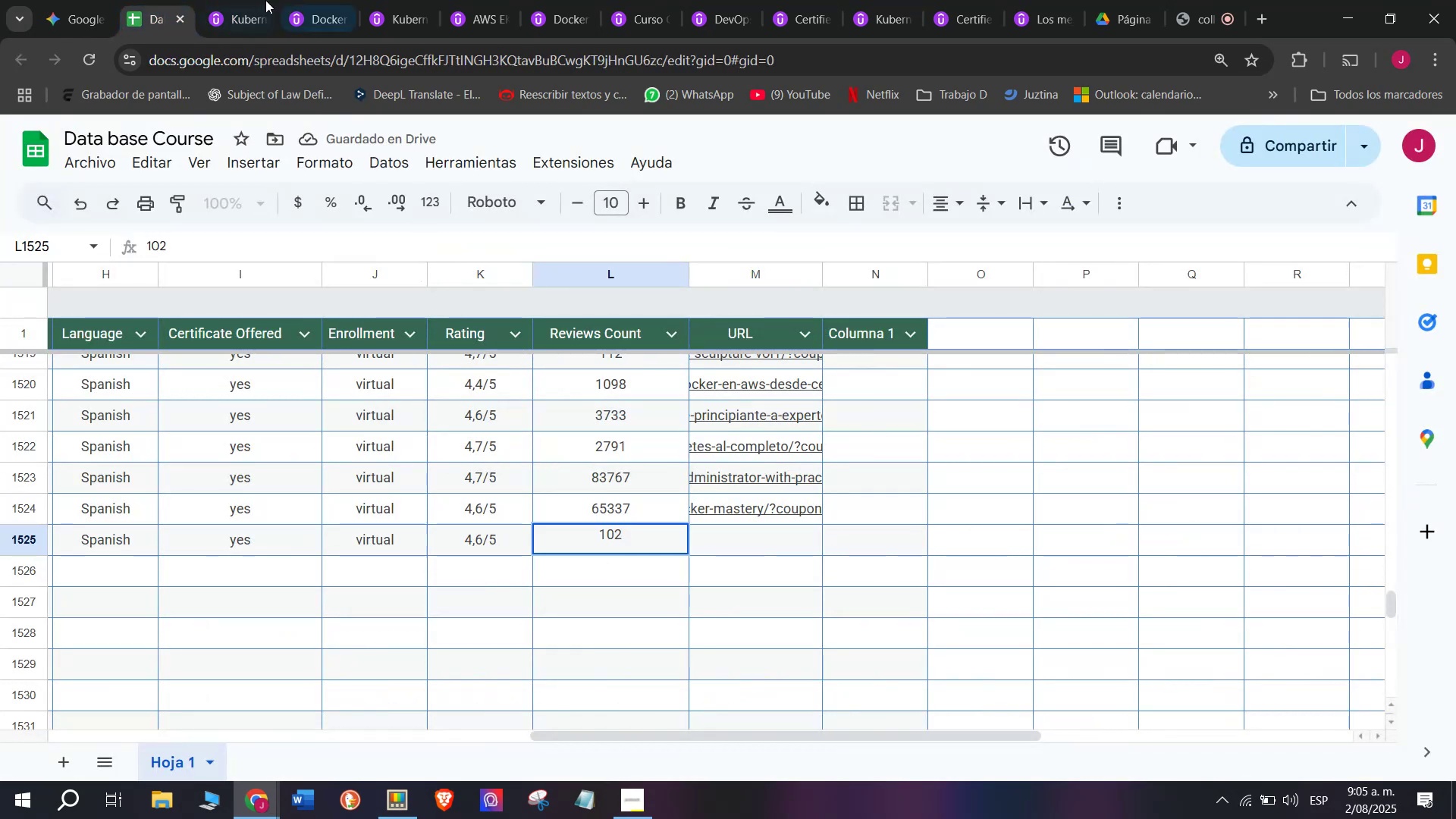 
left_click([217, 0])
 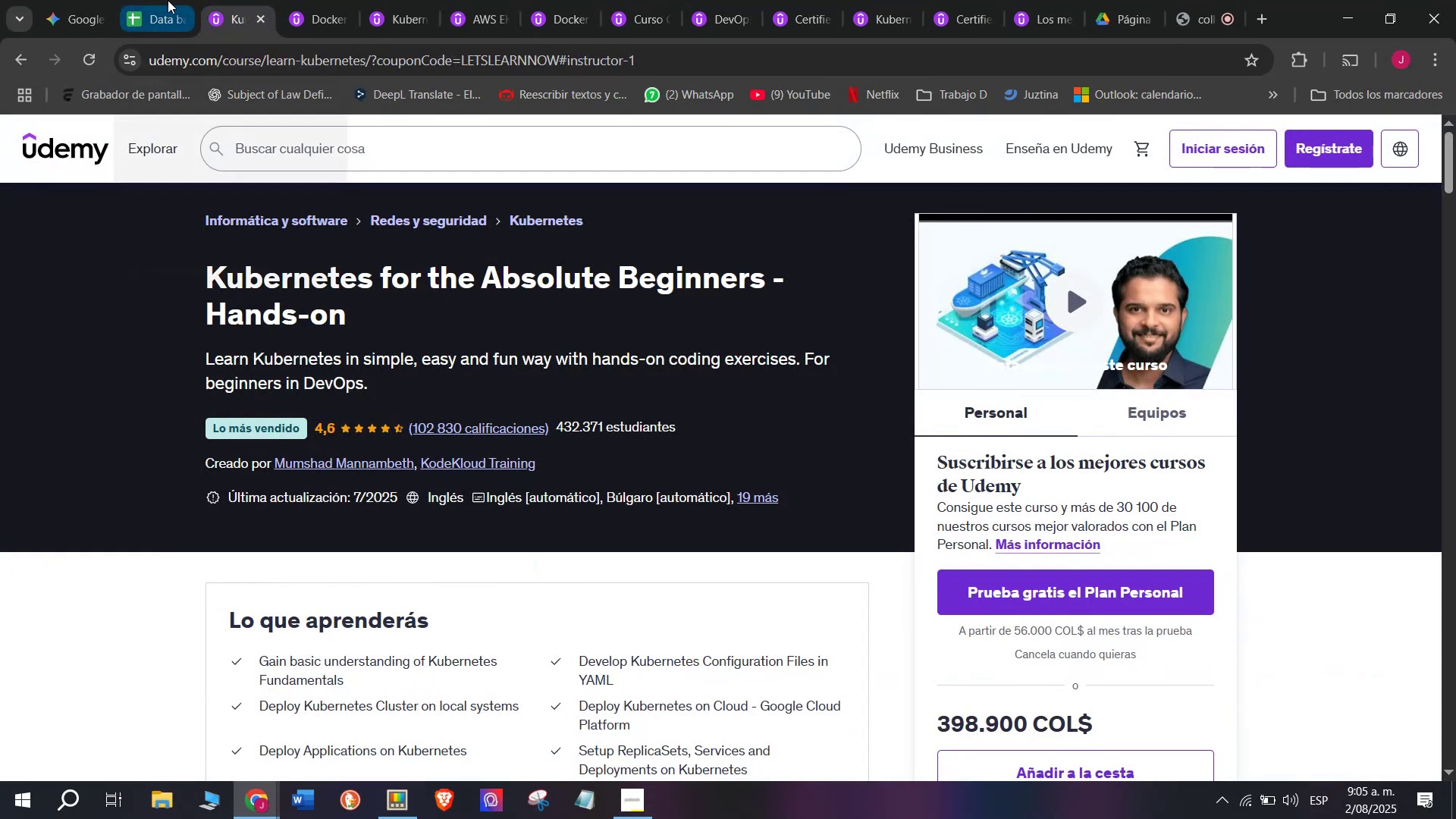 
left_click([168, 0])
 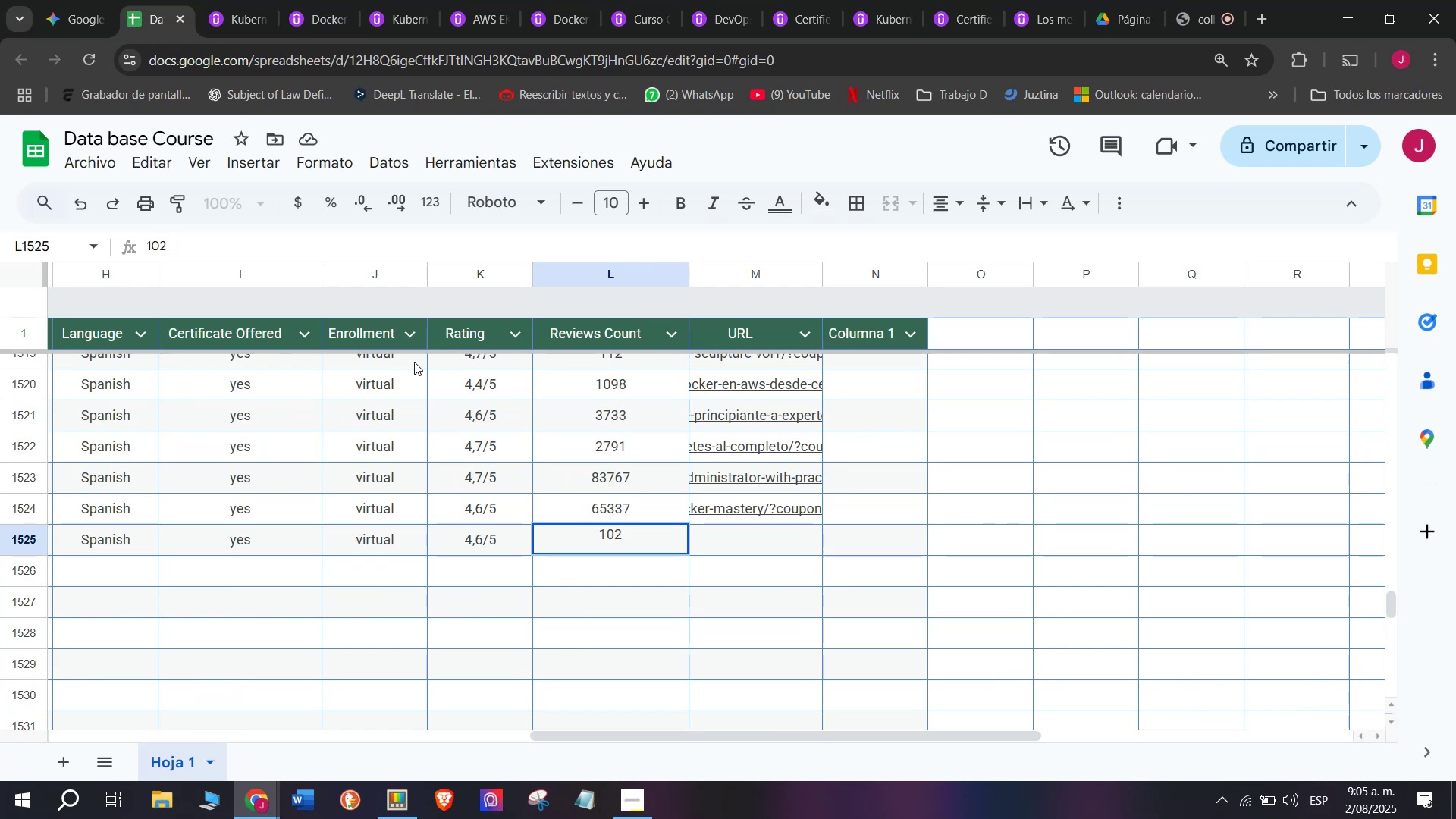 
type(830)
 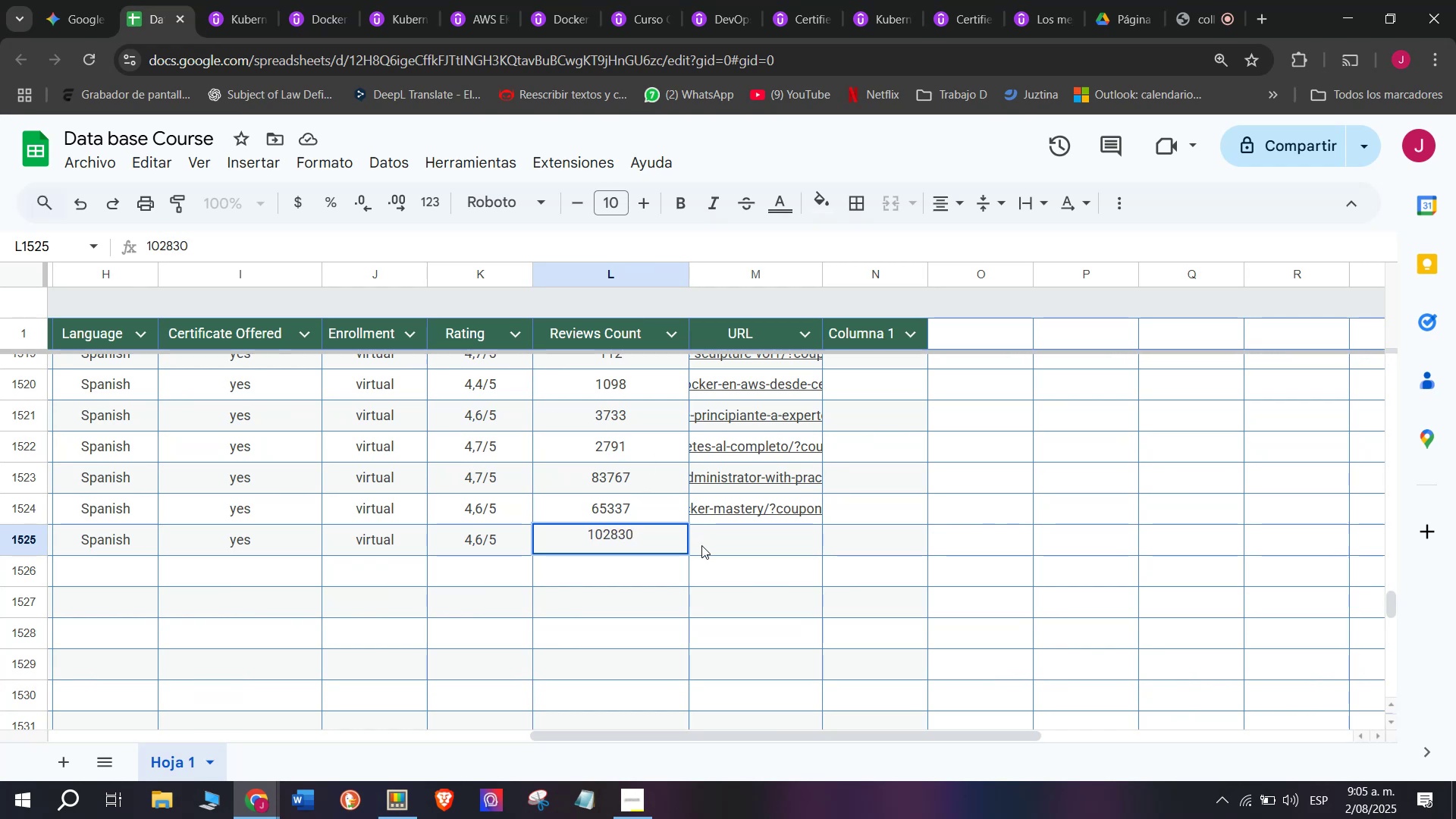 
left_click([706, 549])
 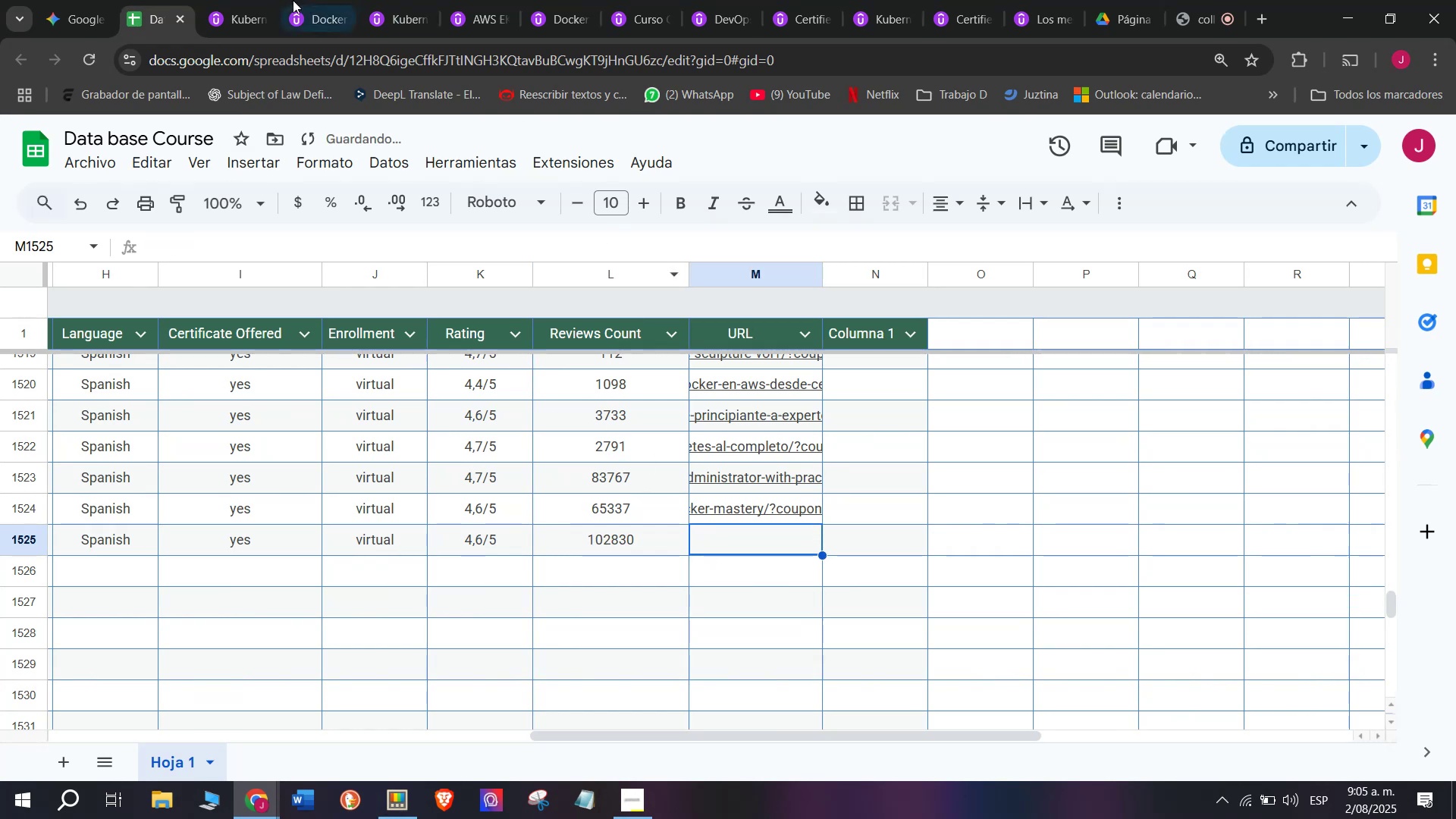 
left_click([241, 0])
 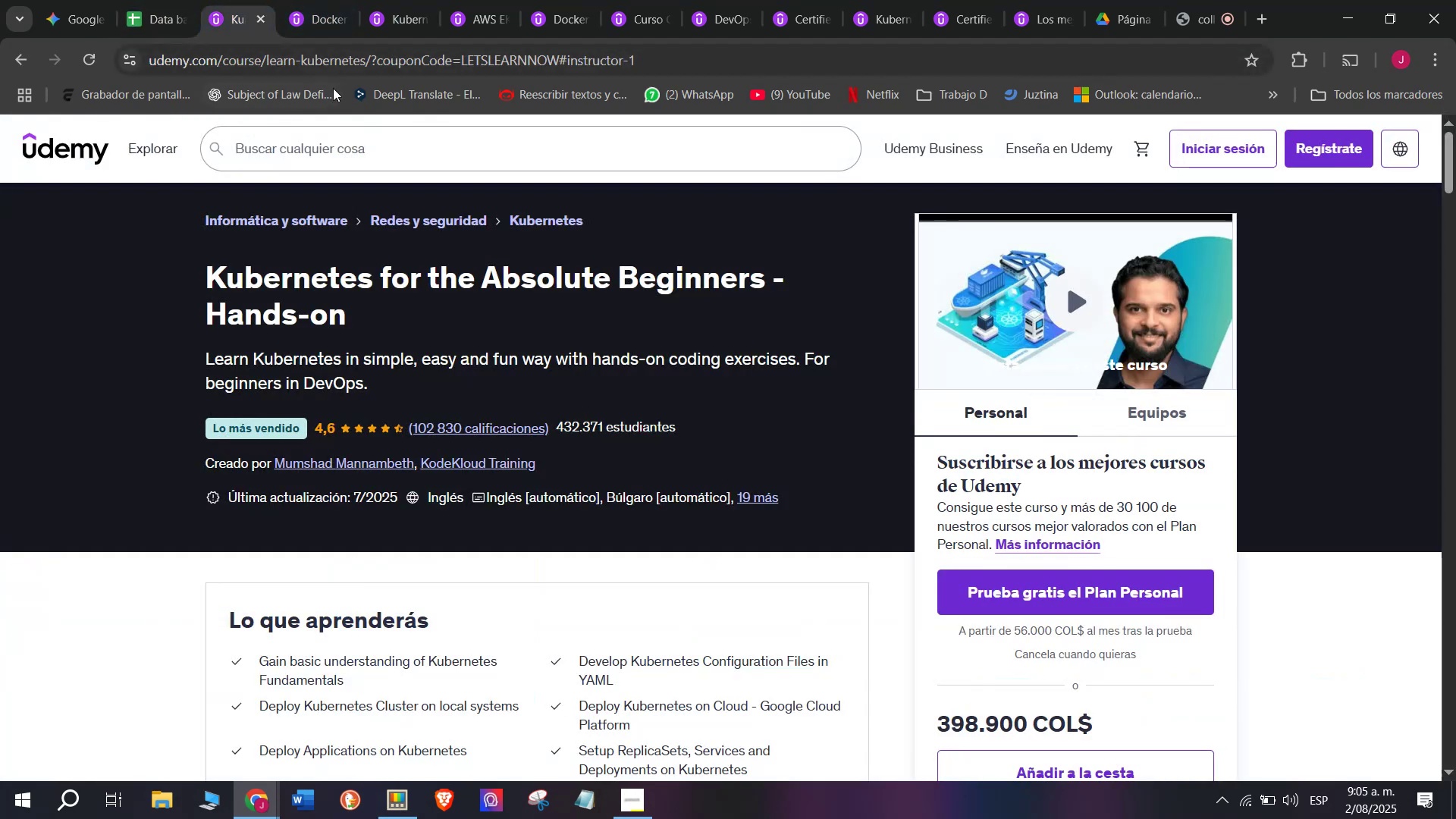 
left_click([343, 58])
 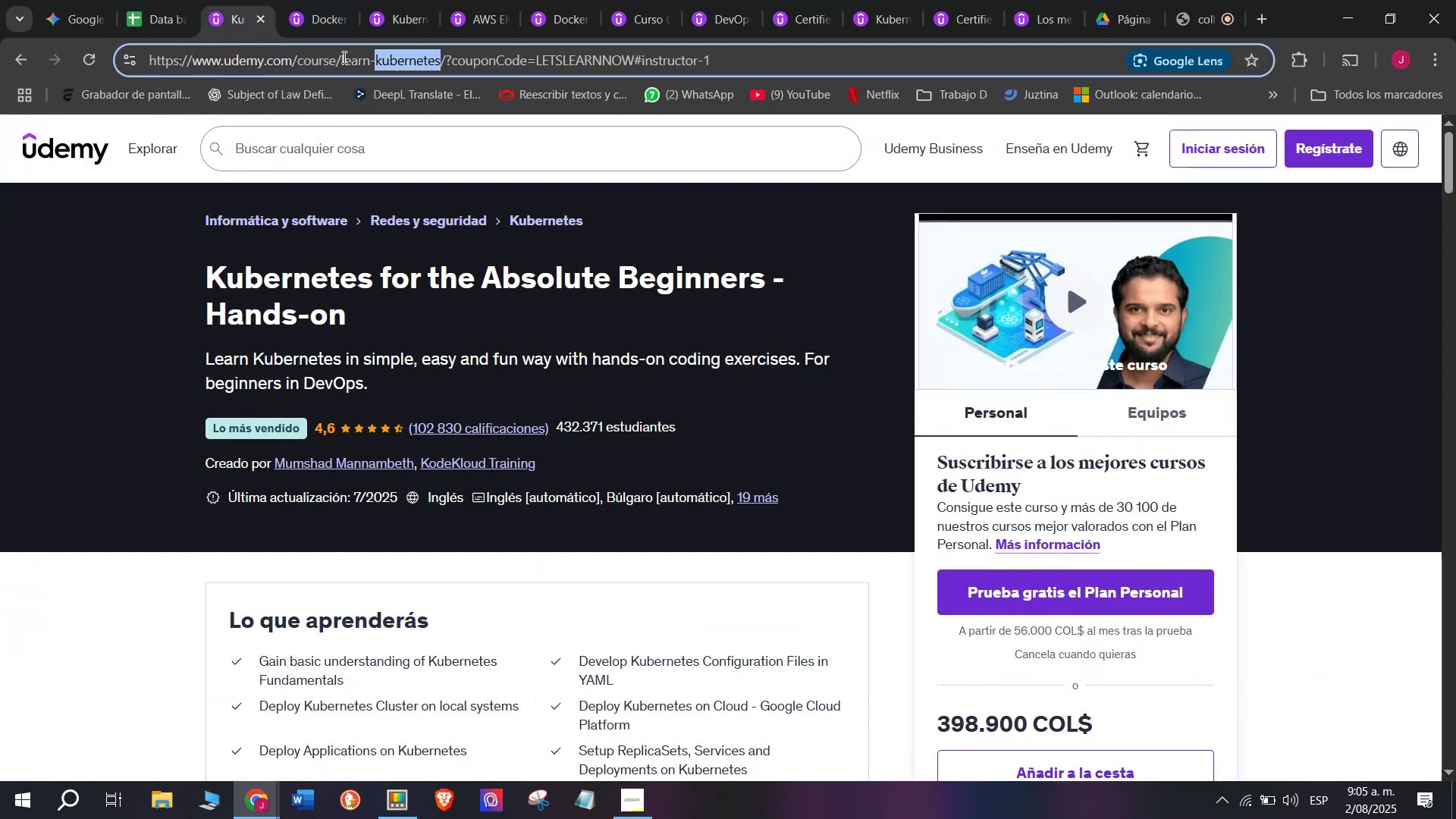 
triple_click([343, 57])
 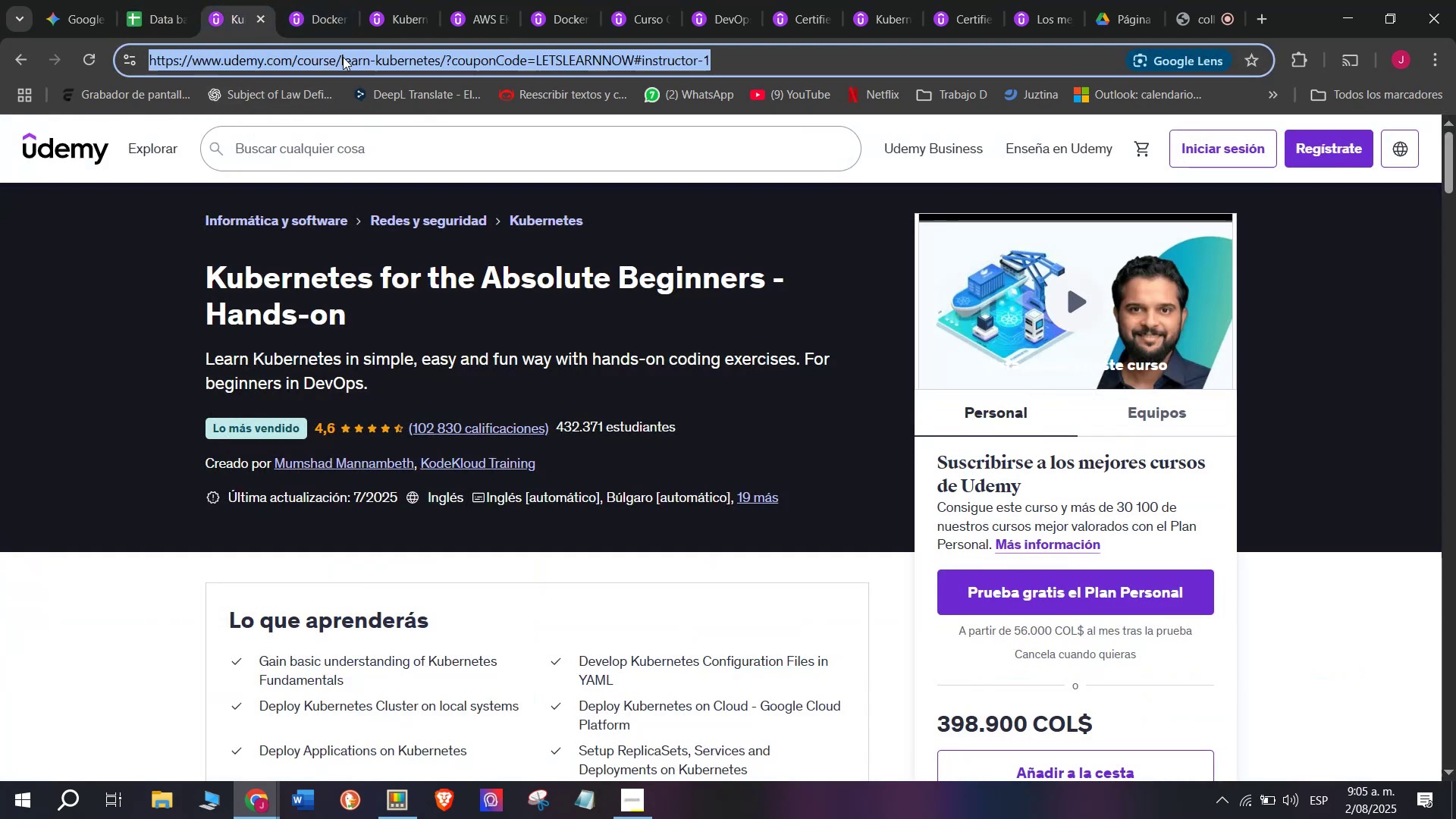 
key(Break)
 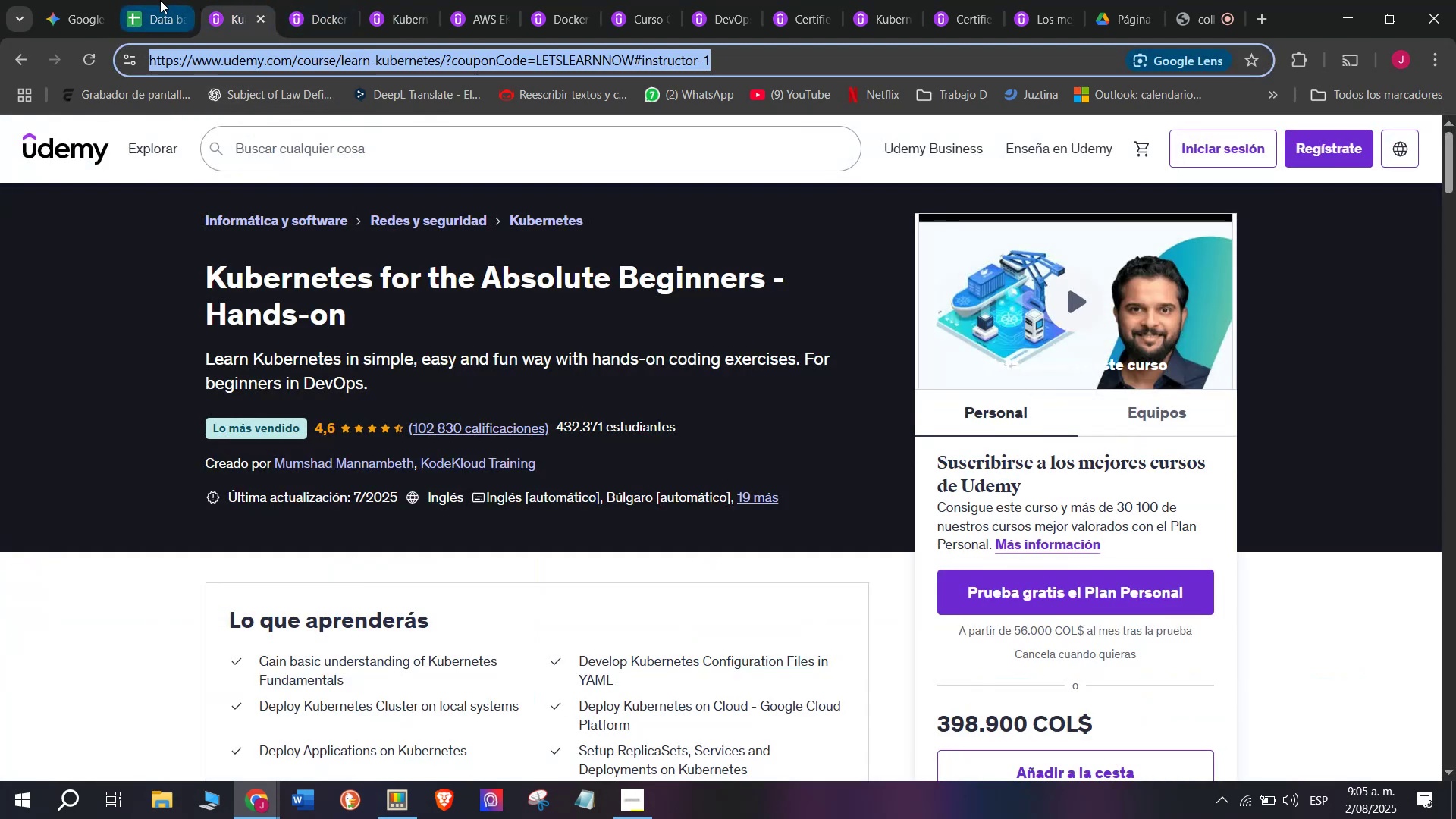 
key(Control+ControlLeft)
 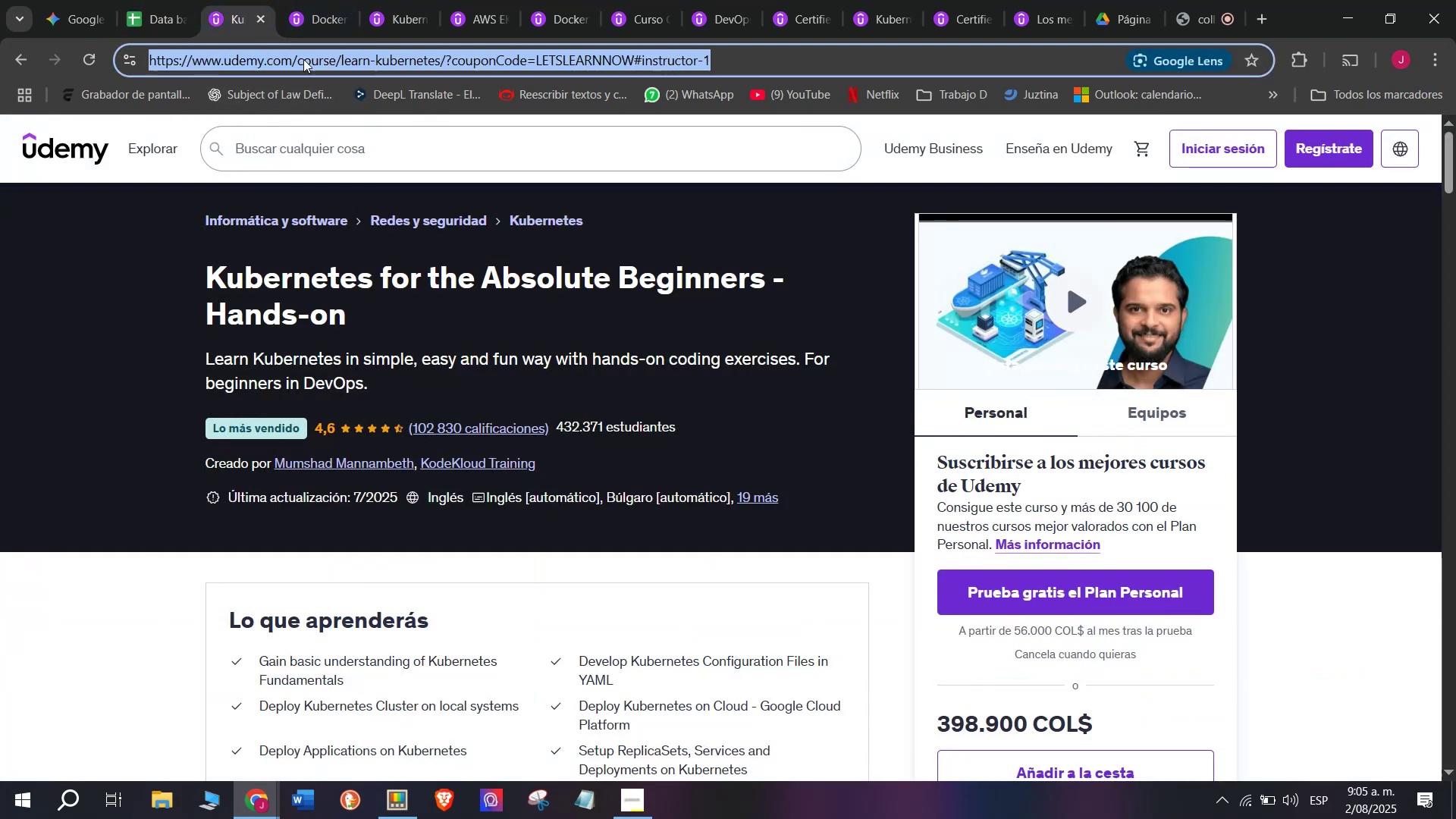 
key(Control+C)
 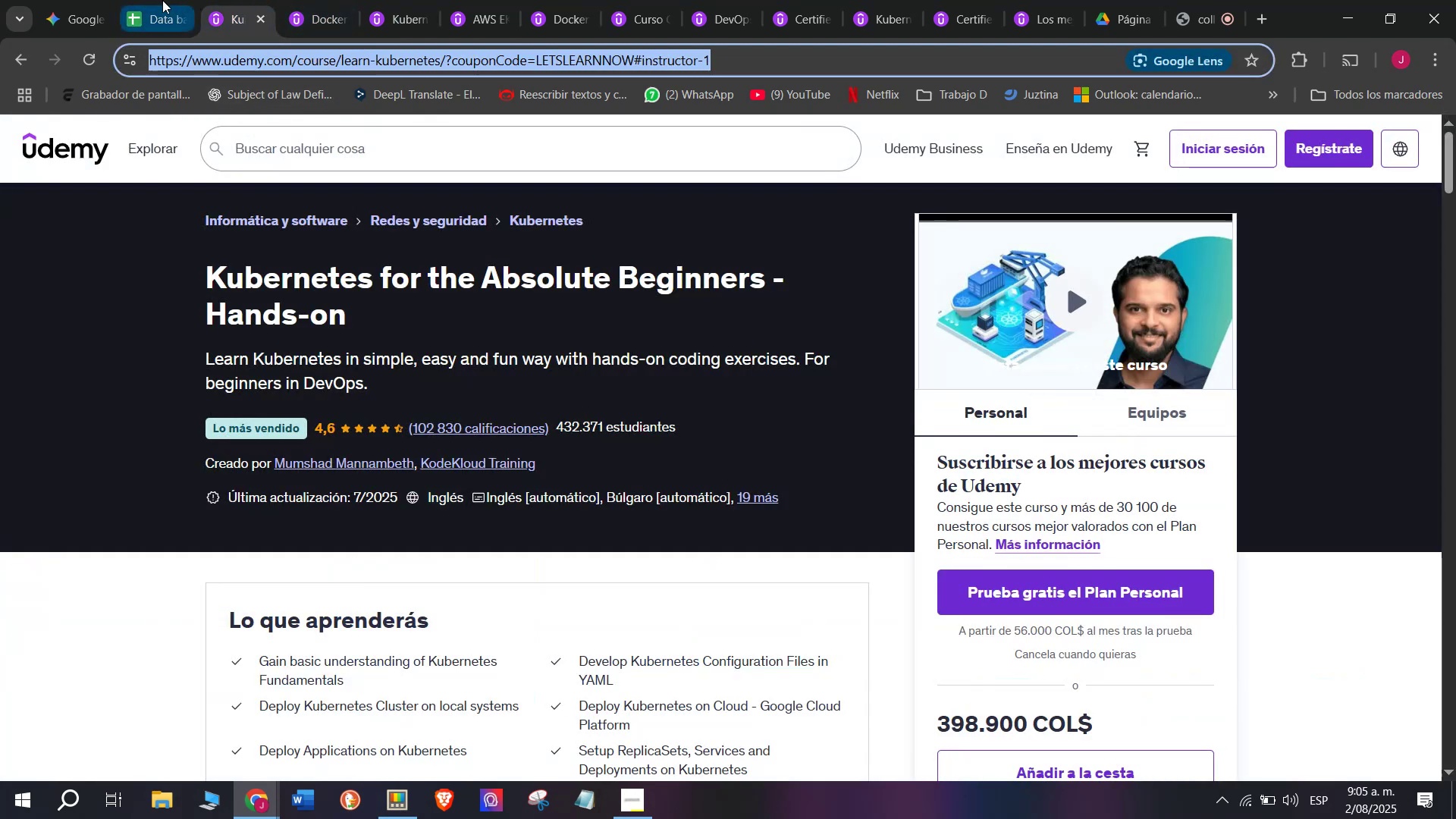 
left_click([160, 0])
 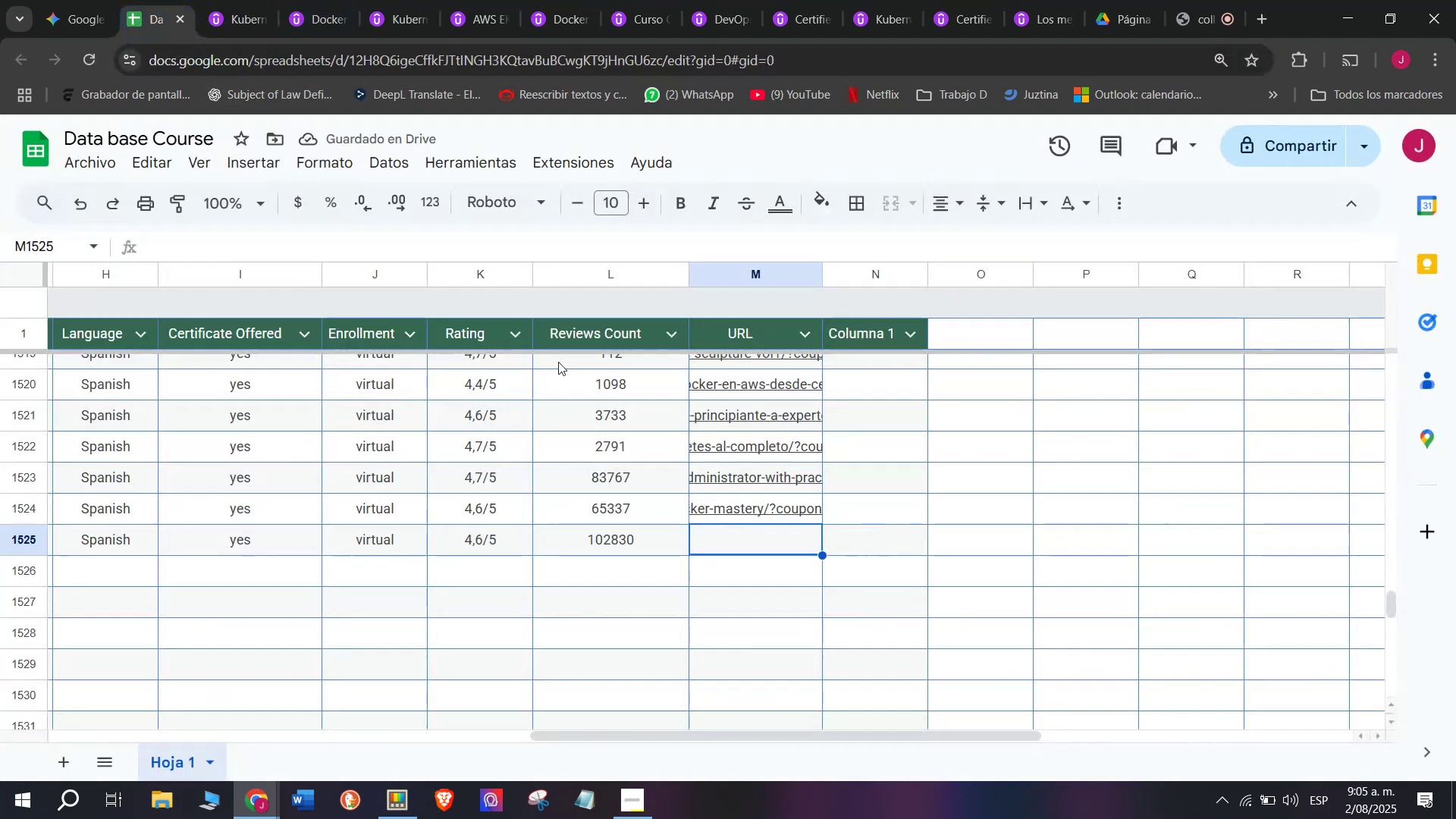 
key(Z)
 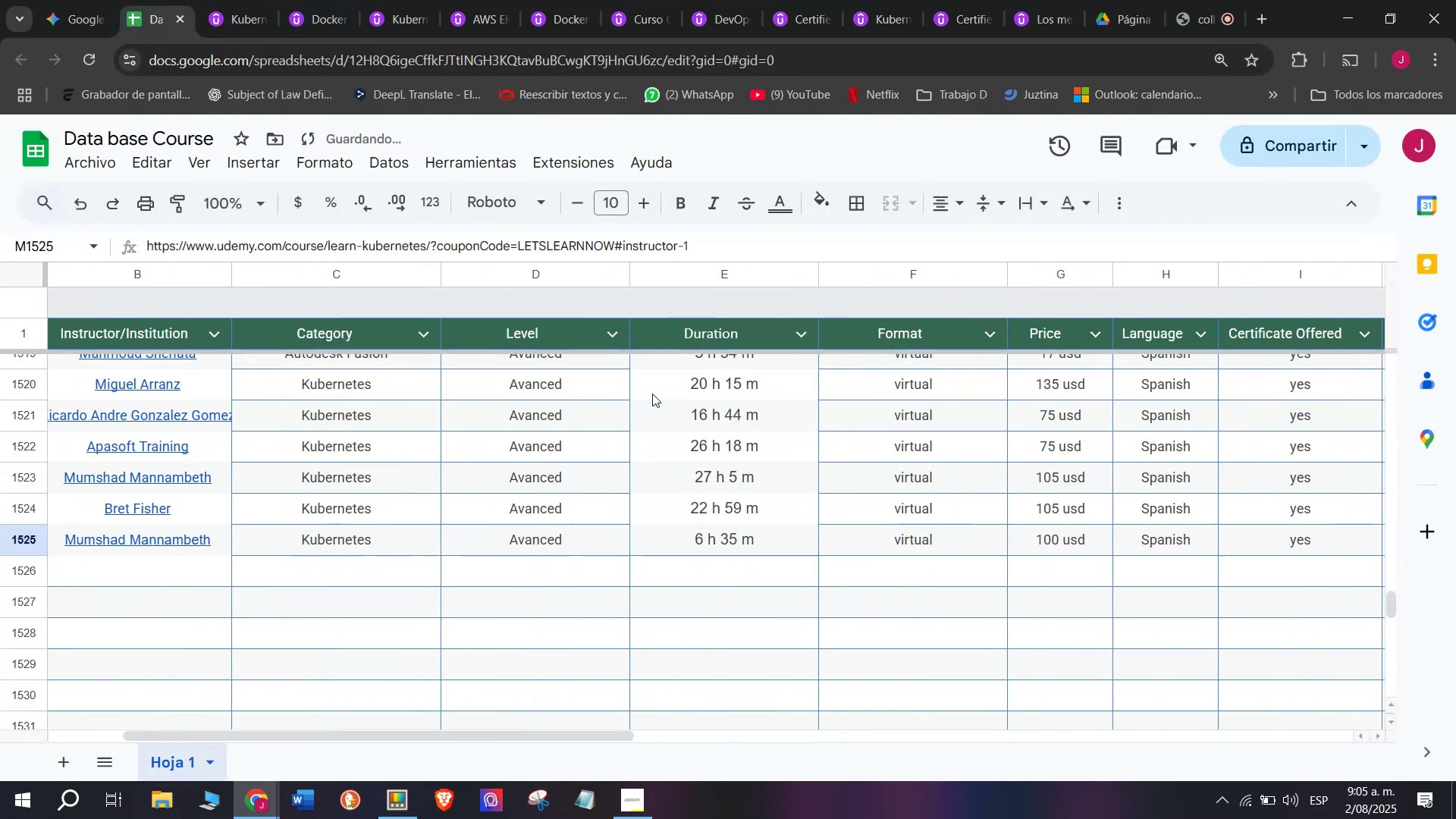 
key(Control+ControlLeft)
 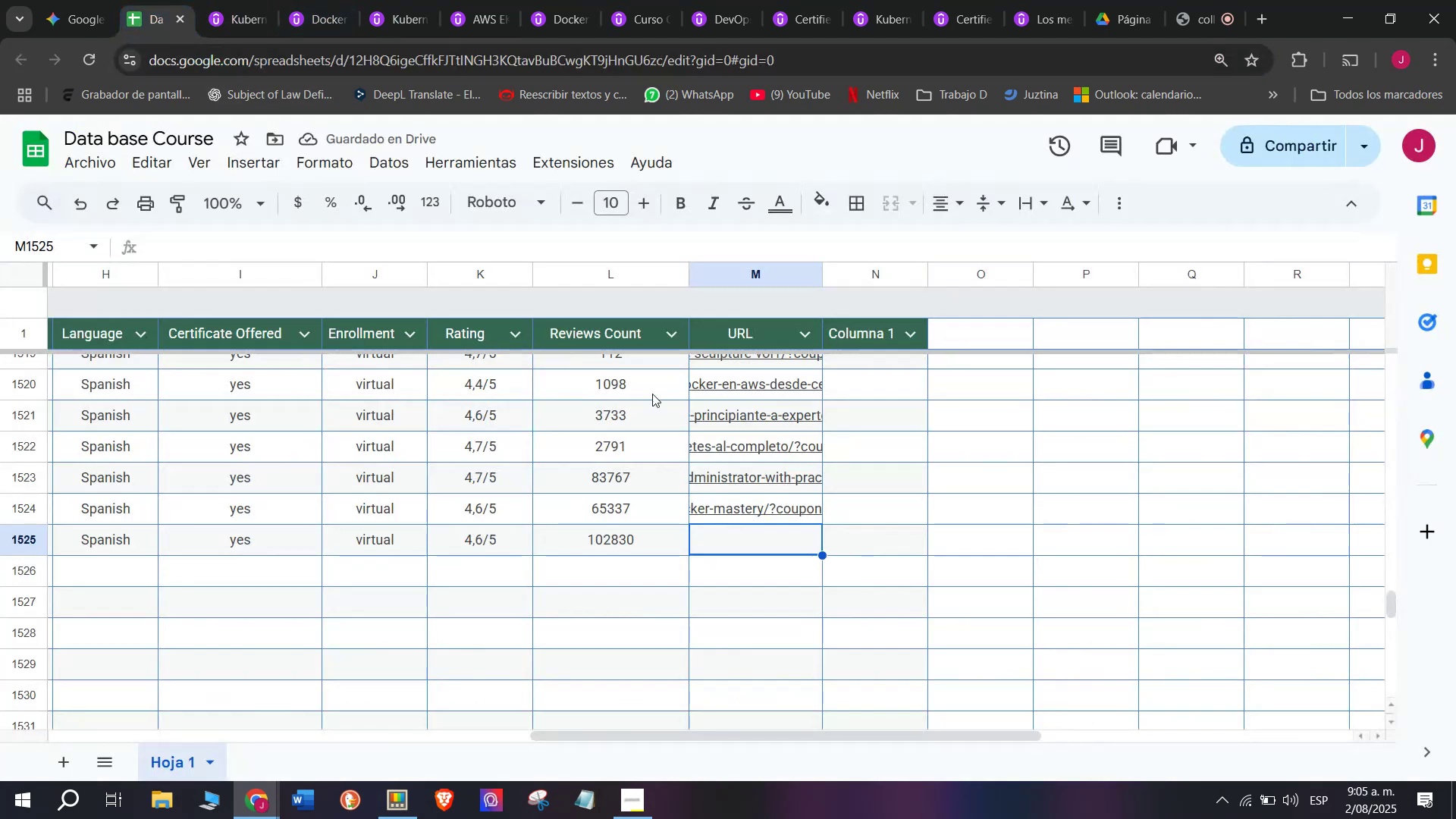 
key(Control+V)
 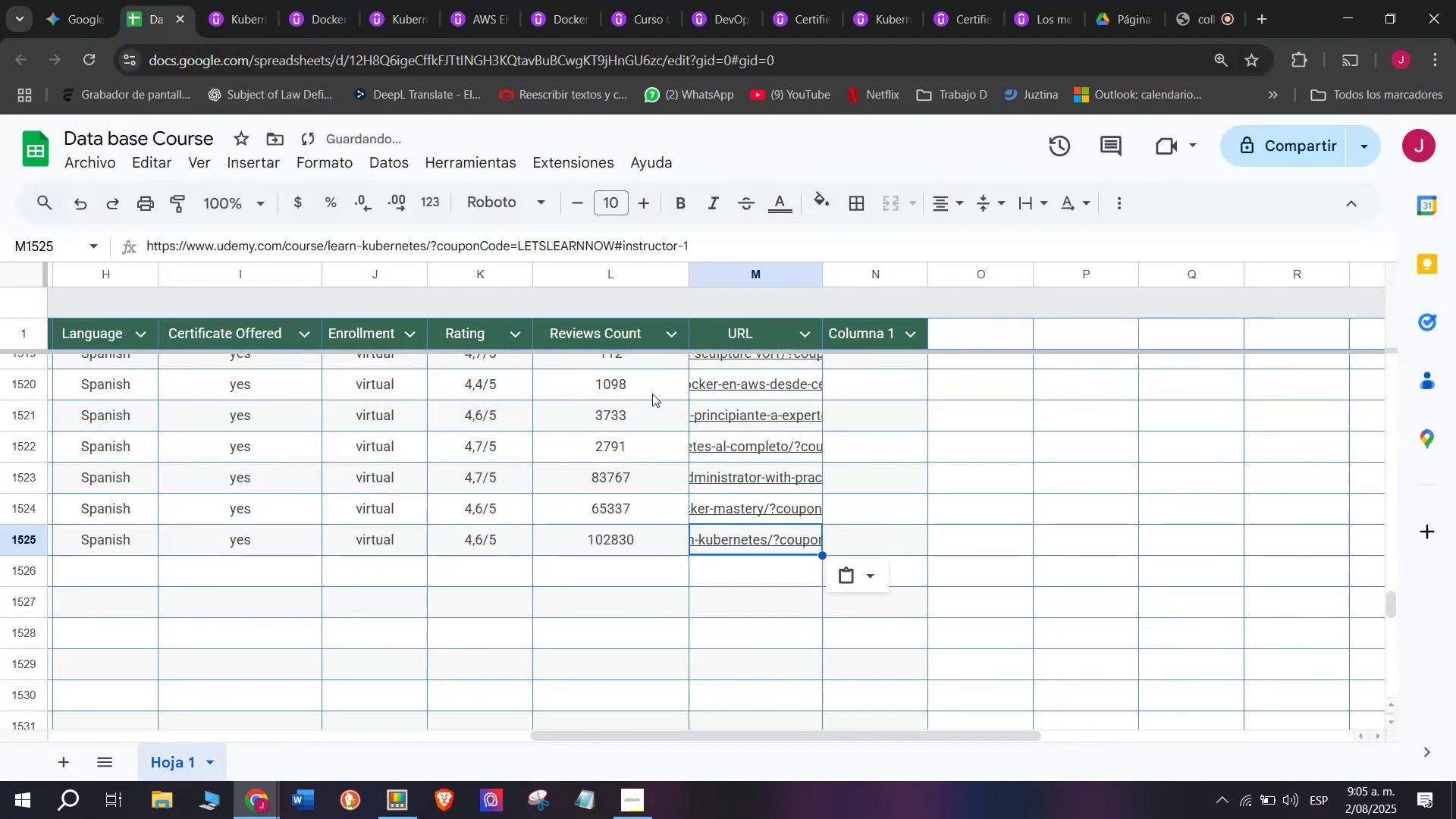 
scroll: coordinate [380, 297], scroll_direction: up, amount: 7.0
 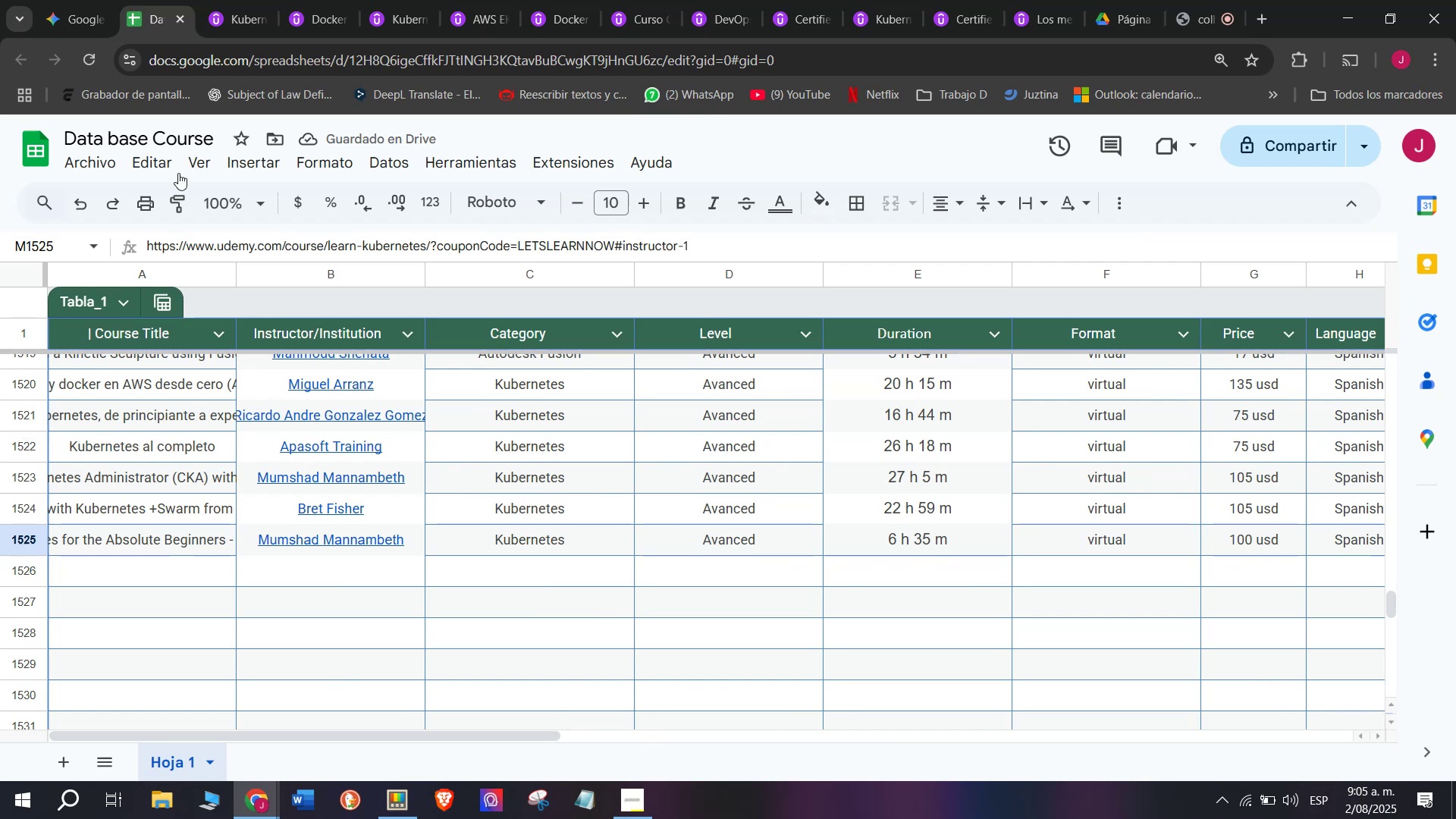 
left_click([224, 0])
 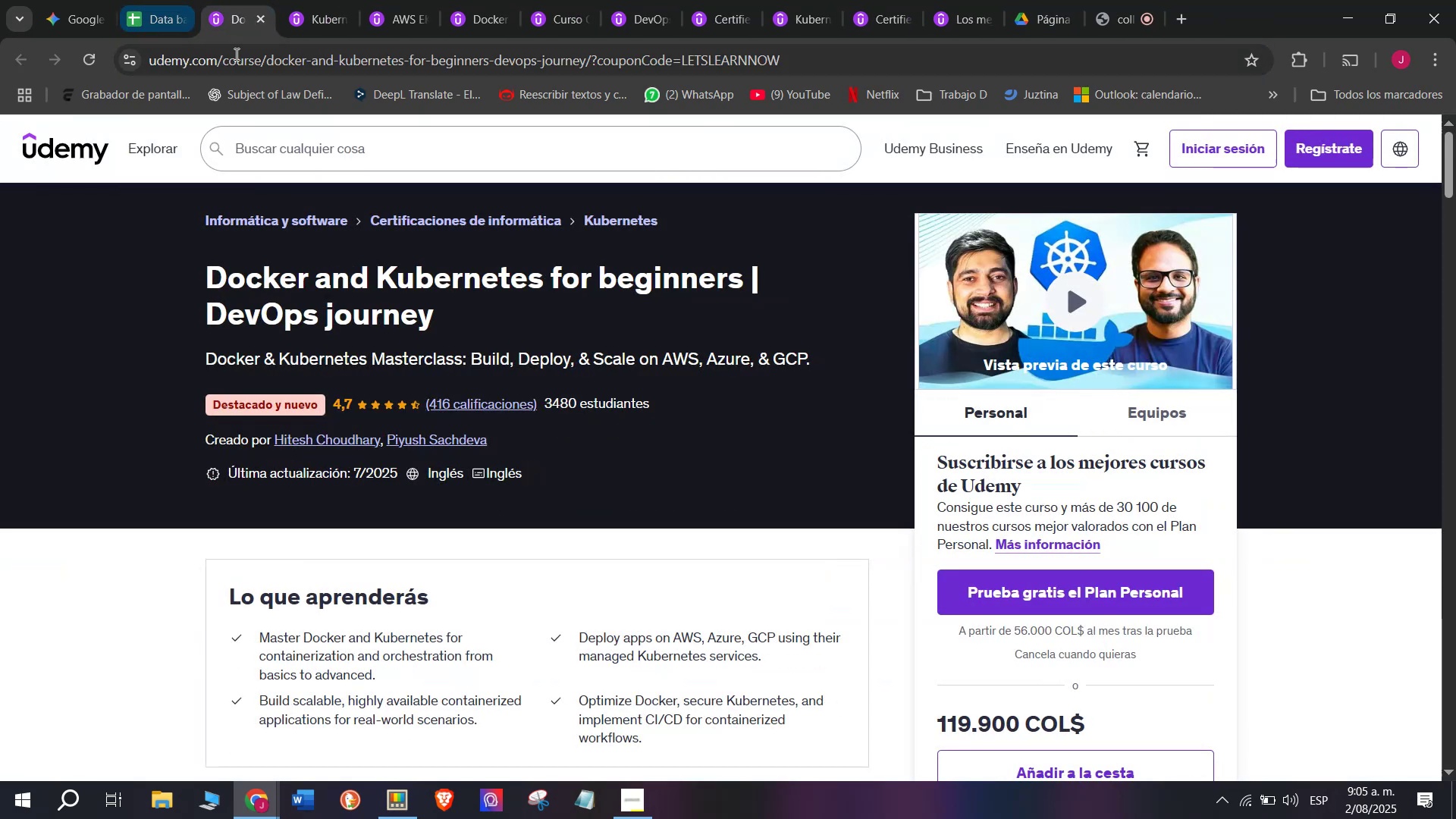 
left_click_drag(start_coordinate=[187, 271], to_coordinate=[556, 320])
 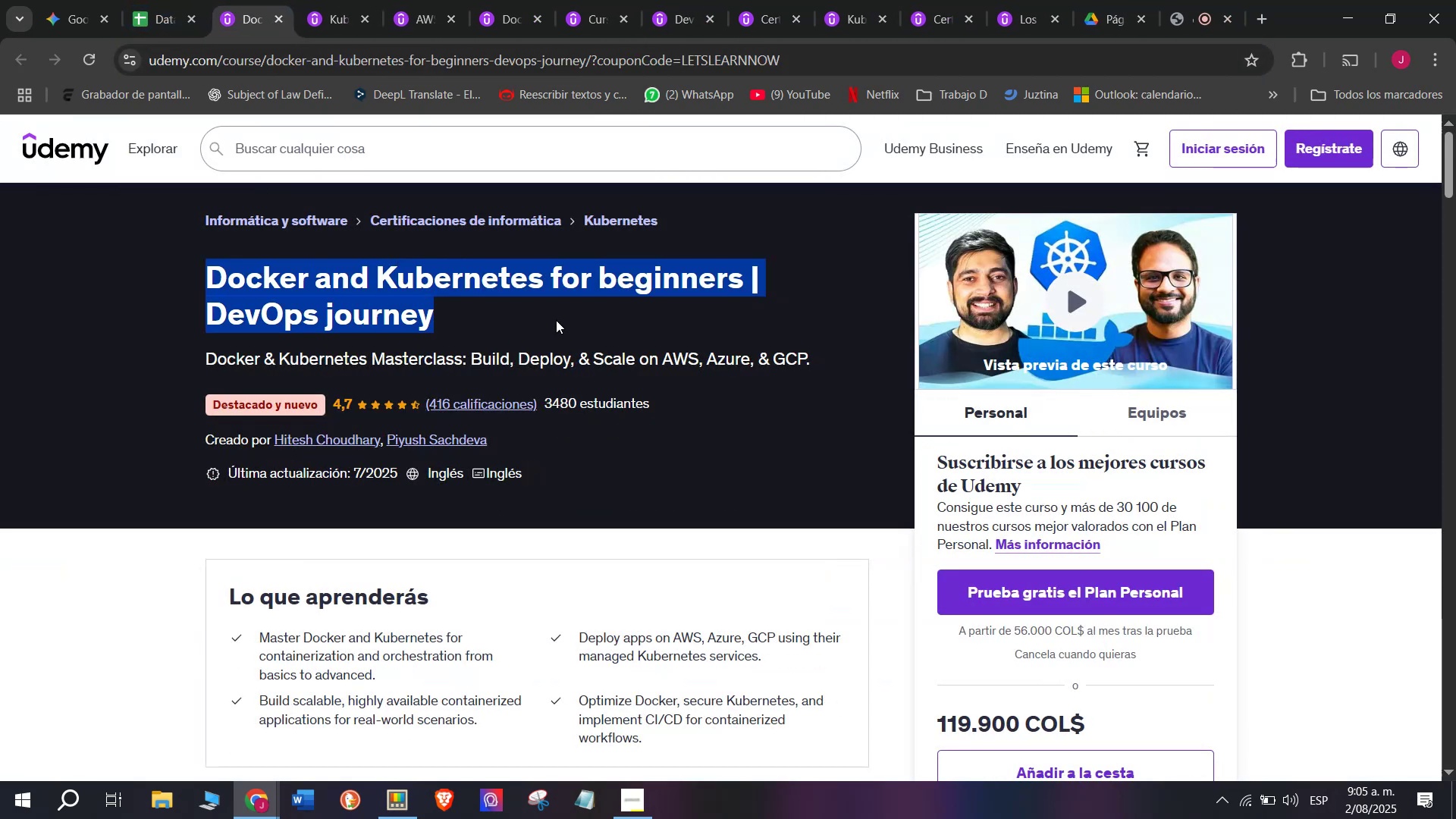 
key(Control+C)
 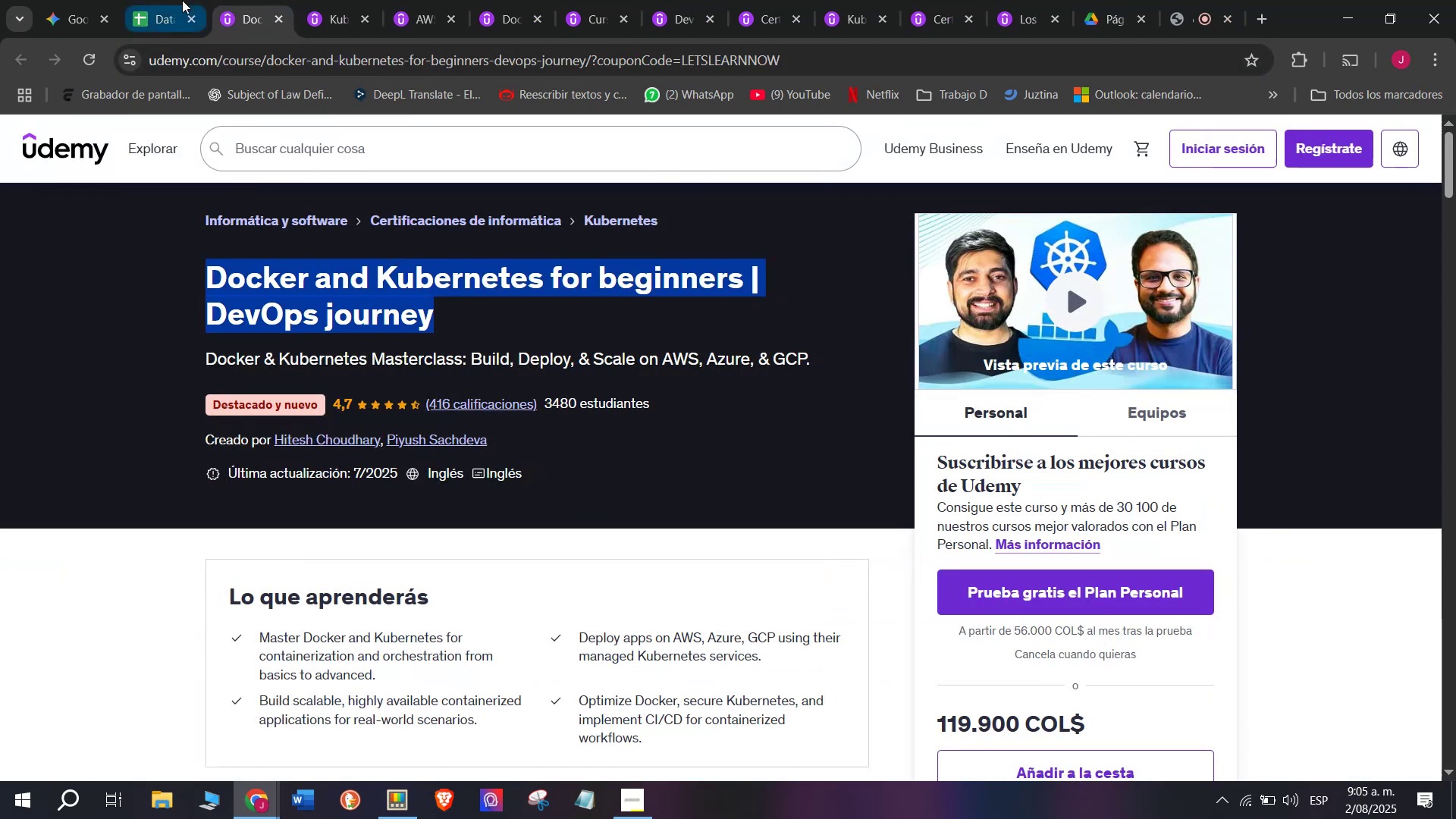 
key(Control+ControlLeft)
 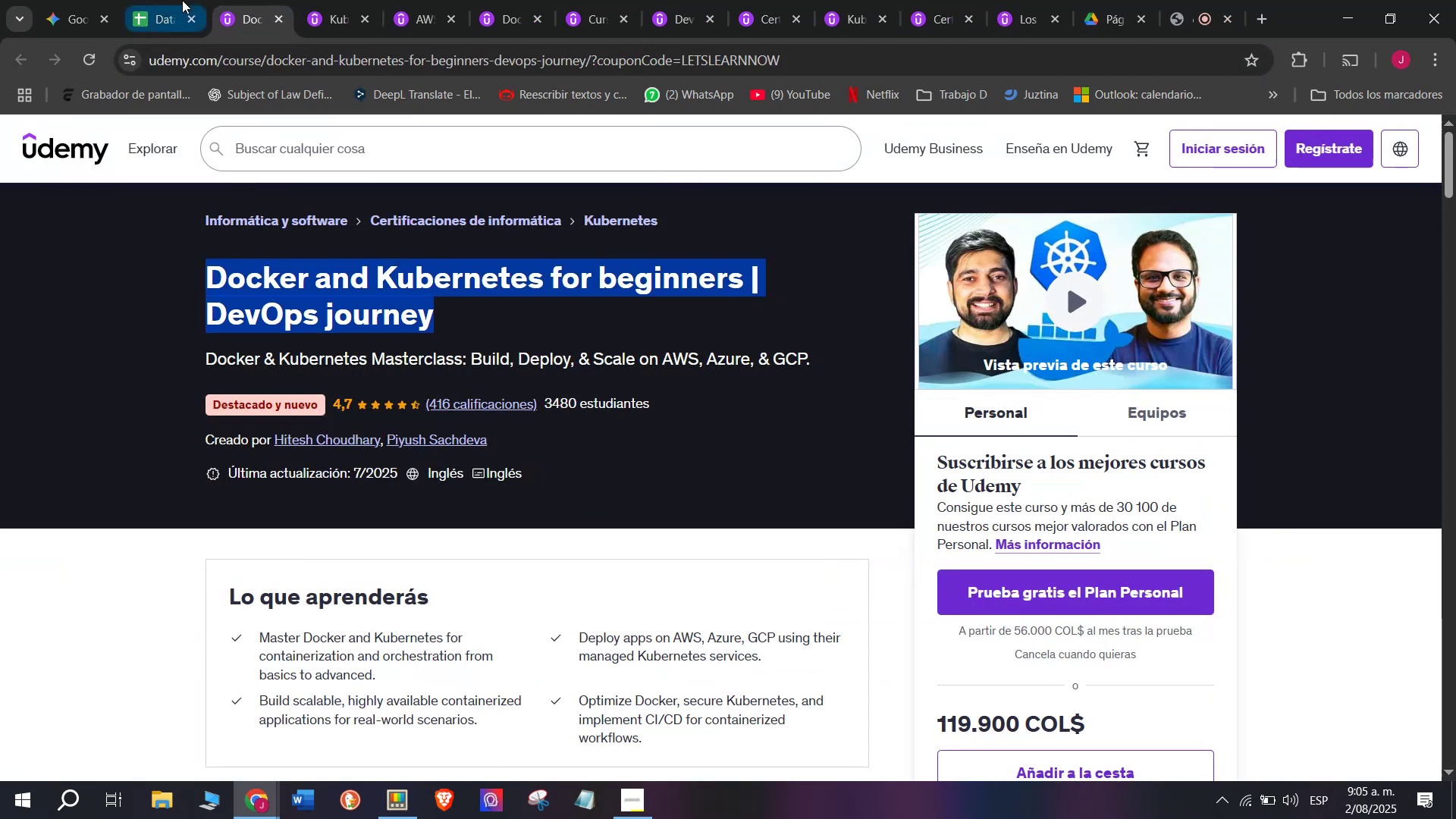 
key(Break)
 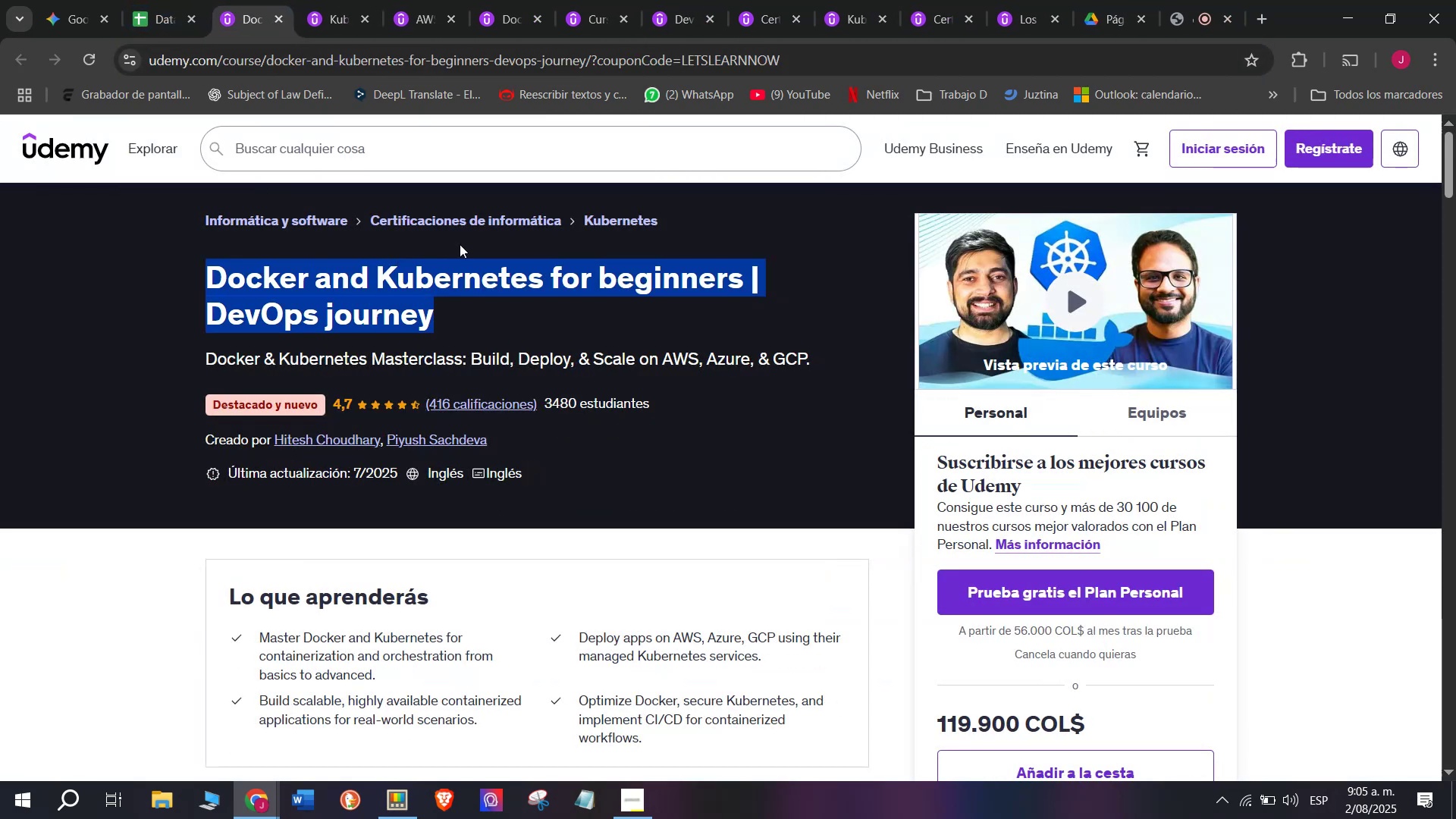 
key(Break)
 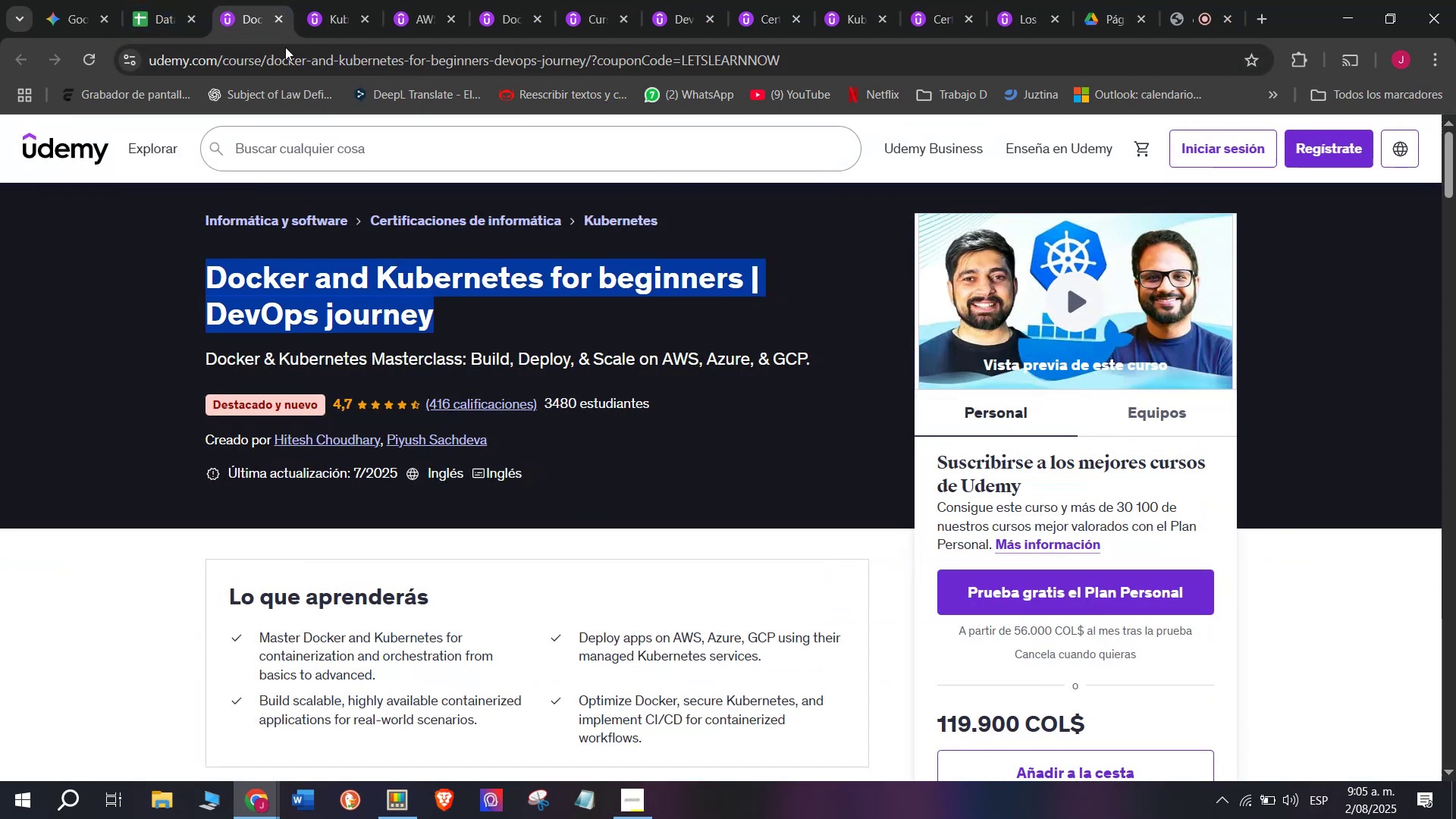 
key(Control+ControlLeft)
 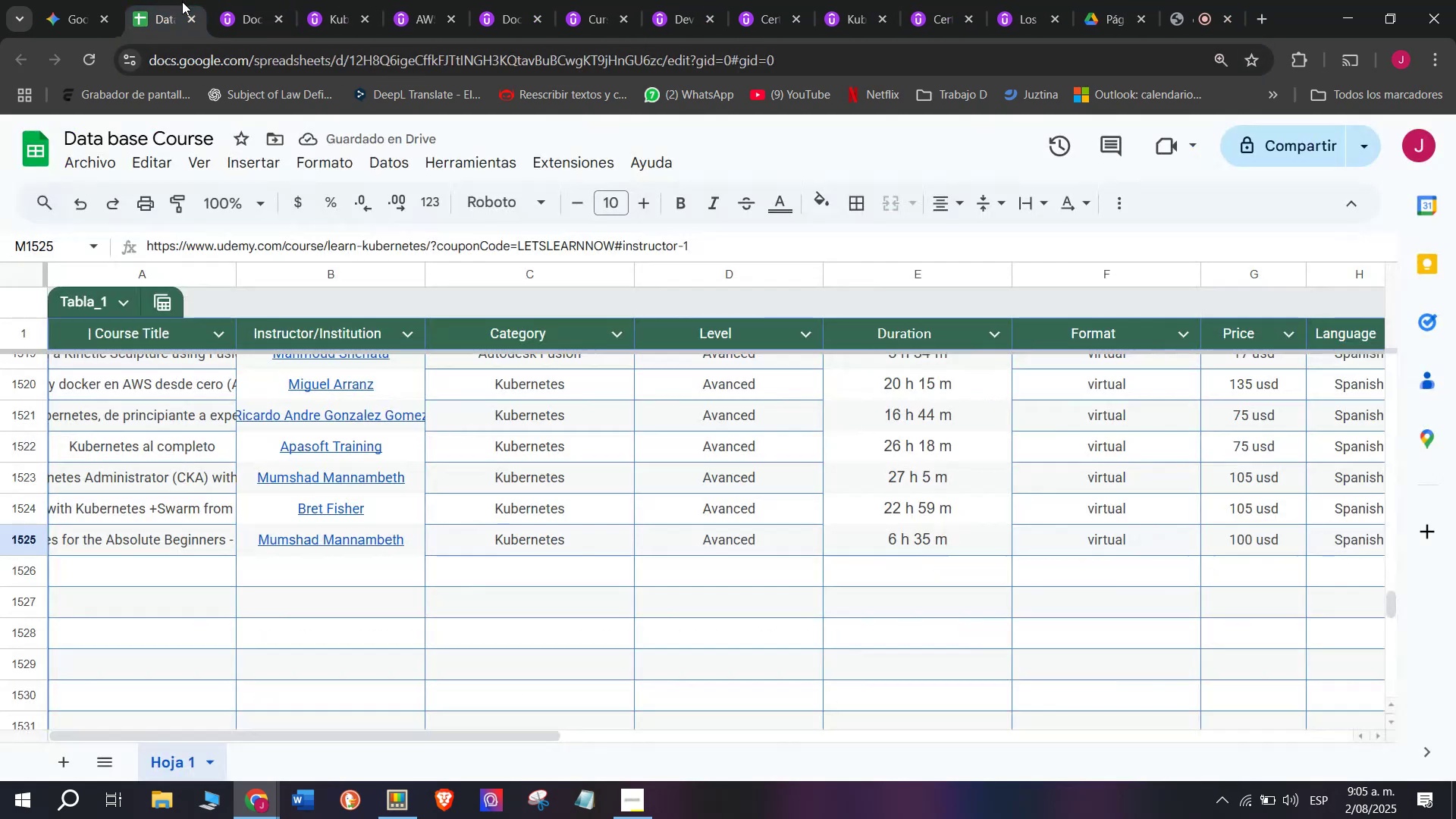 
key(Control+C)
 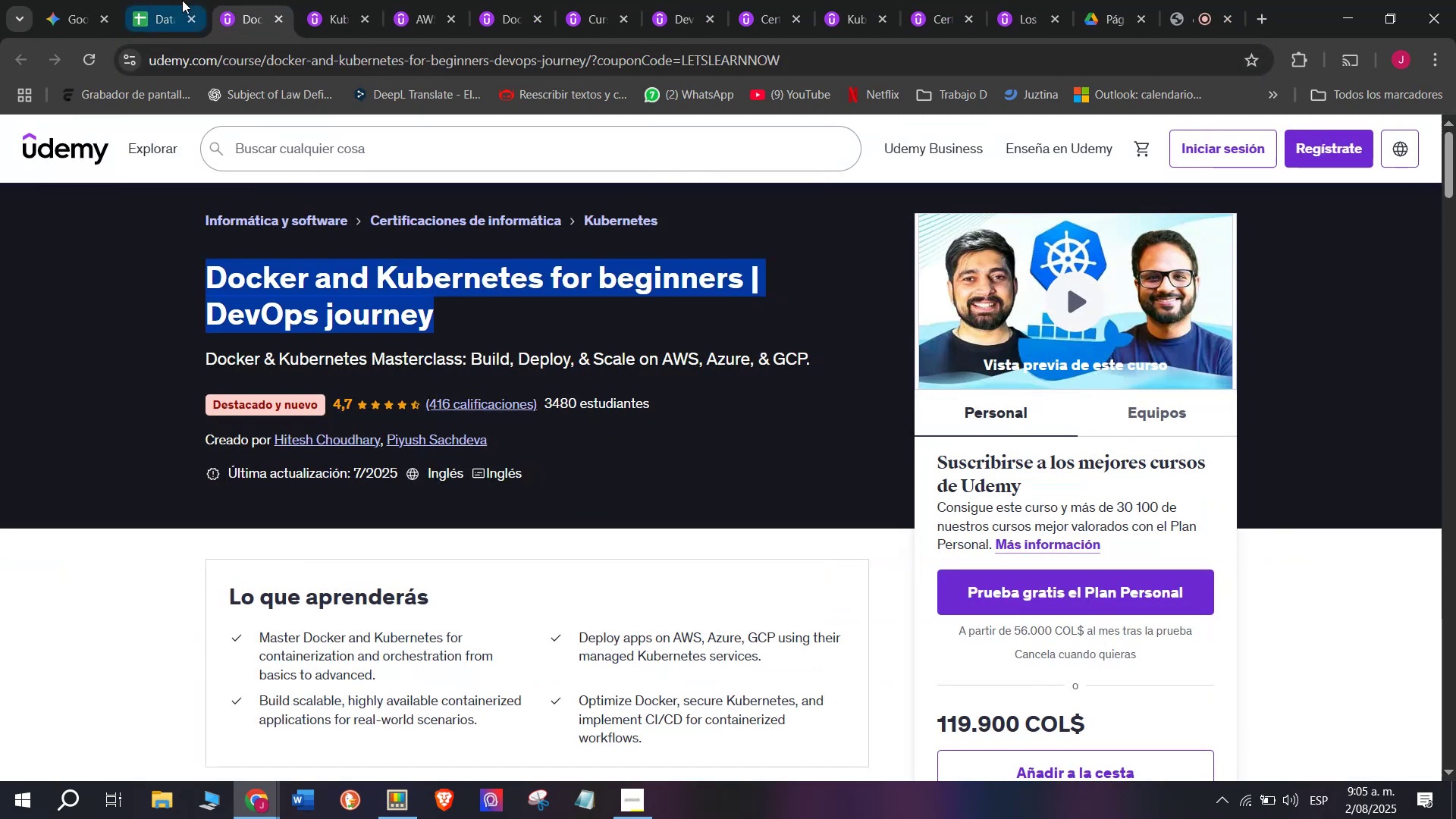 
left_click([182, 0])
 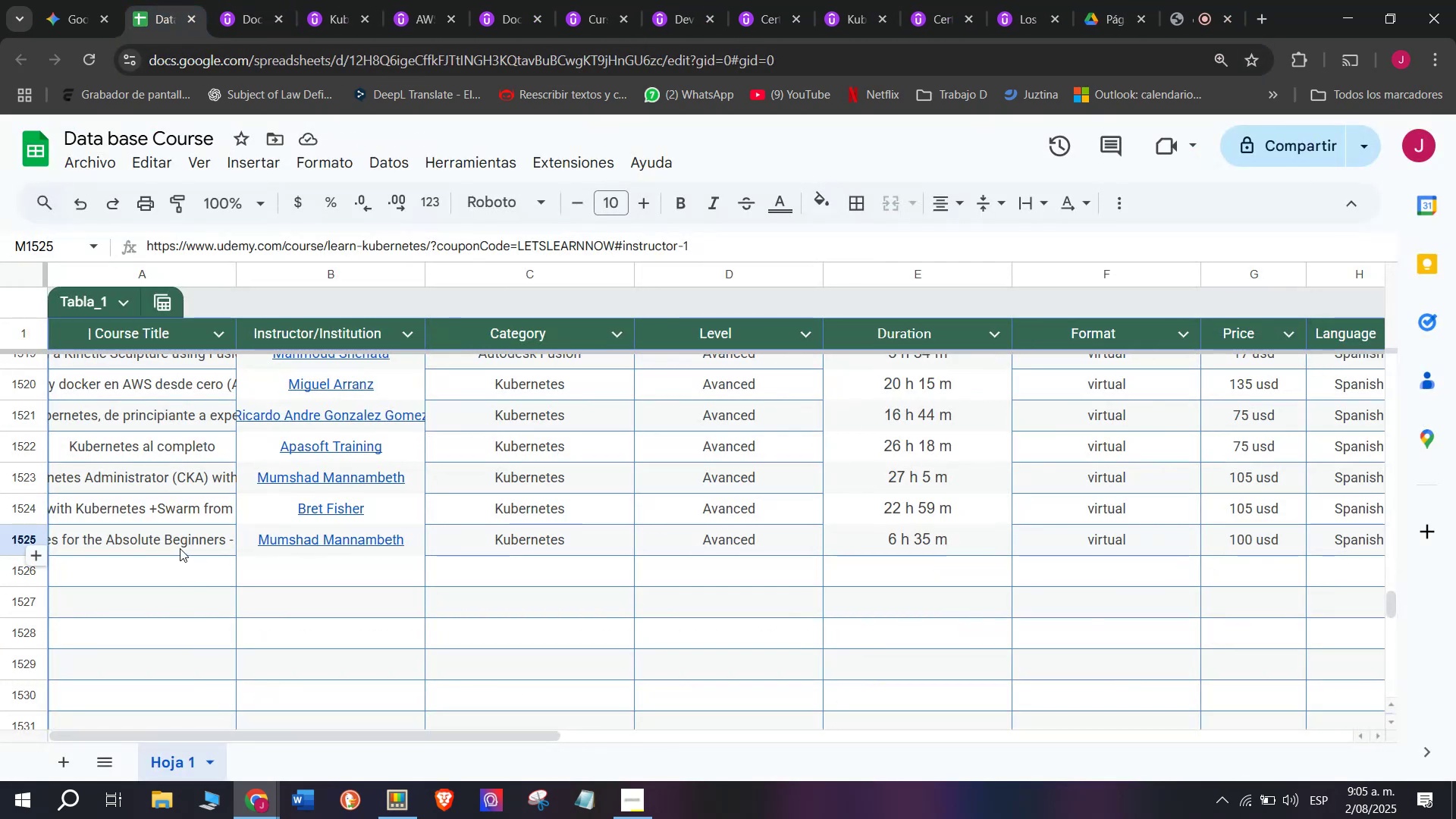 
left_click([187, 566])
 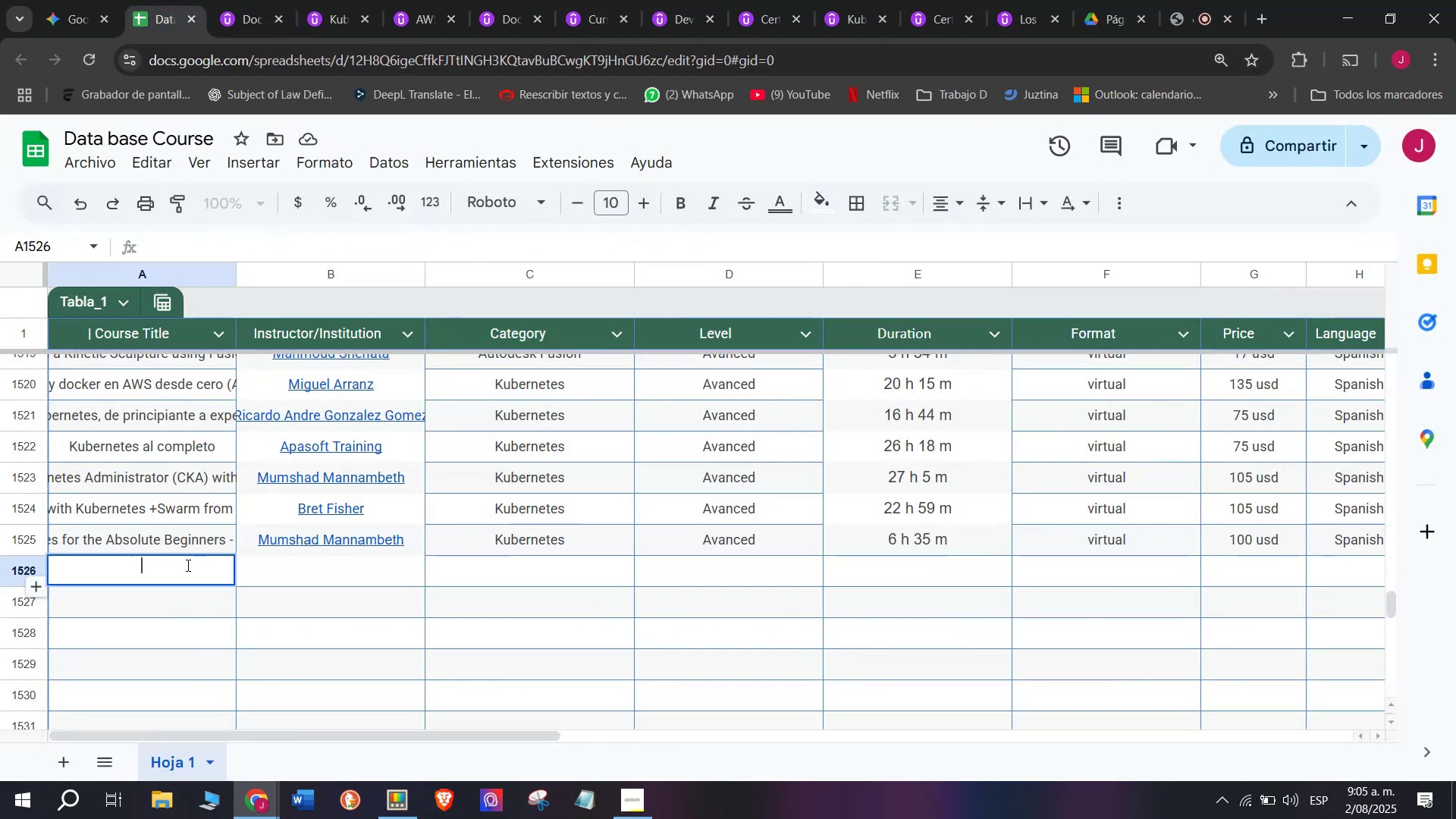 
key(Control+ControlLeft)
 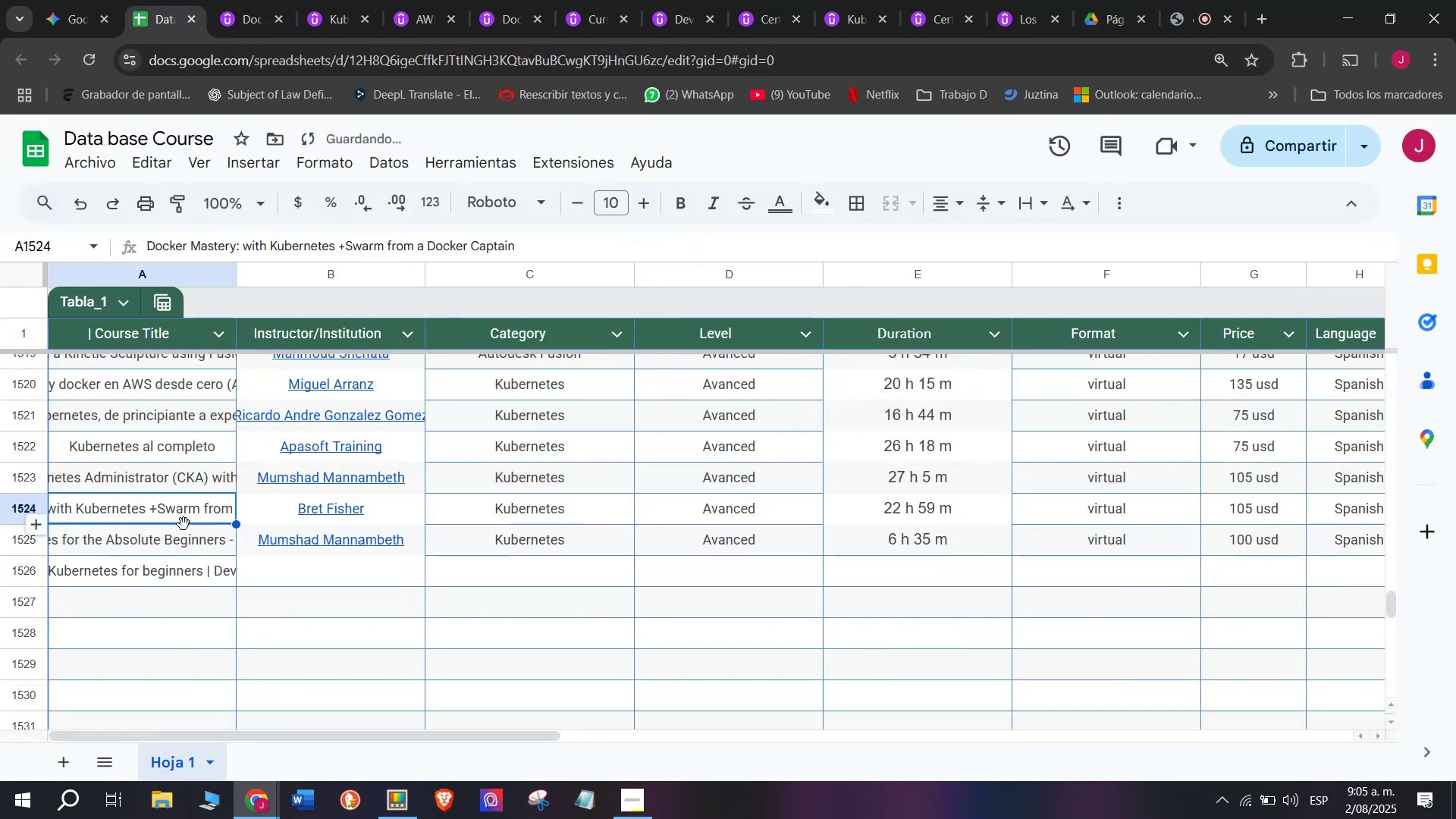 
key(Z)
 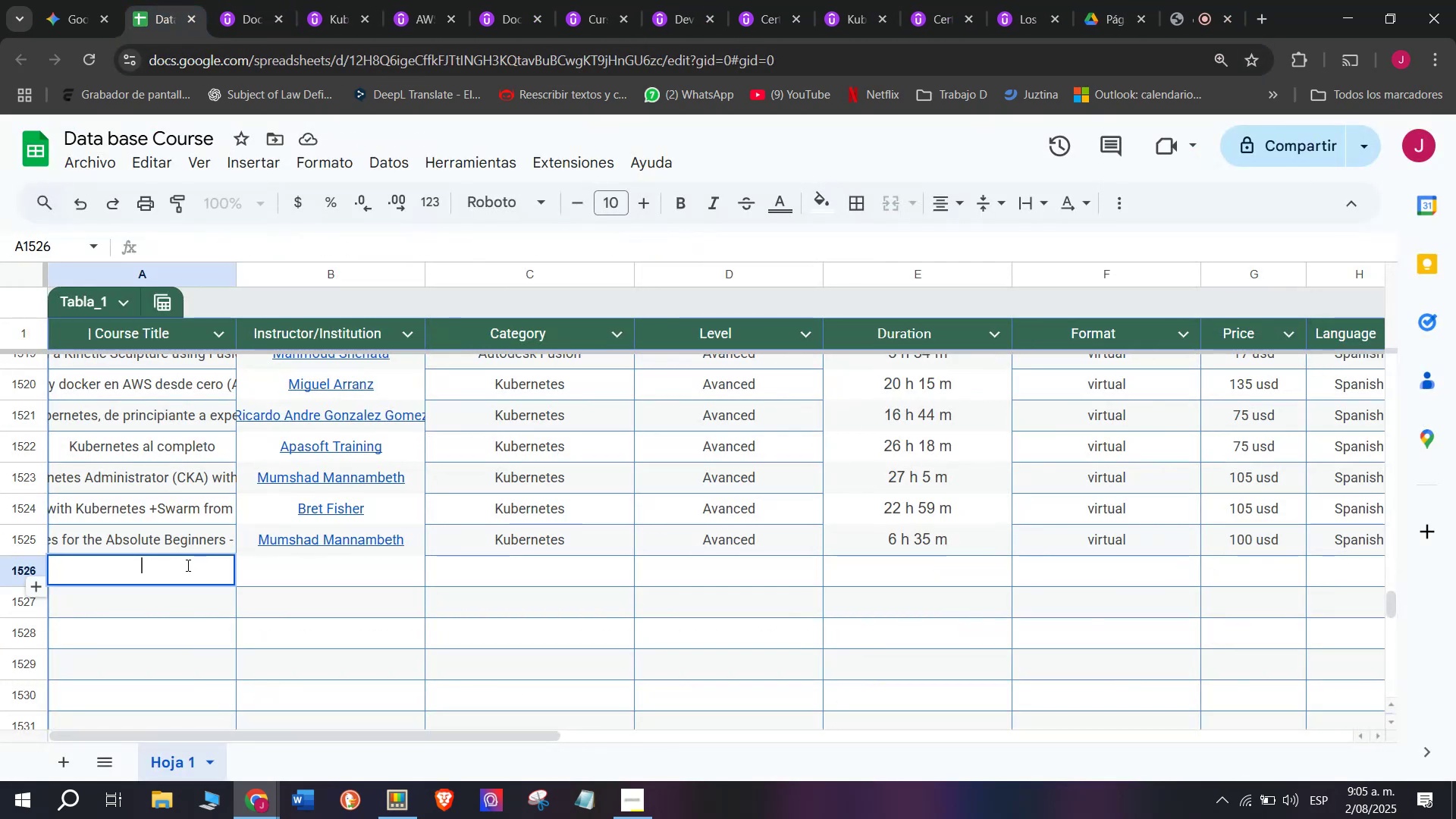 
key(Control+V)
 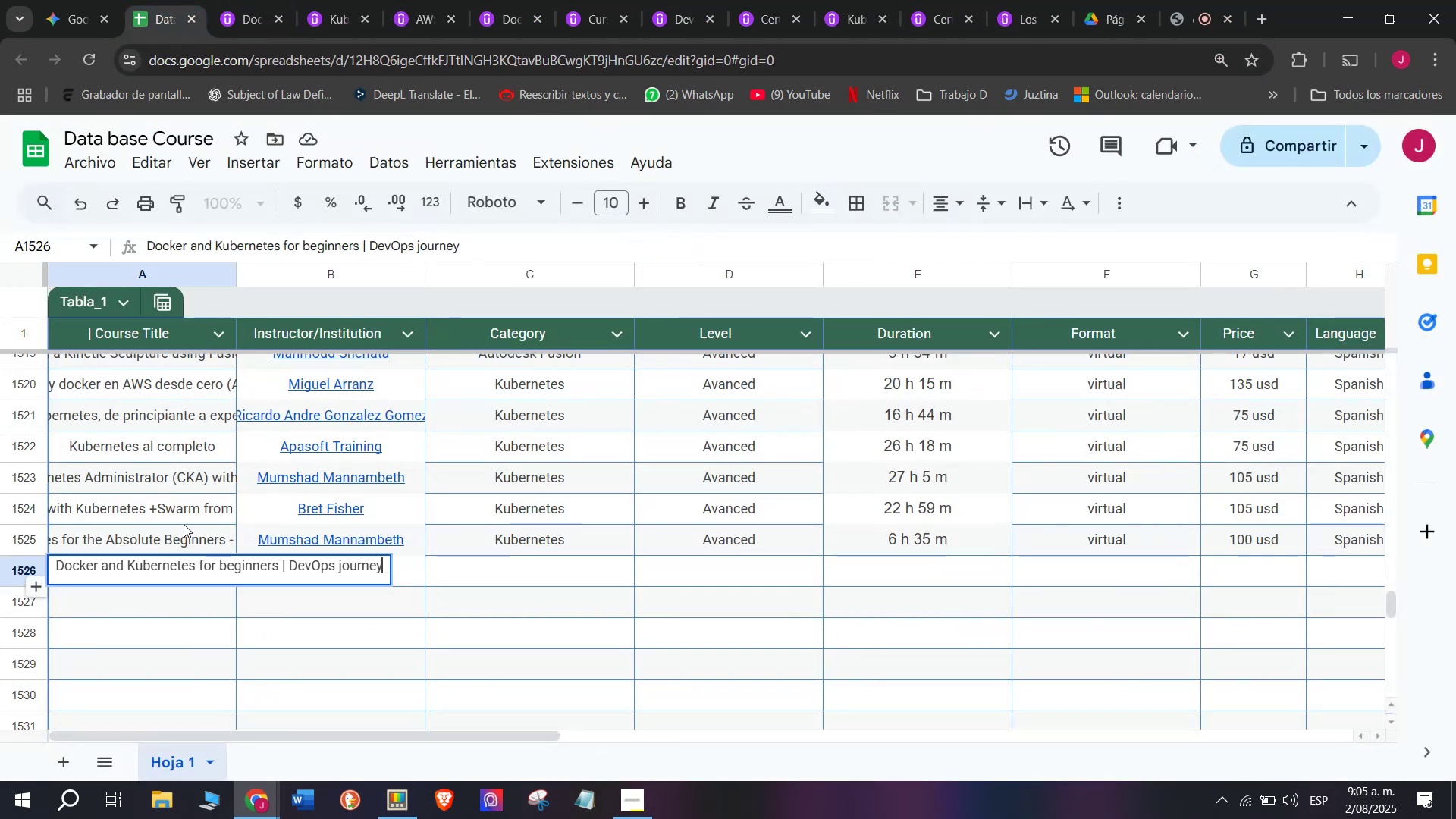 
left_click([184, 524])
 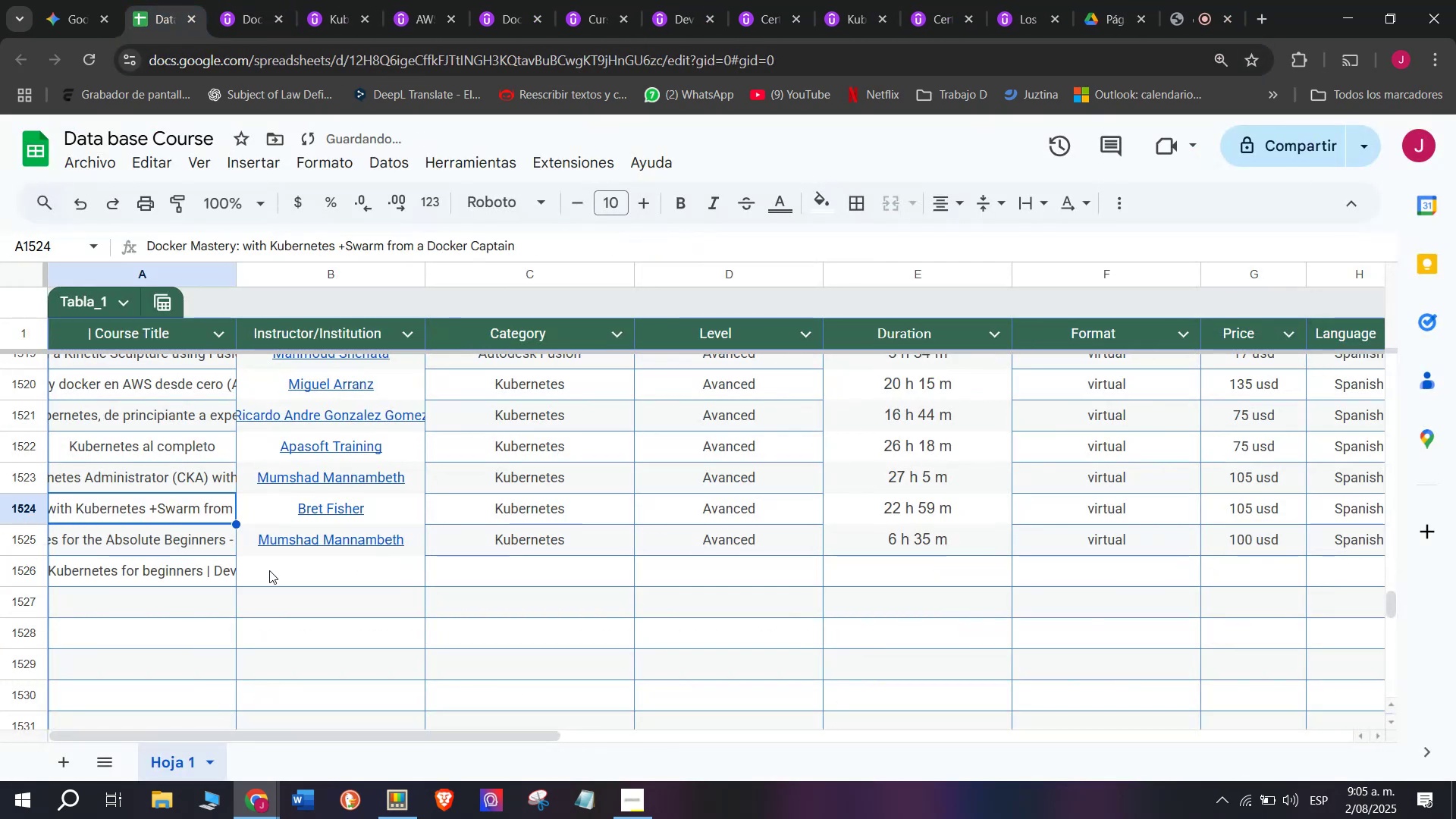 
left_click([270, 570])
 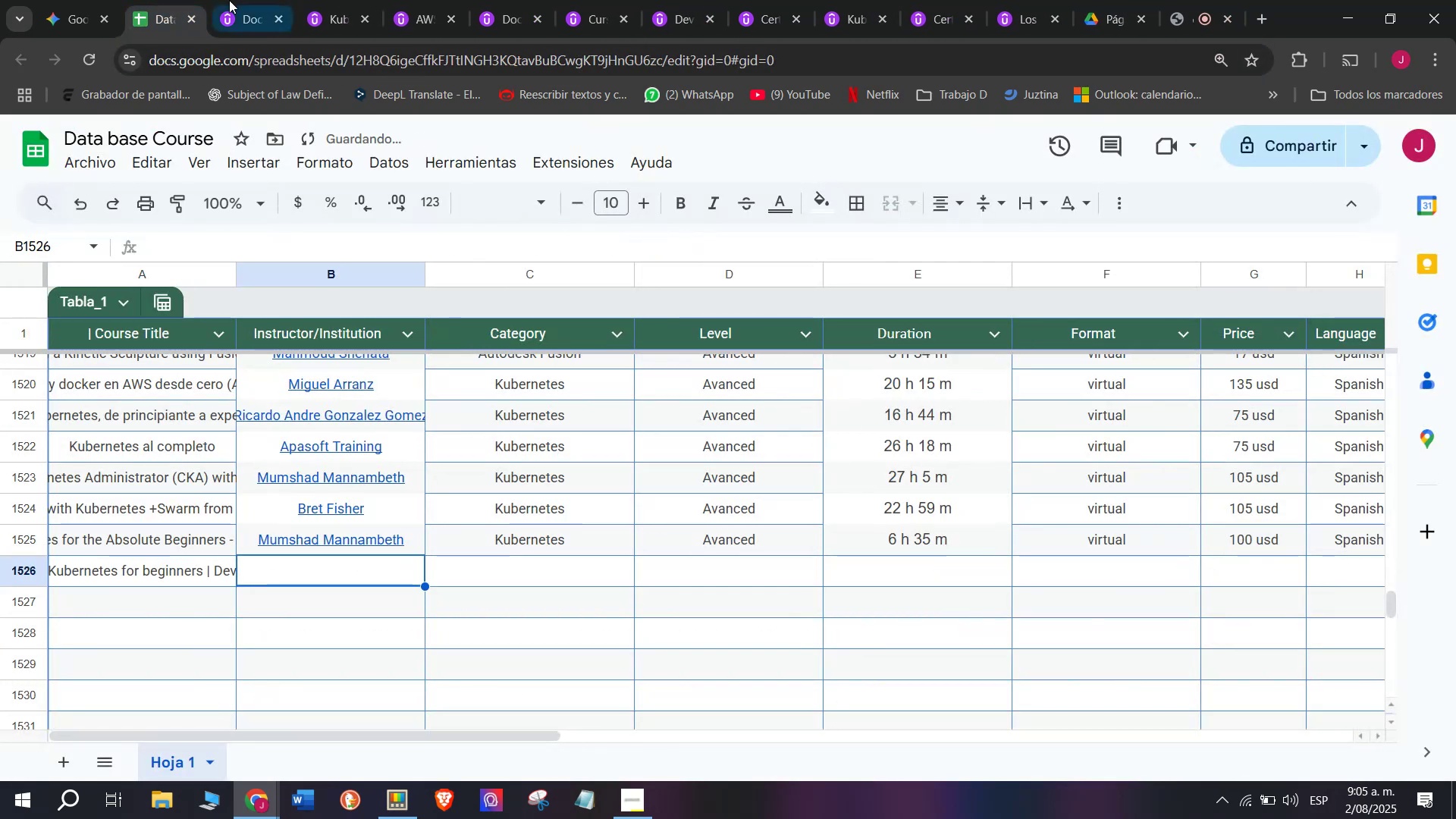 
left_click([229, 0])
 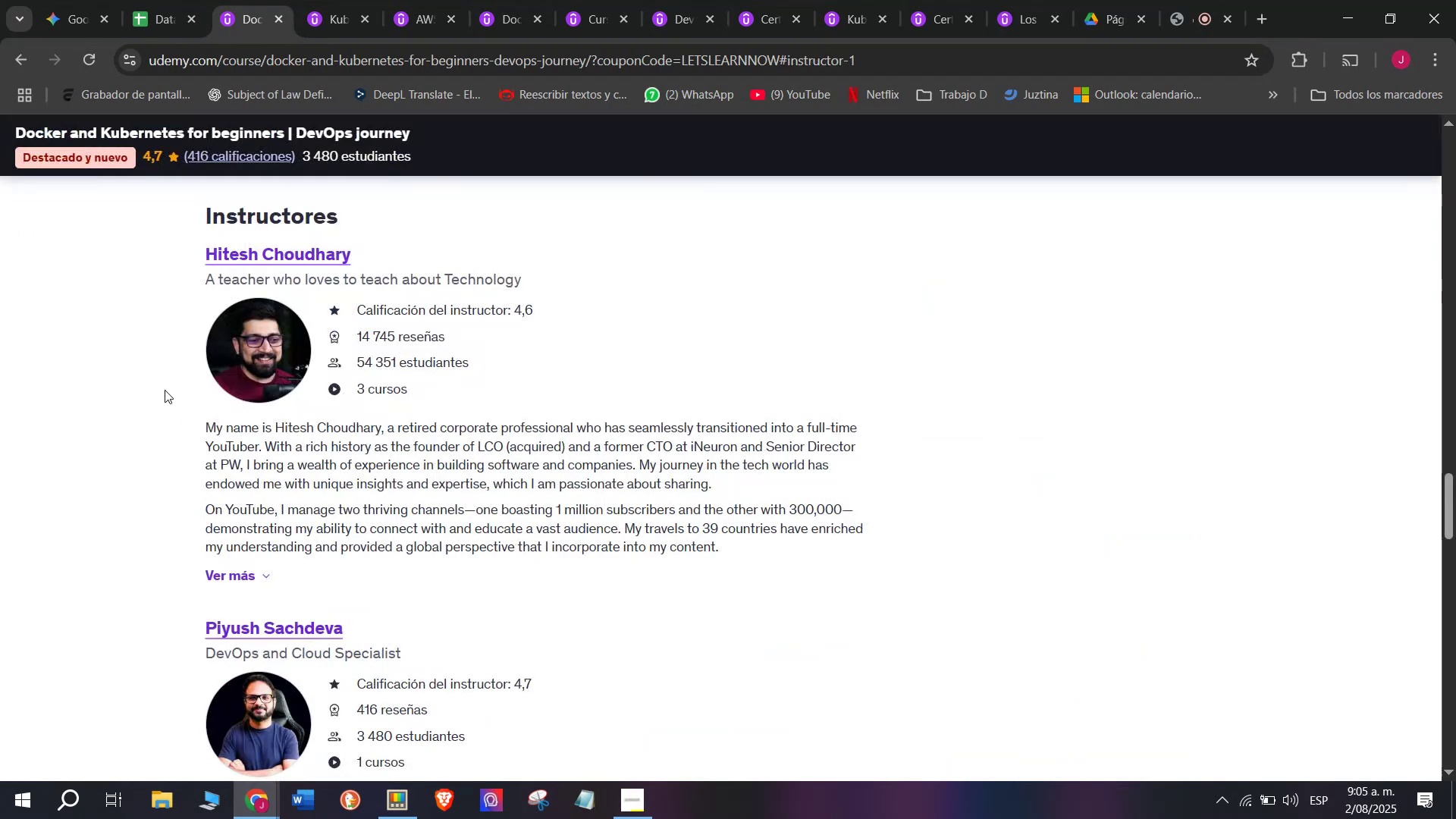 
left_click_drag(start_coordinate=[168, 248], to_coordinate=[394, 251])
 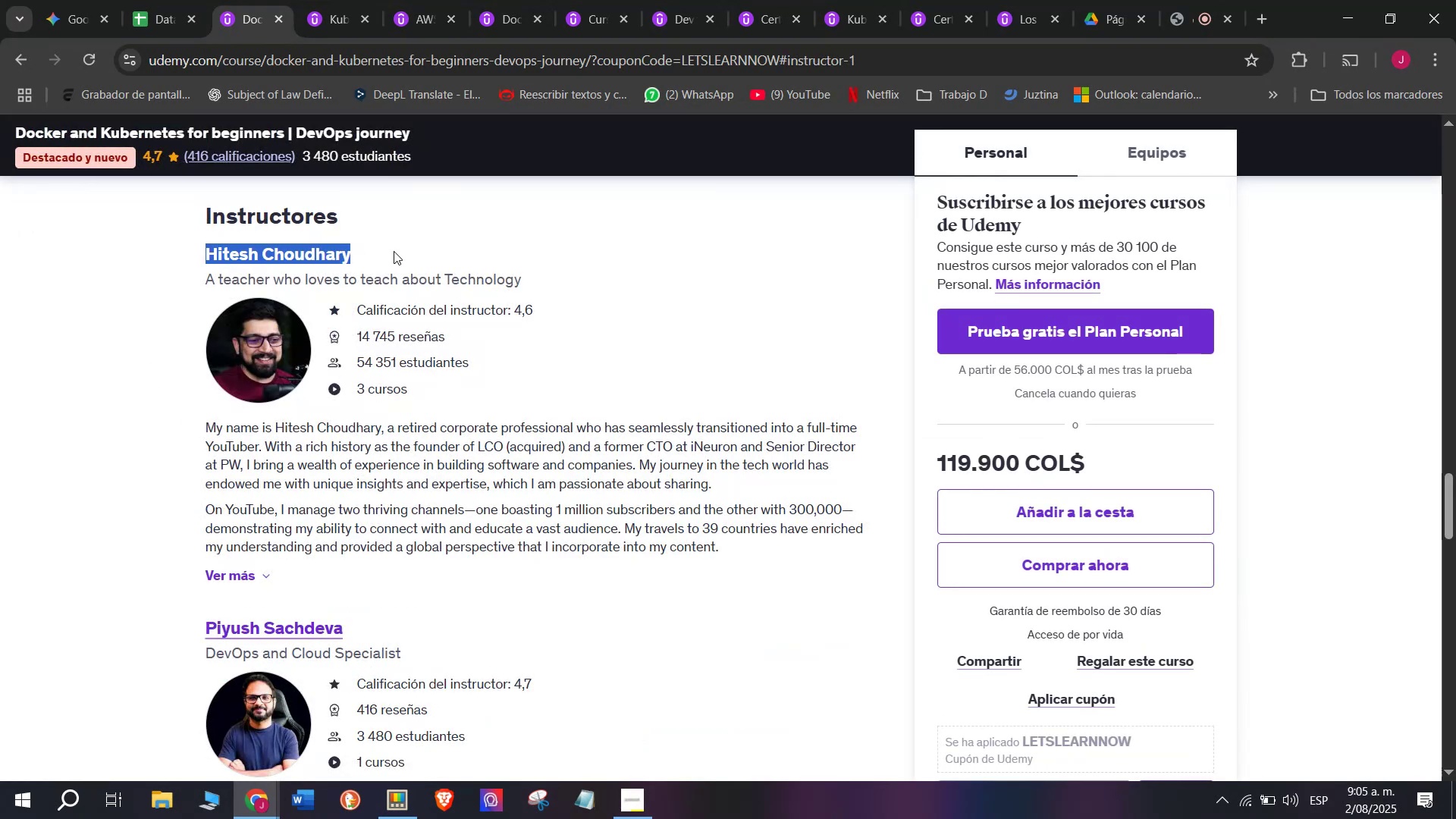 
key(Control+ControlLeft)
 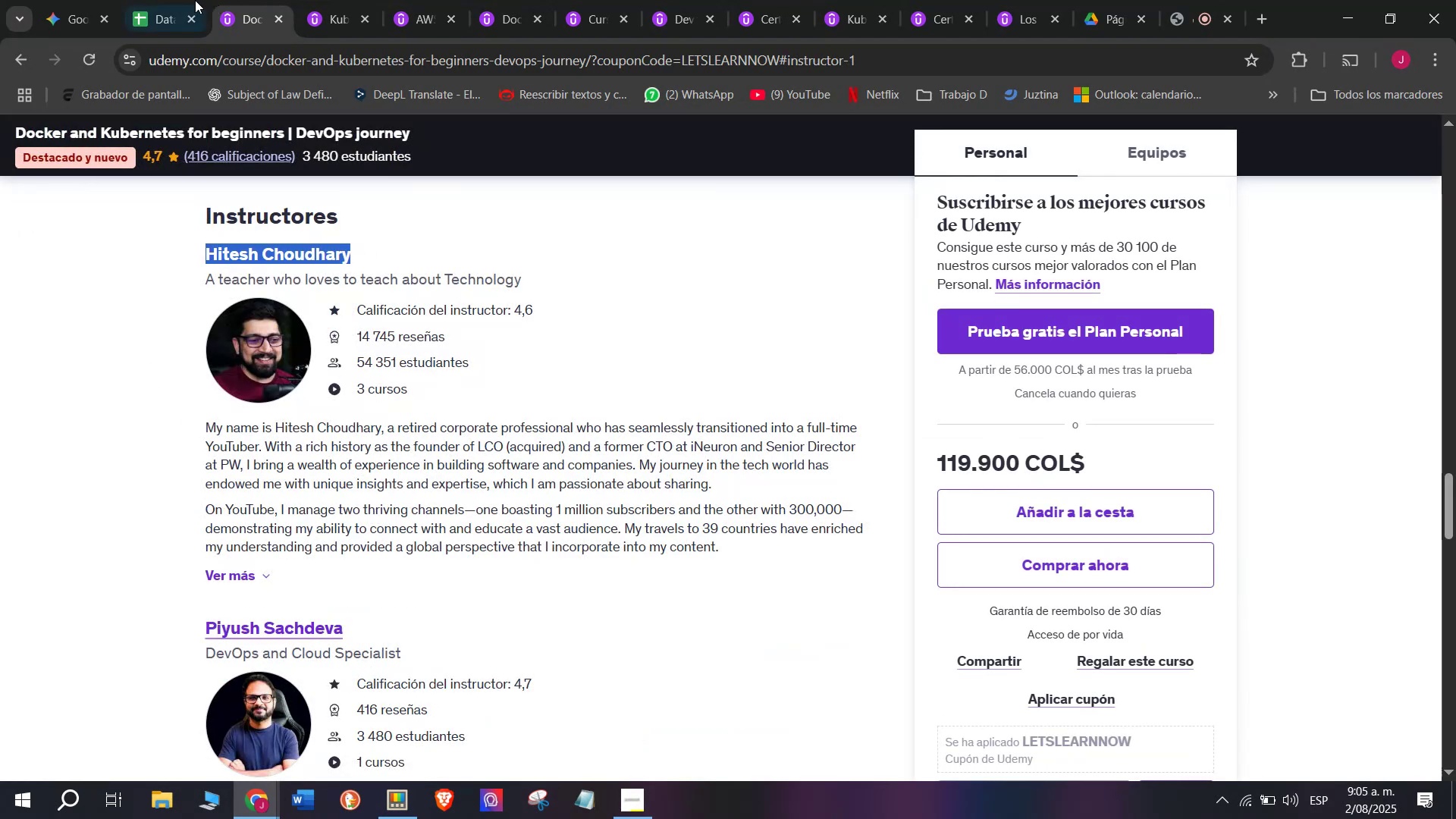 
key(Break)
 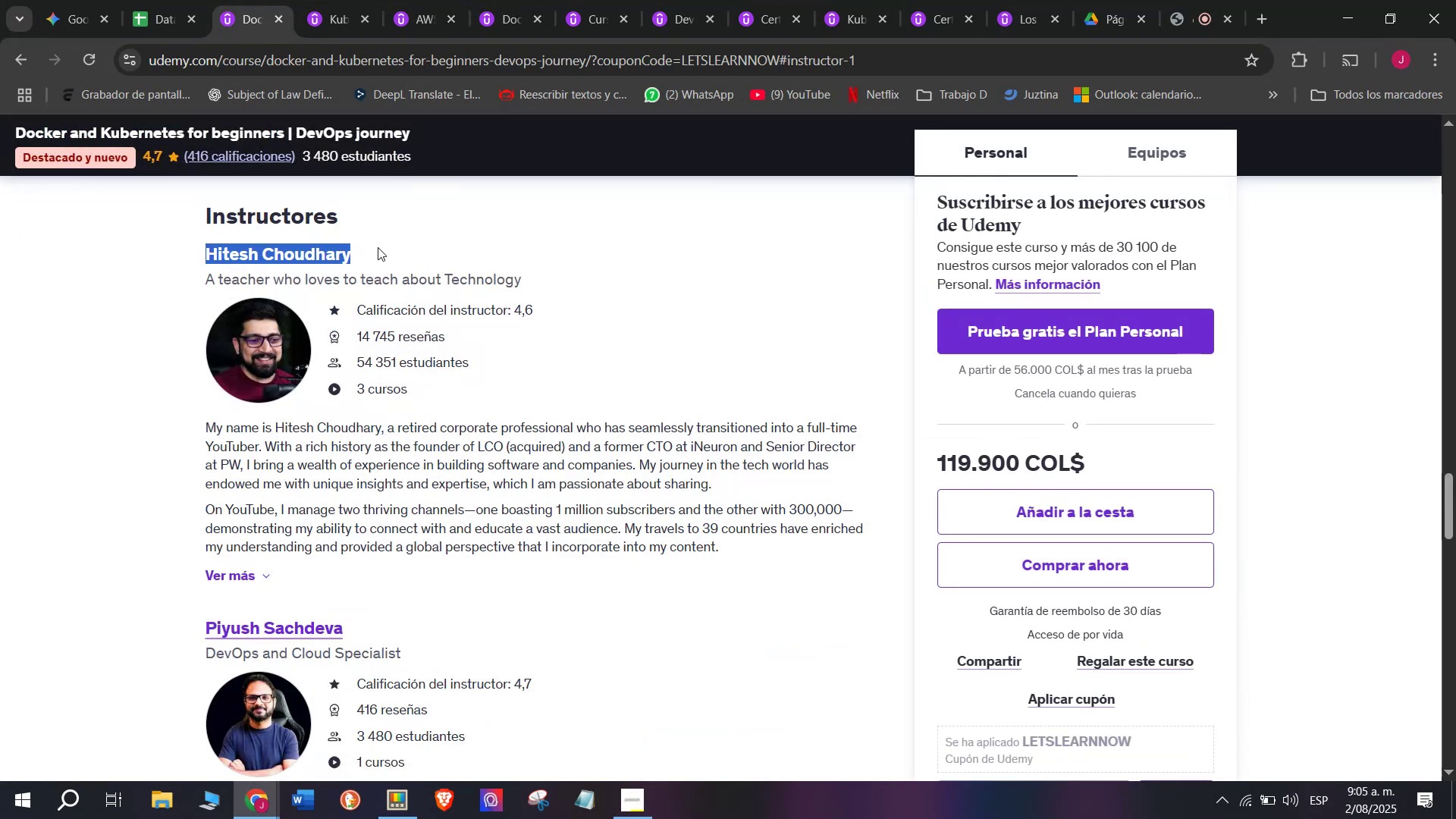 
key(Control+C)
 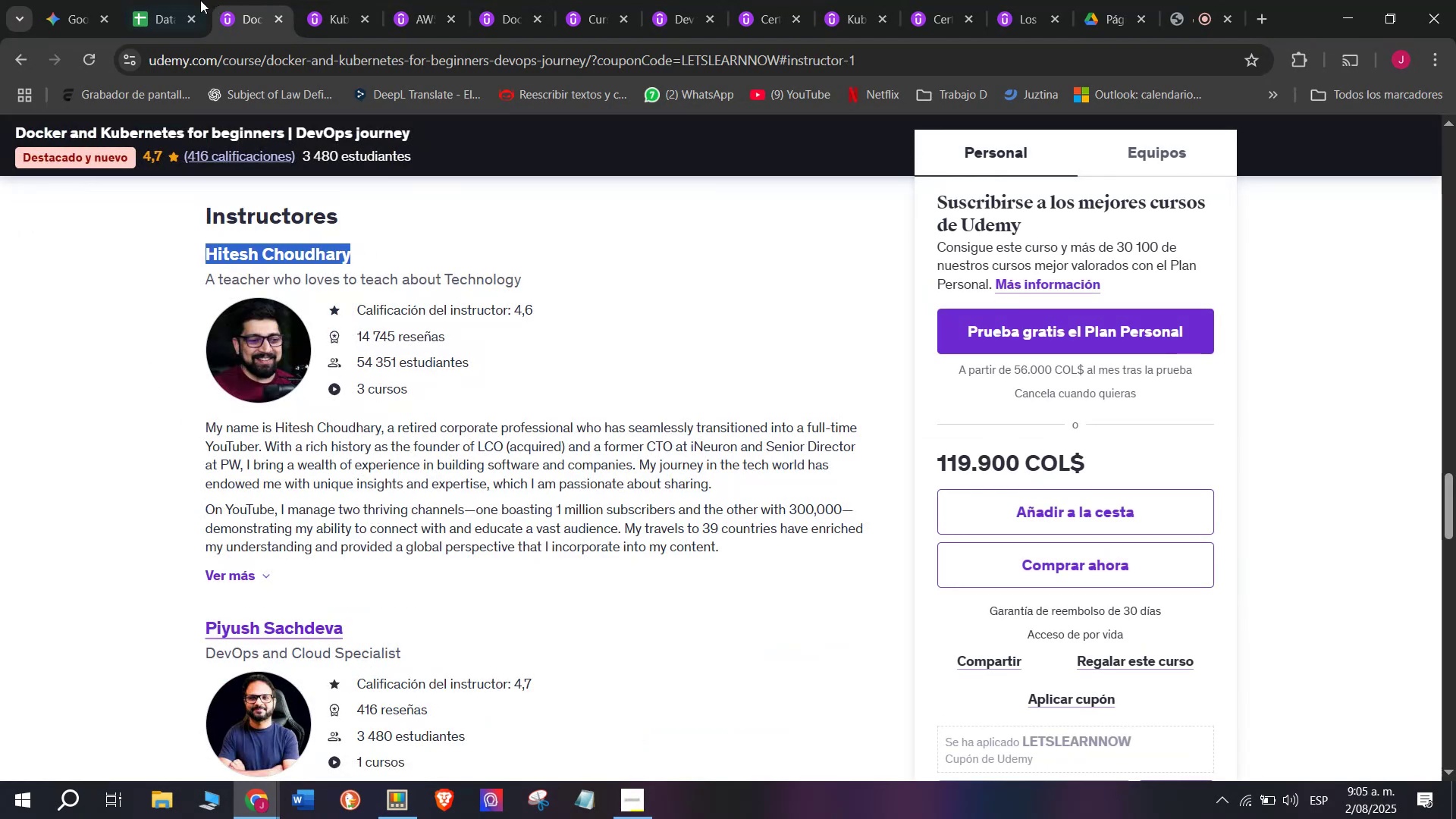 
left_click([194, 0])
 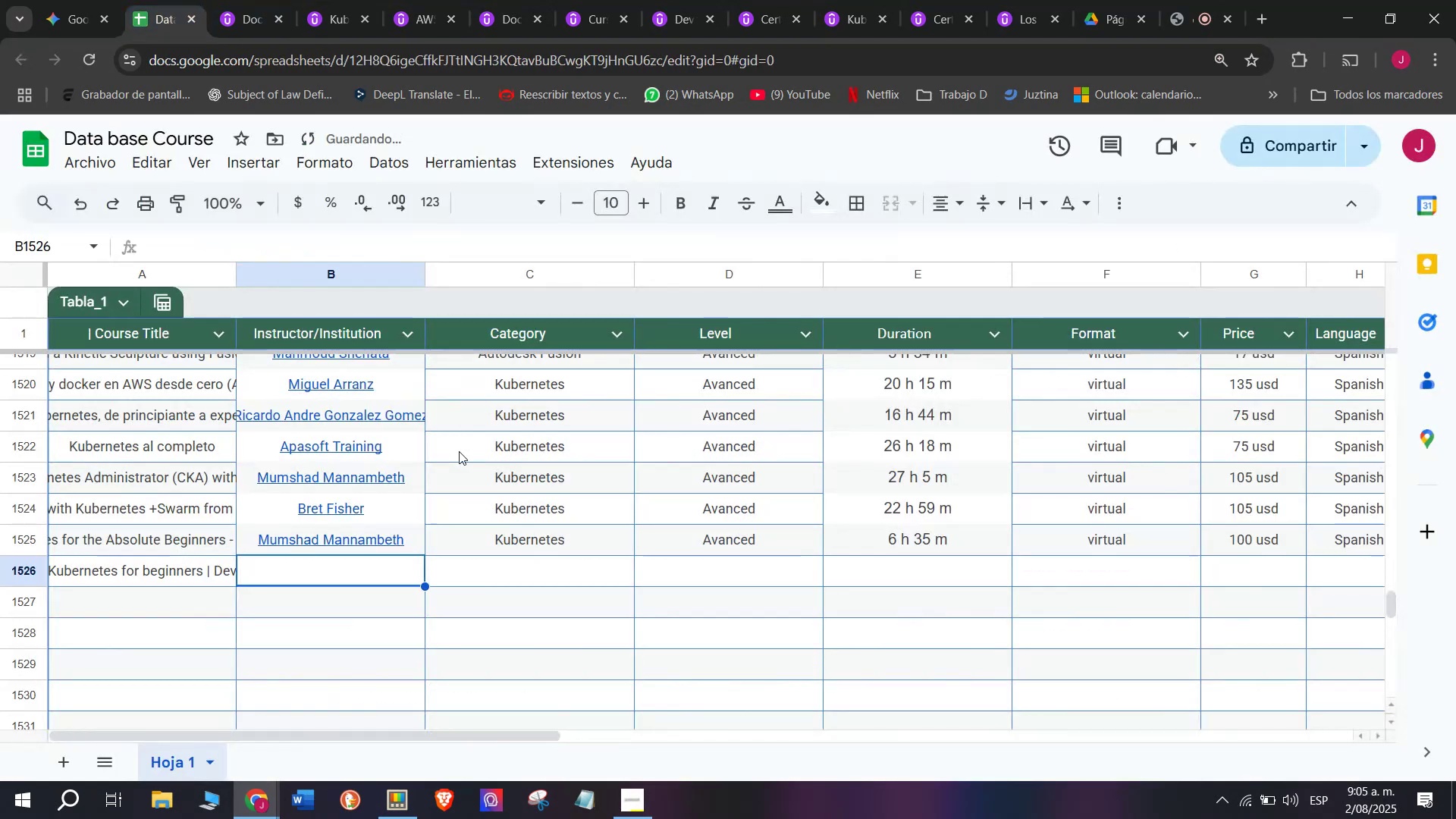 
key(Z)
 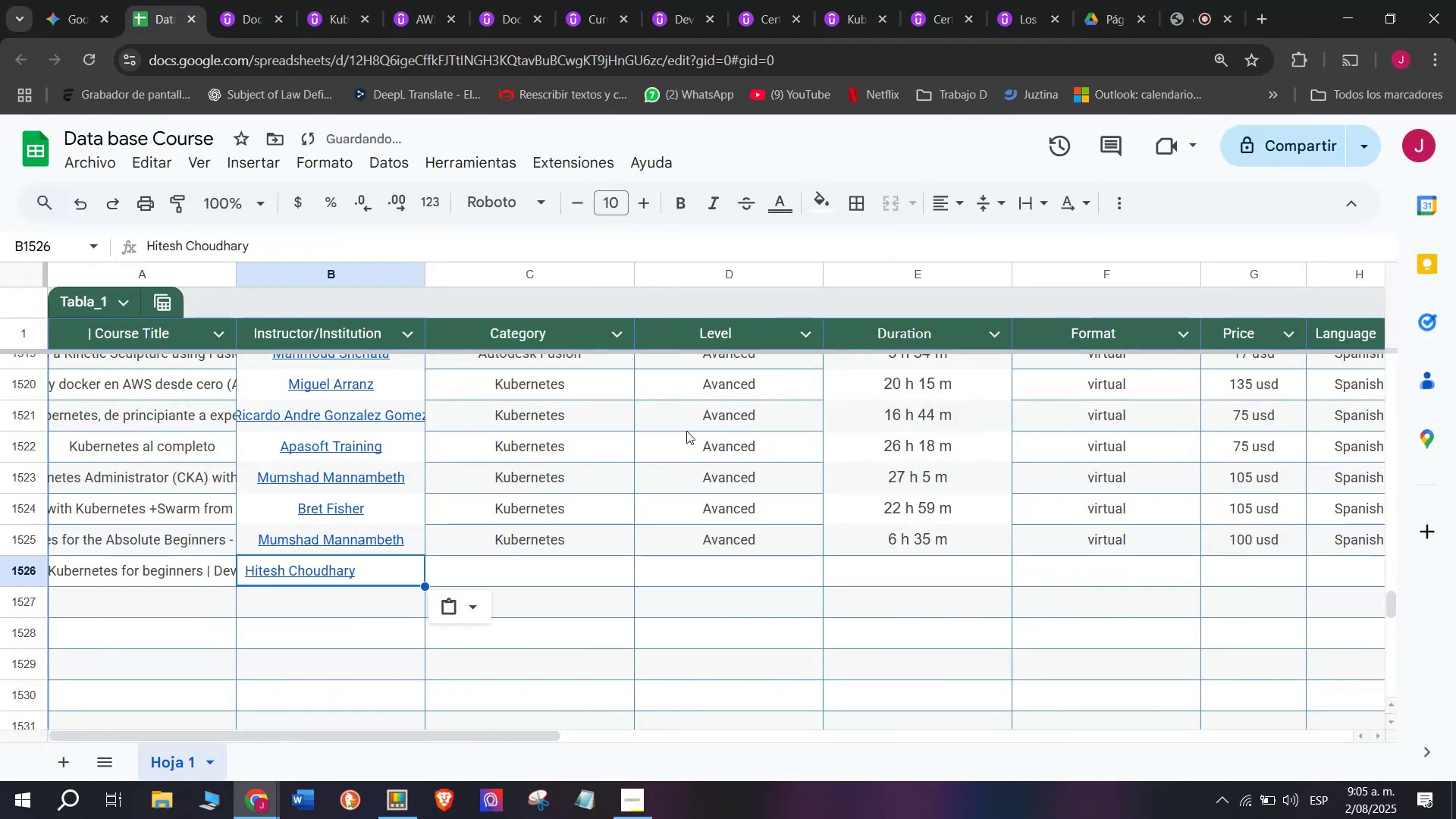 
key(Control+ControlLeft)
 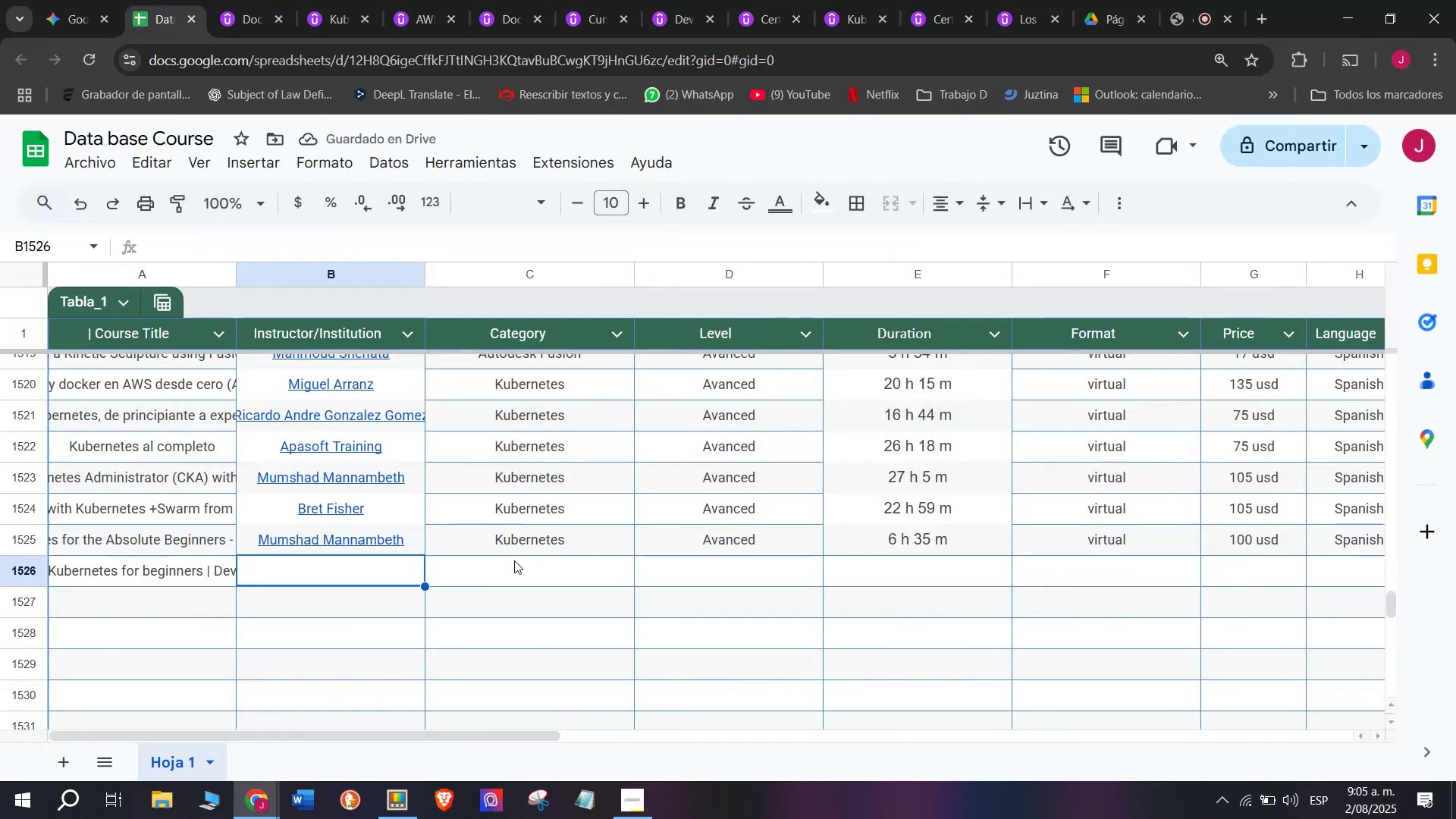 
key(Control+V)
 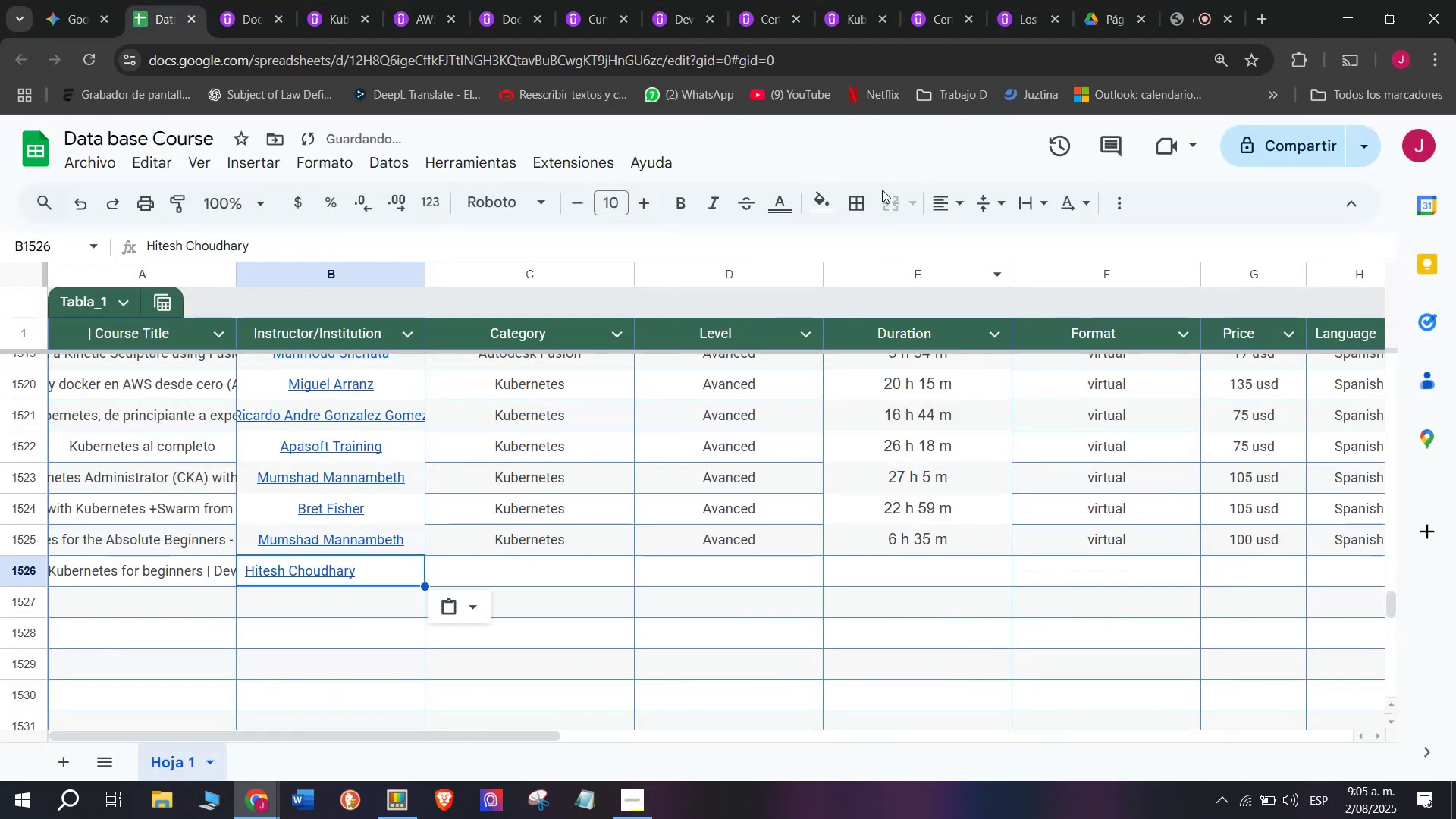 
left_click([940, 202])
 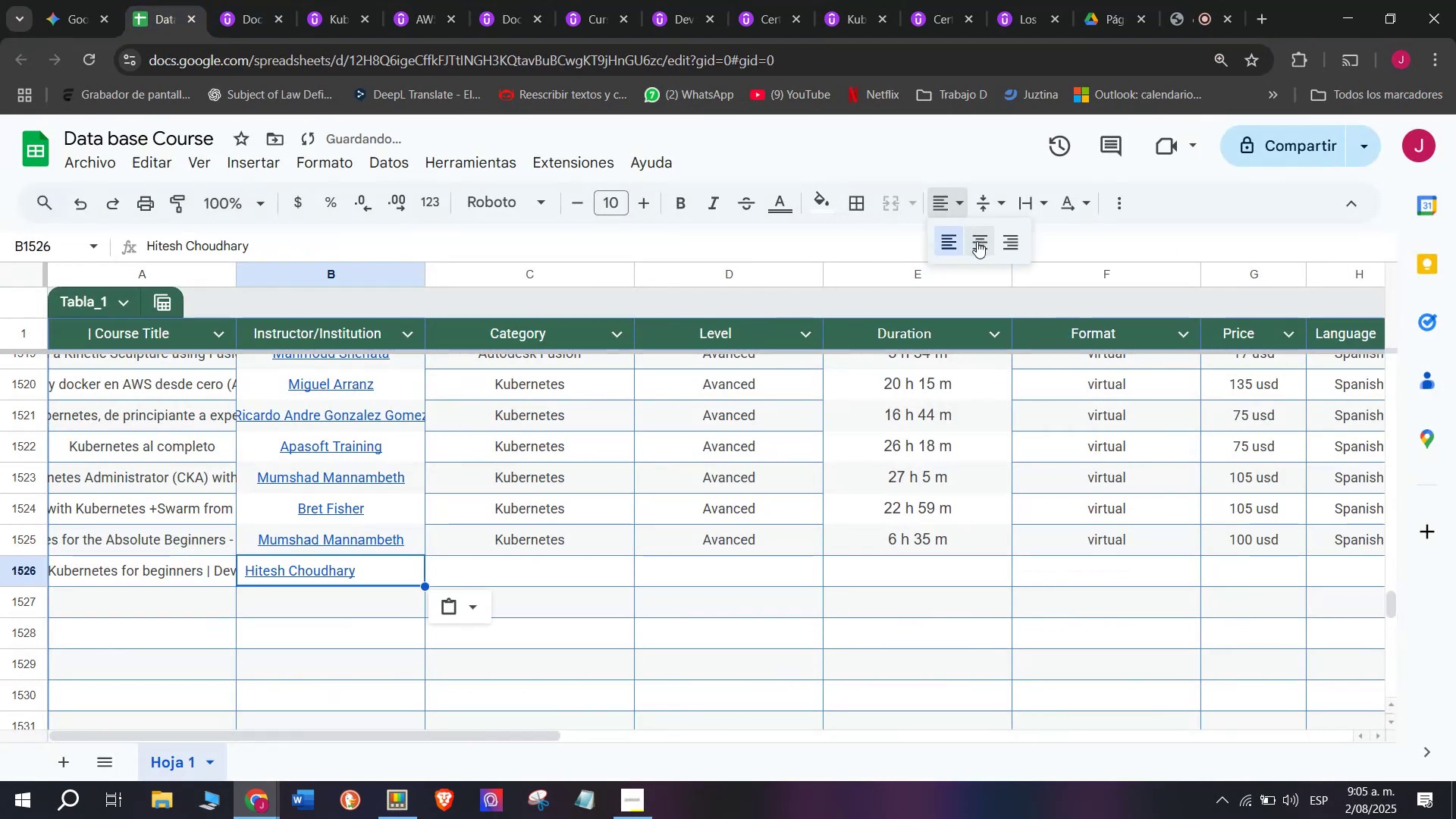 
left_click([977, 241])
 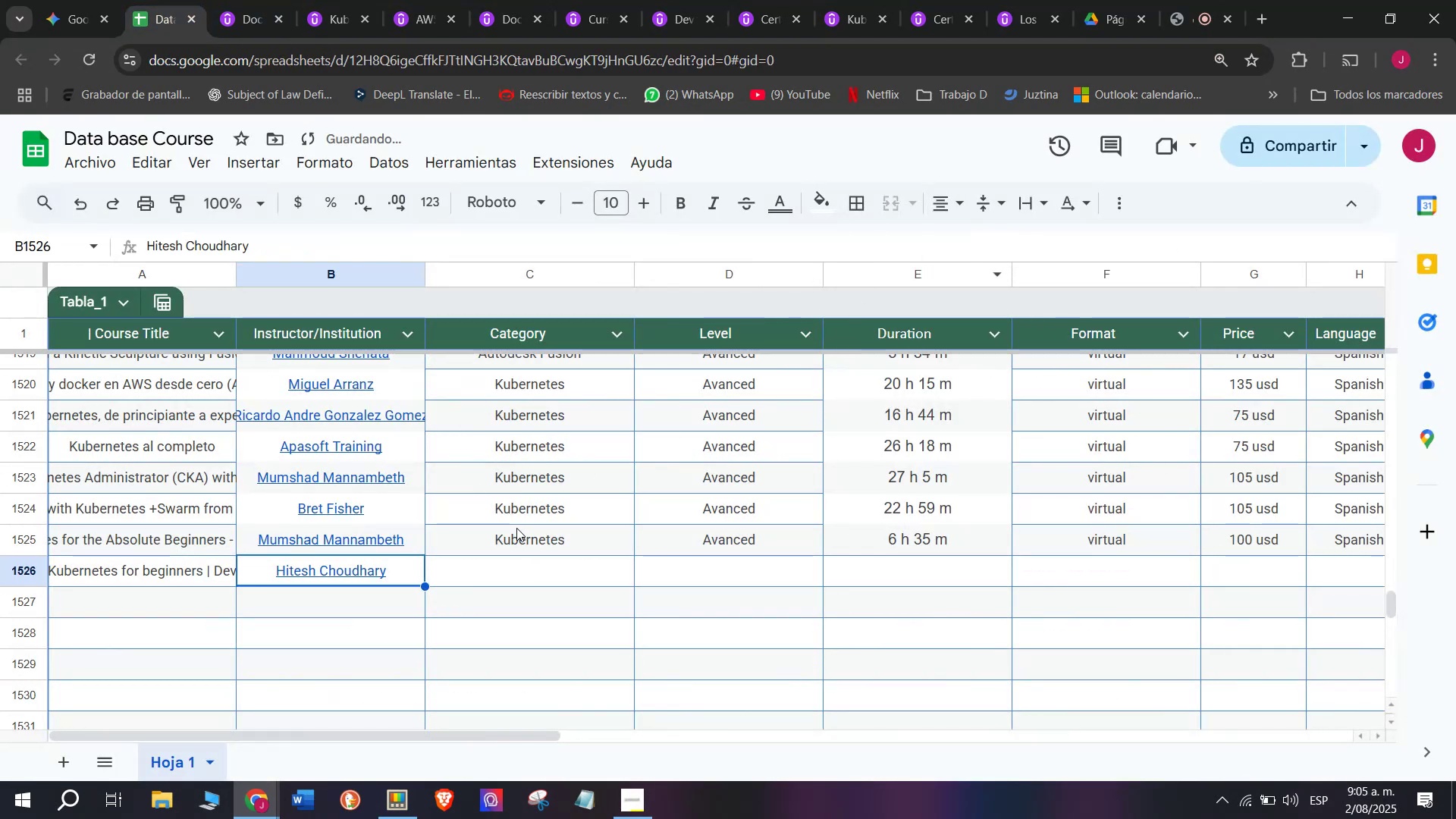 
left_click([518, 534])
 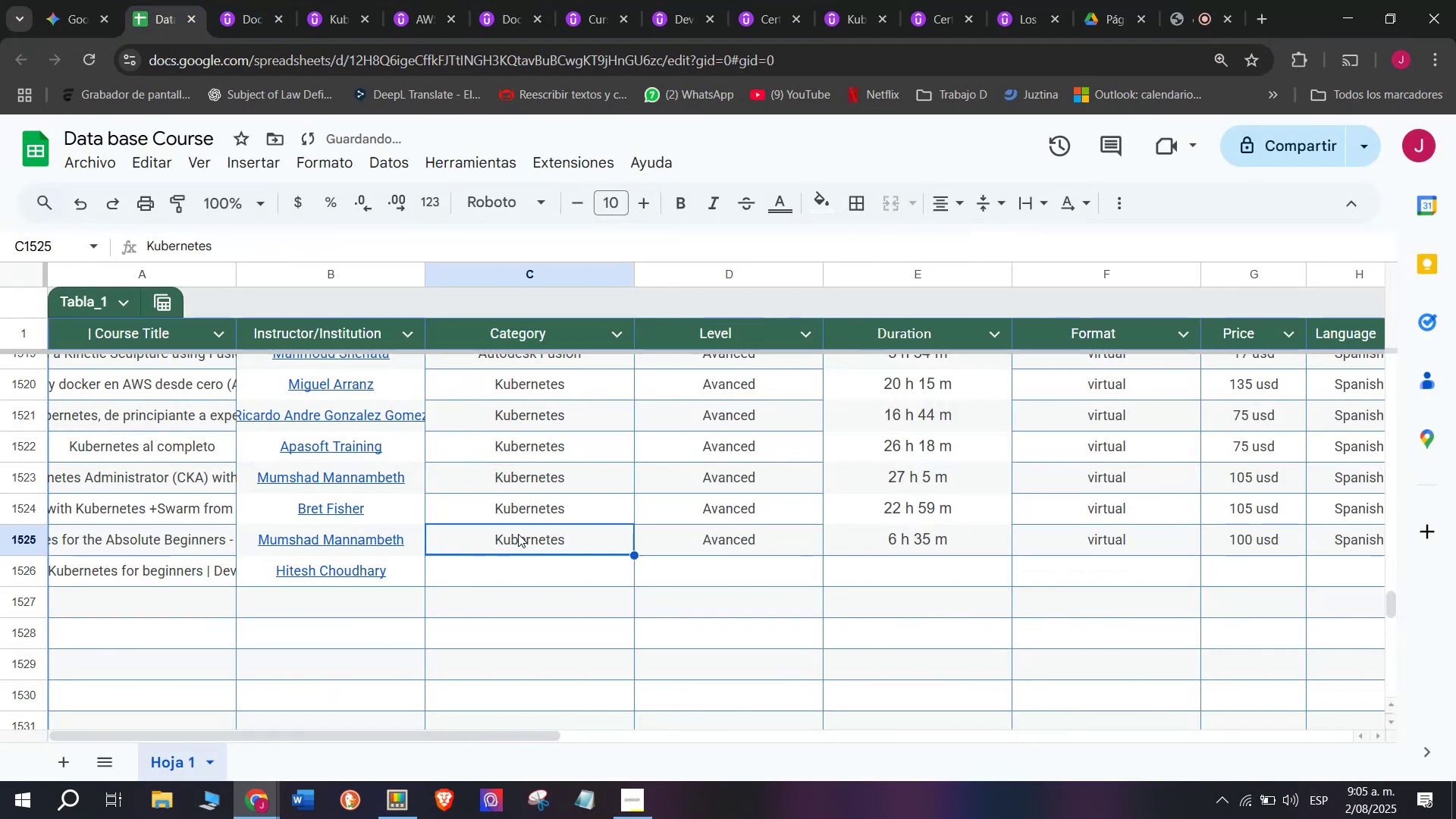 
key(Control+ControlLeft)
 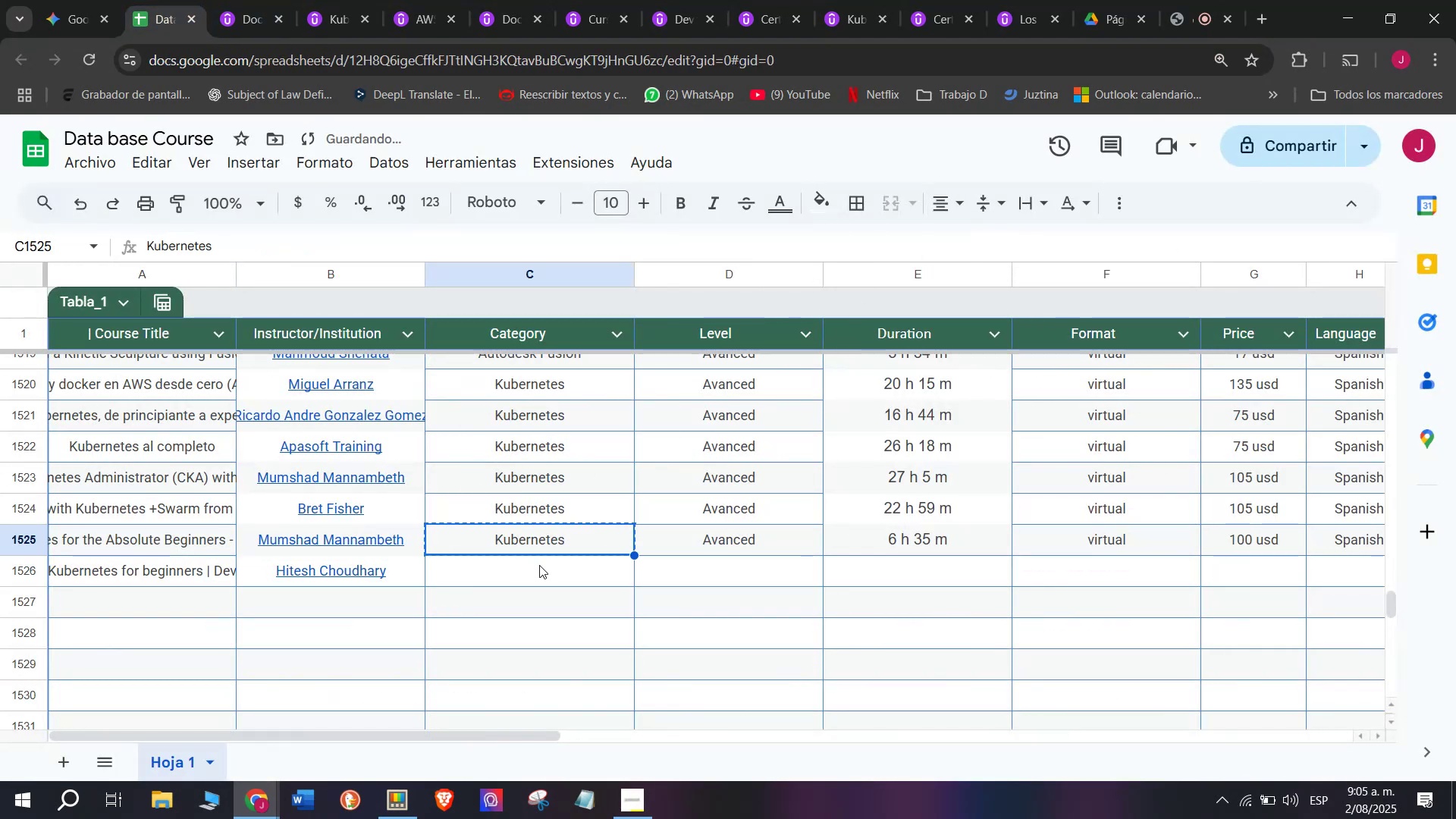 
key(Break)
 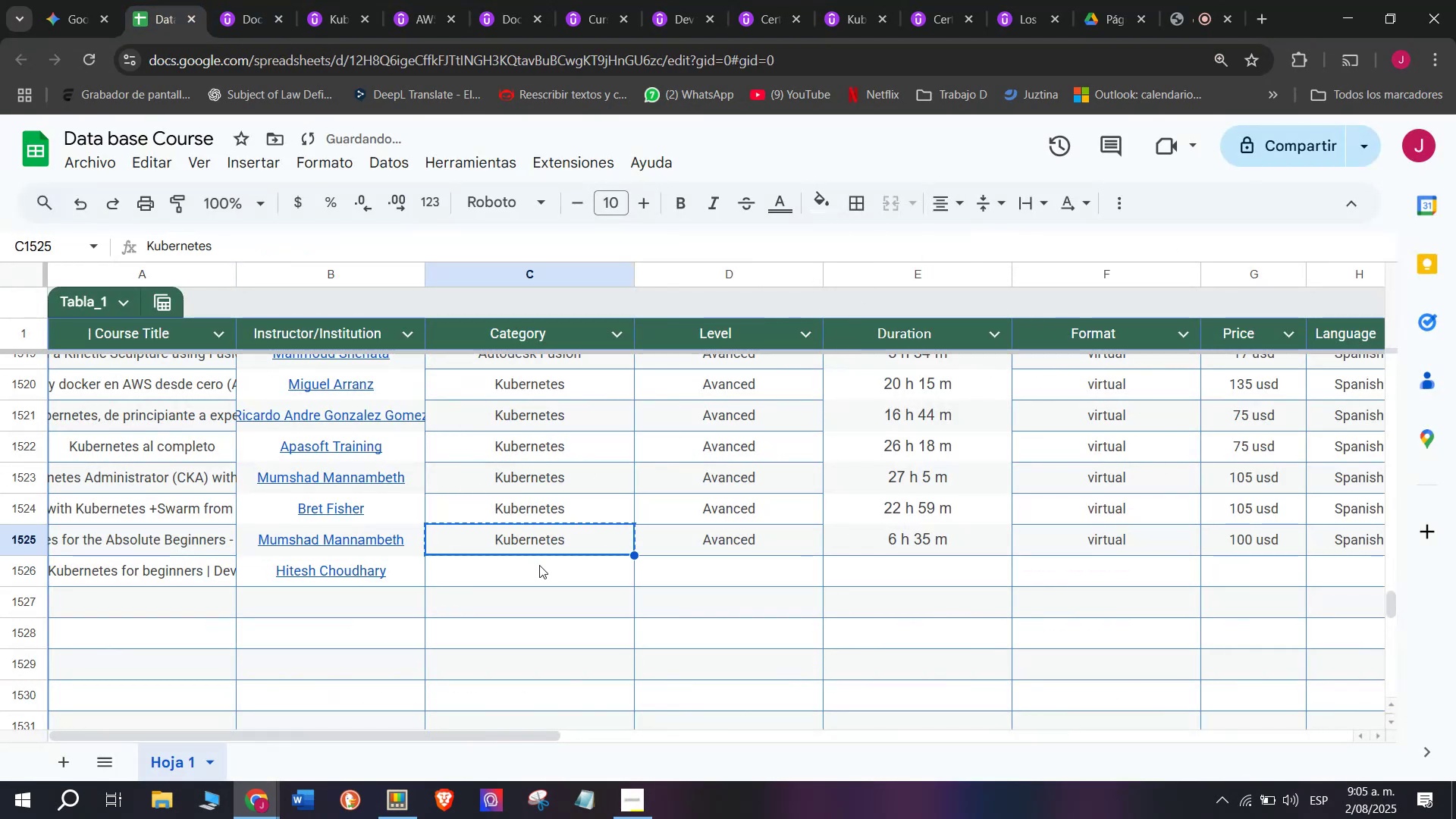 
key(Control+C)
 